 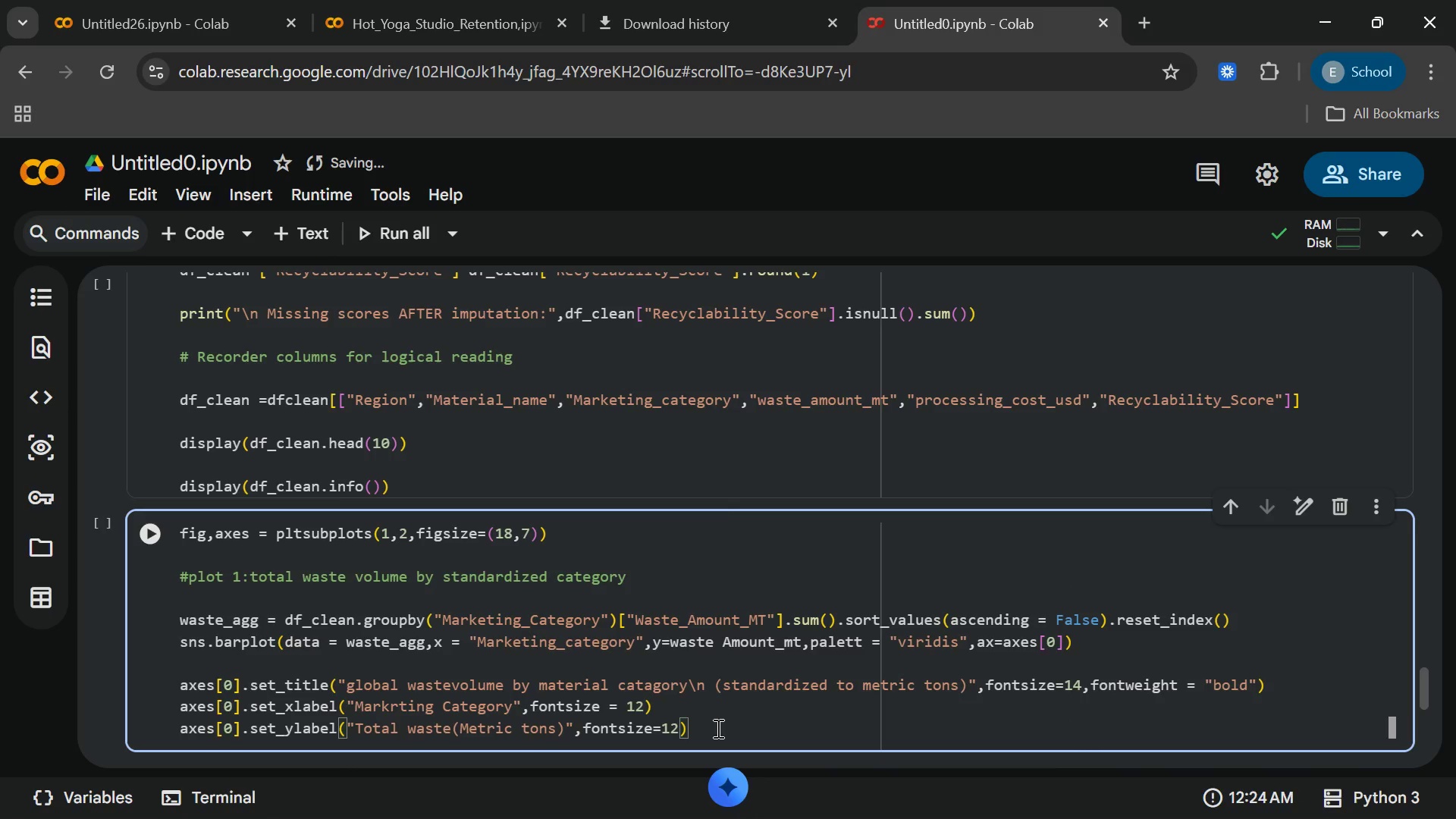 
key(Enter)
 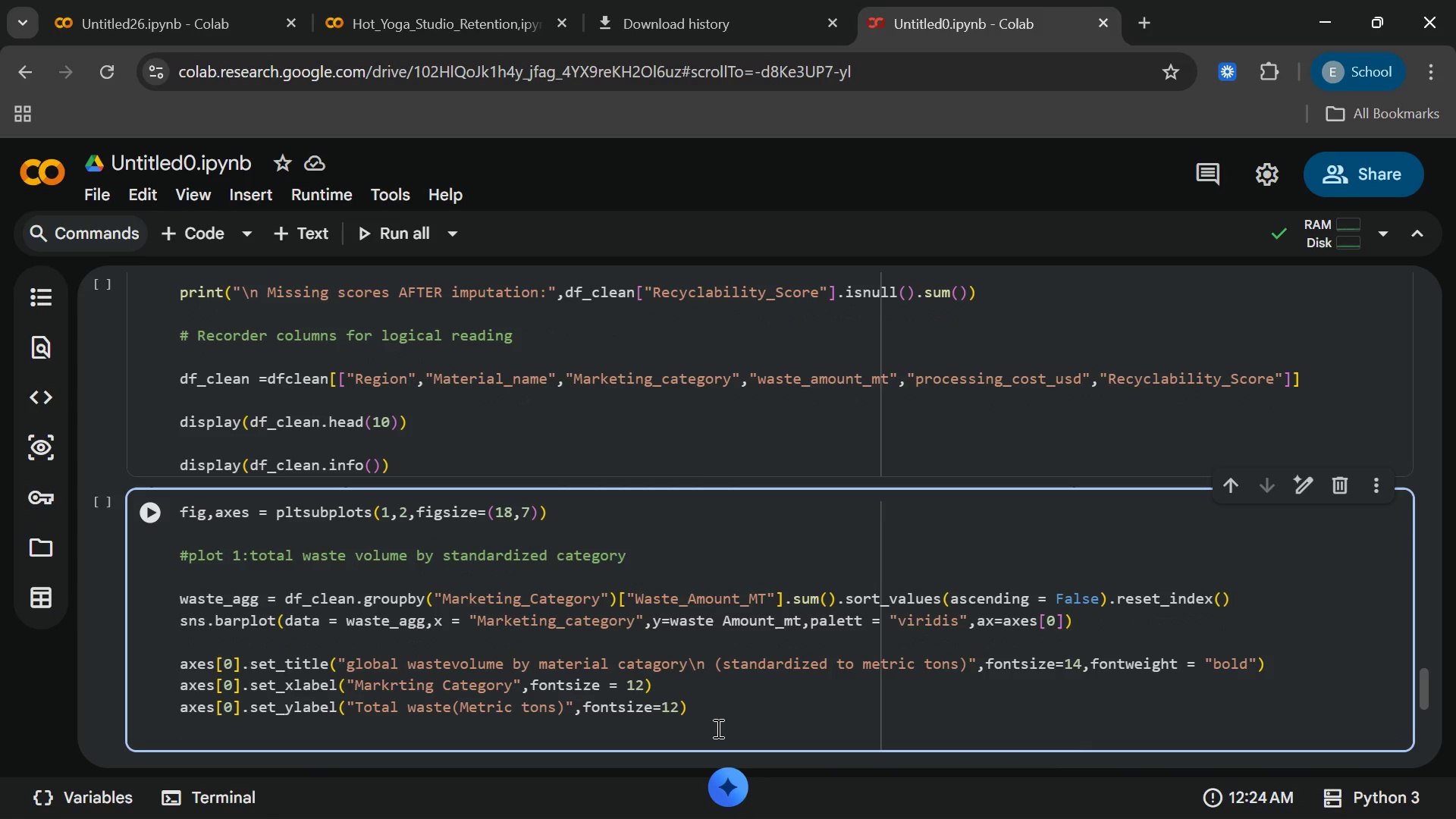 
type(axes-)
key(Backspace)
type([)
 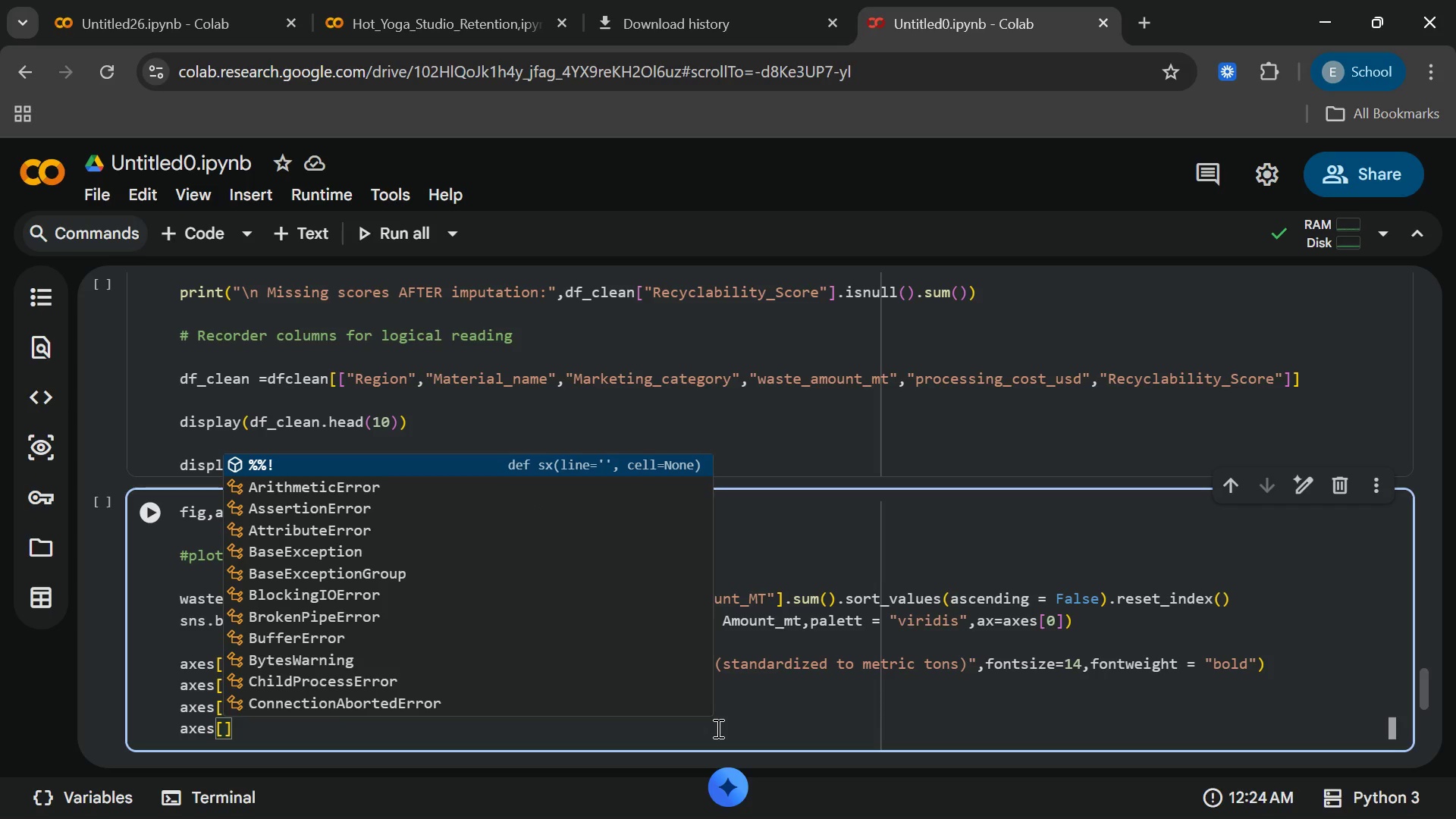 
key(0)
 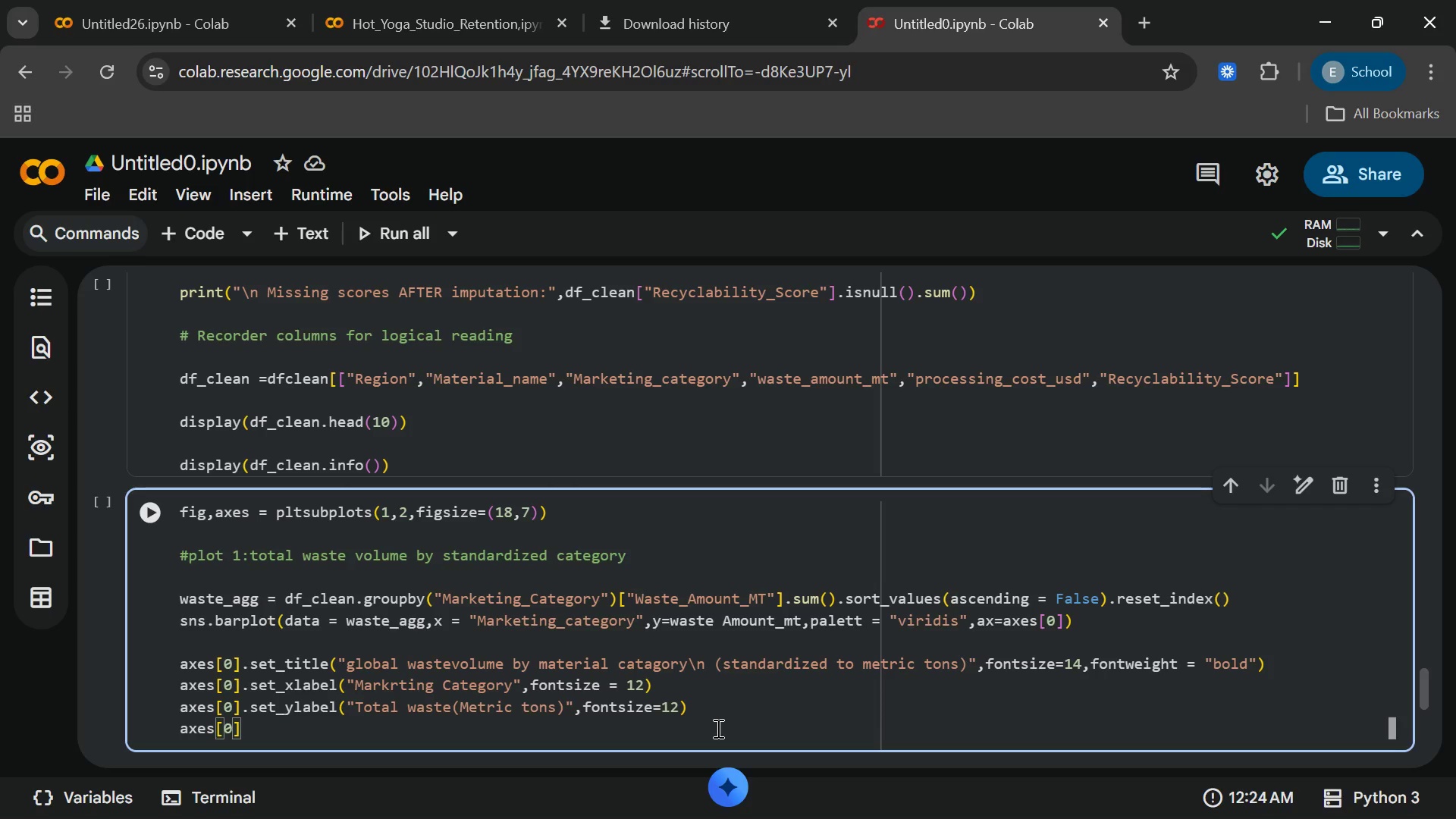 
key(Shift+ShiftRight)
 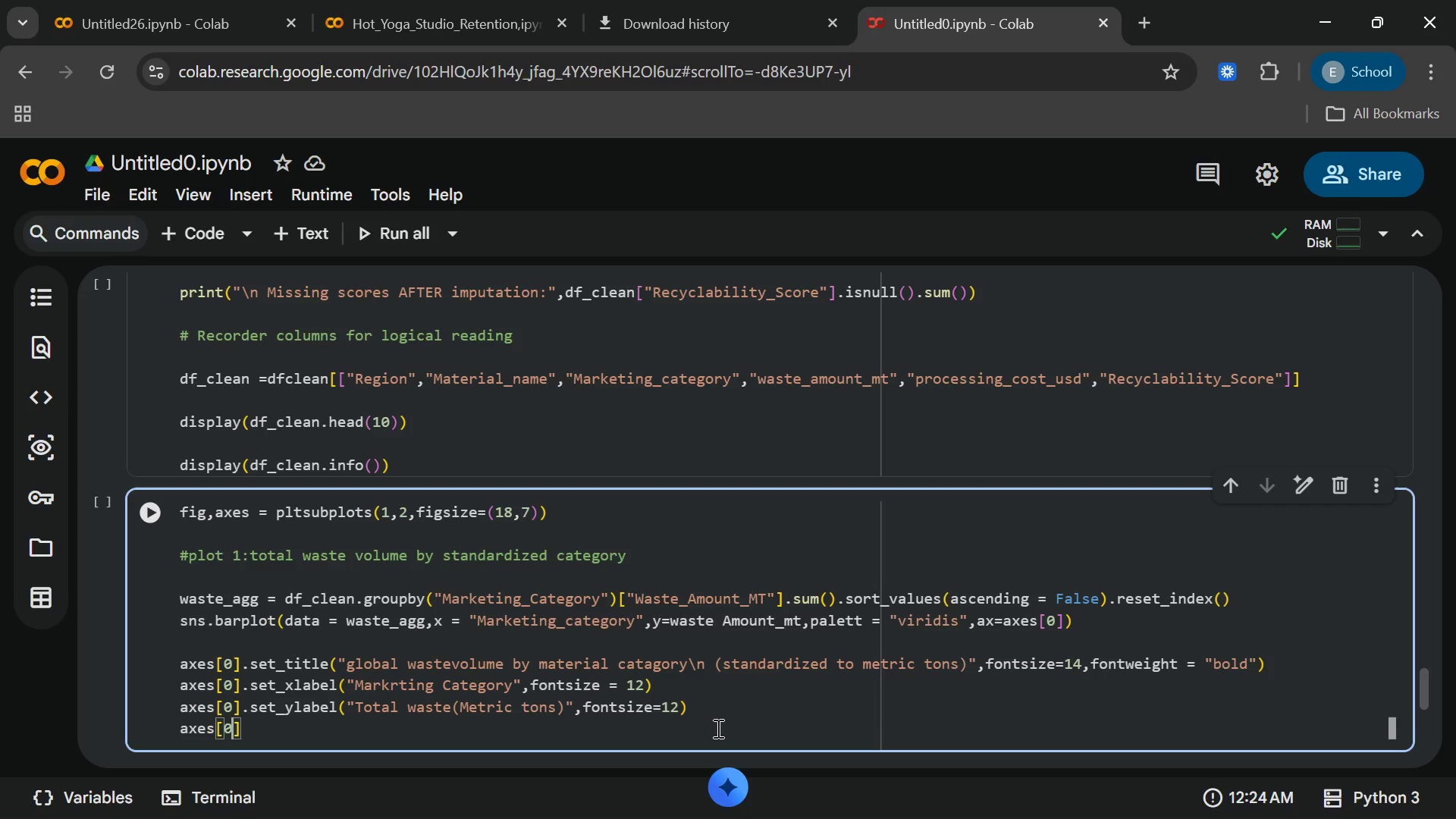 
key(Shift+ShiftRight)
 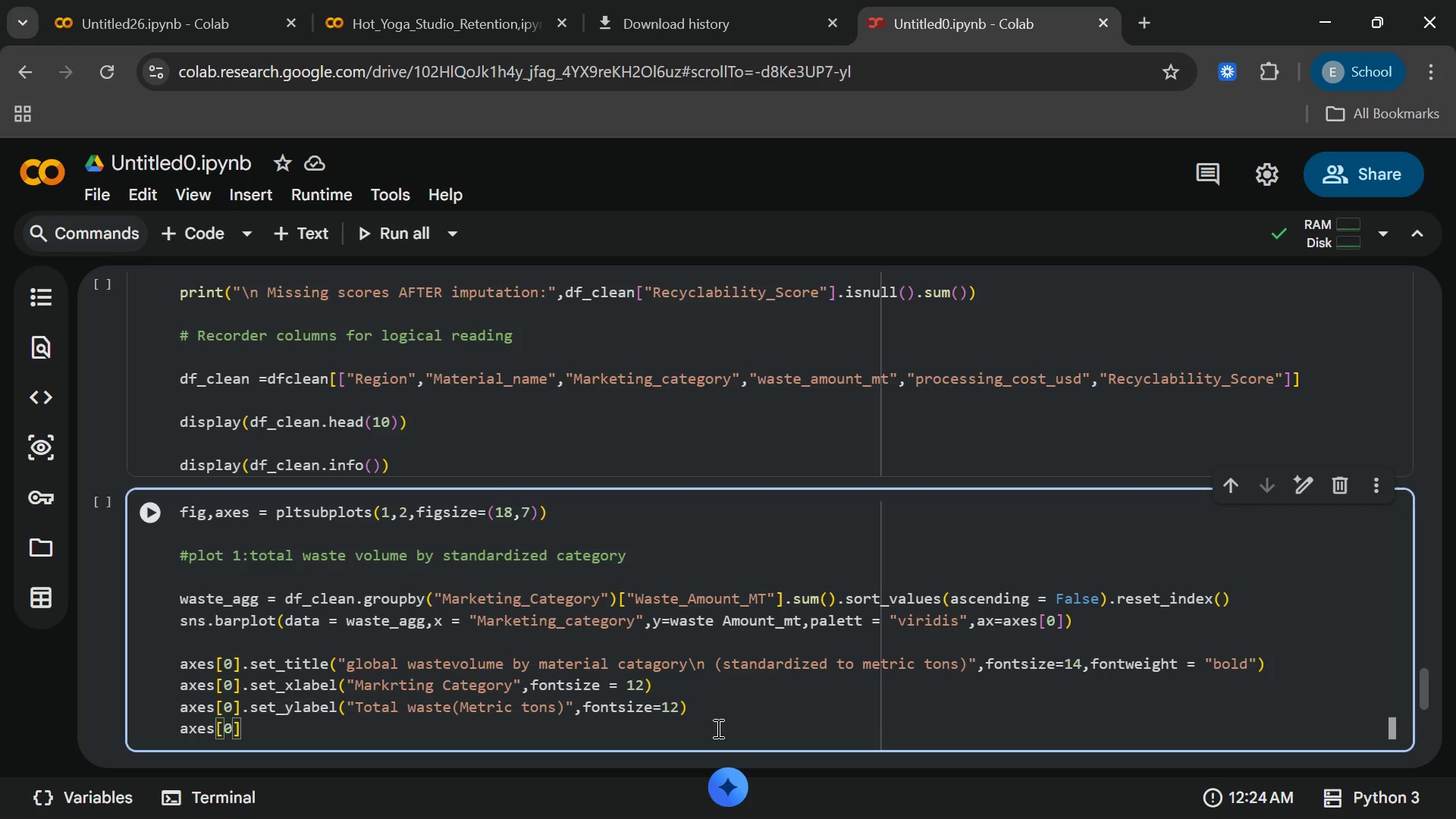 
key(ArrowRight)
 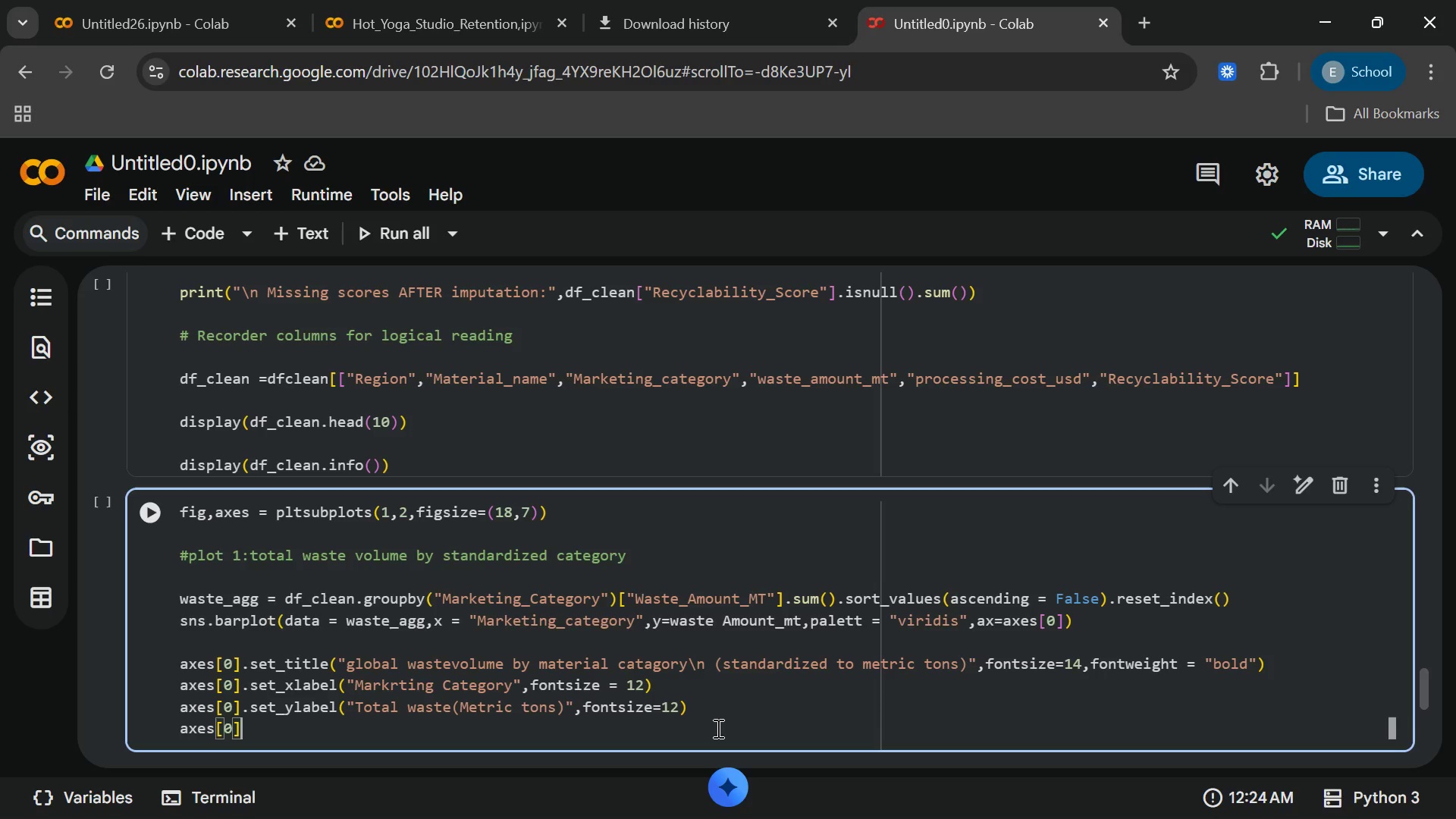 
type(.tic)
 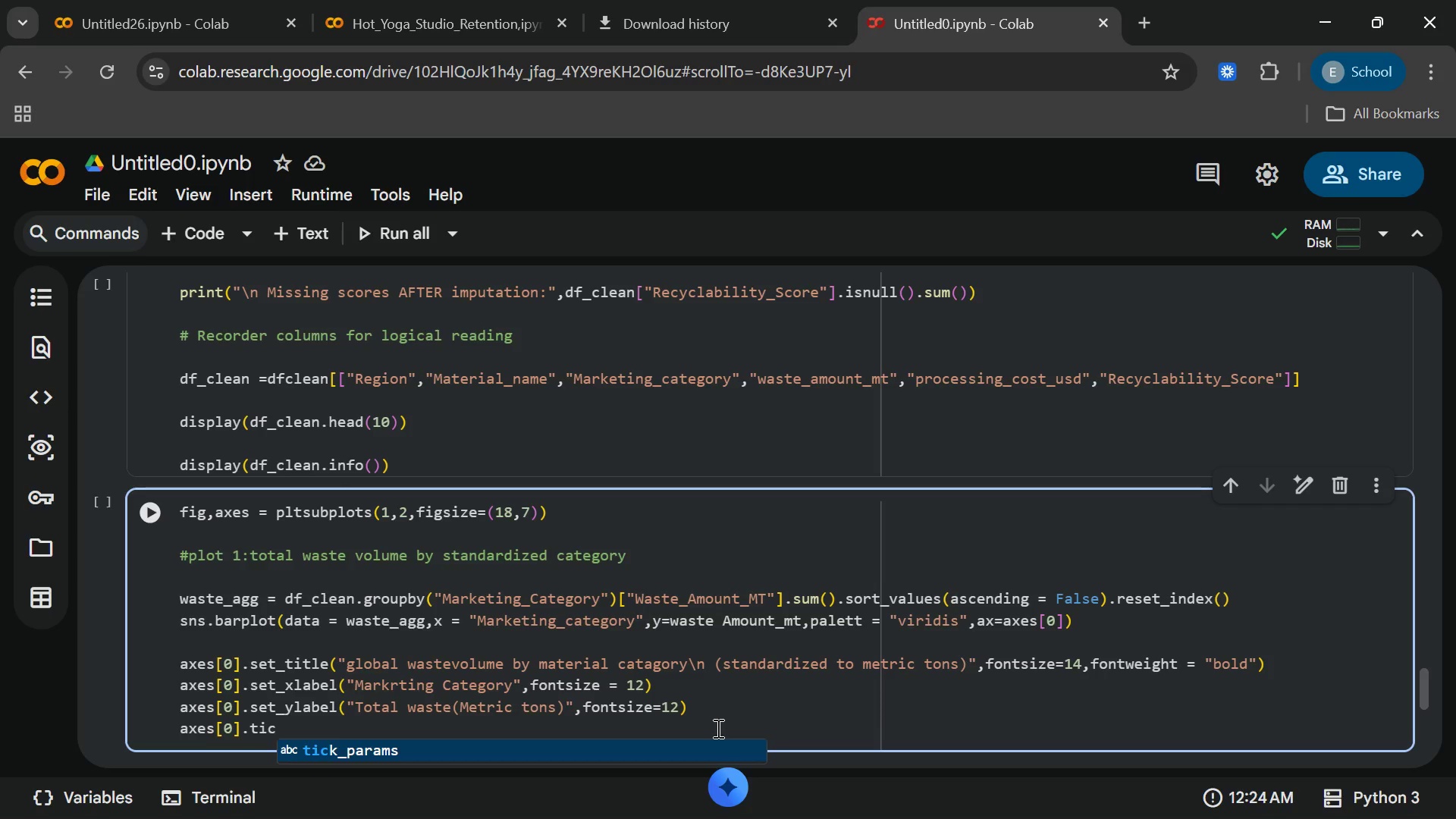 
key(Enter)
 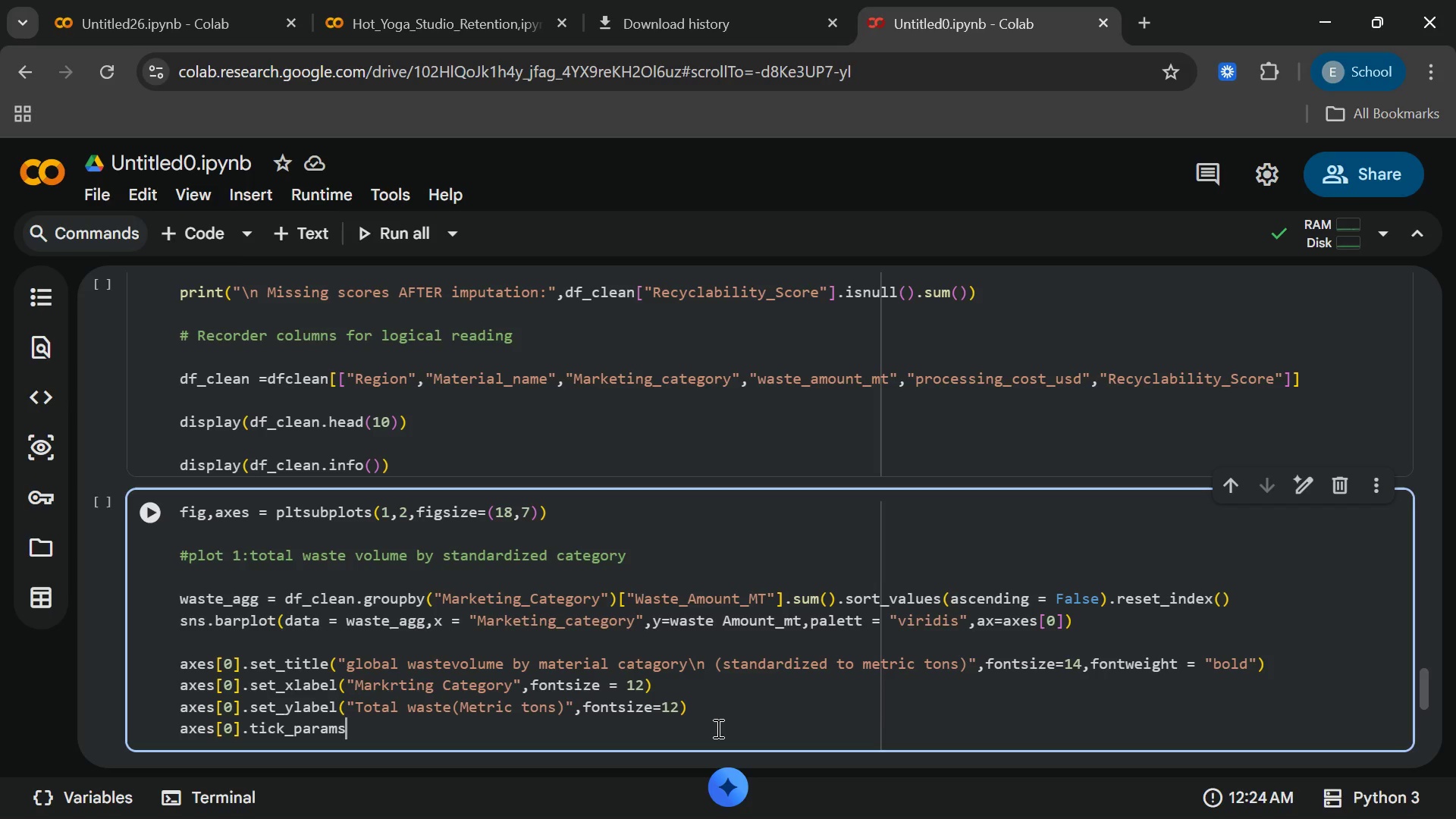 
type((axis =m)
 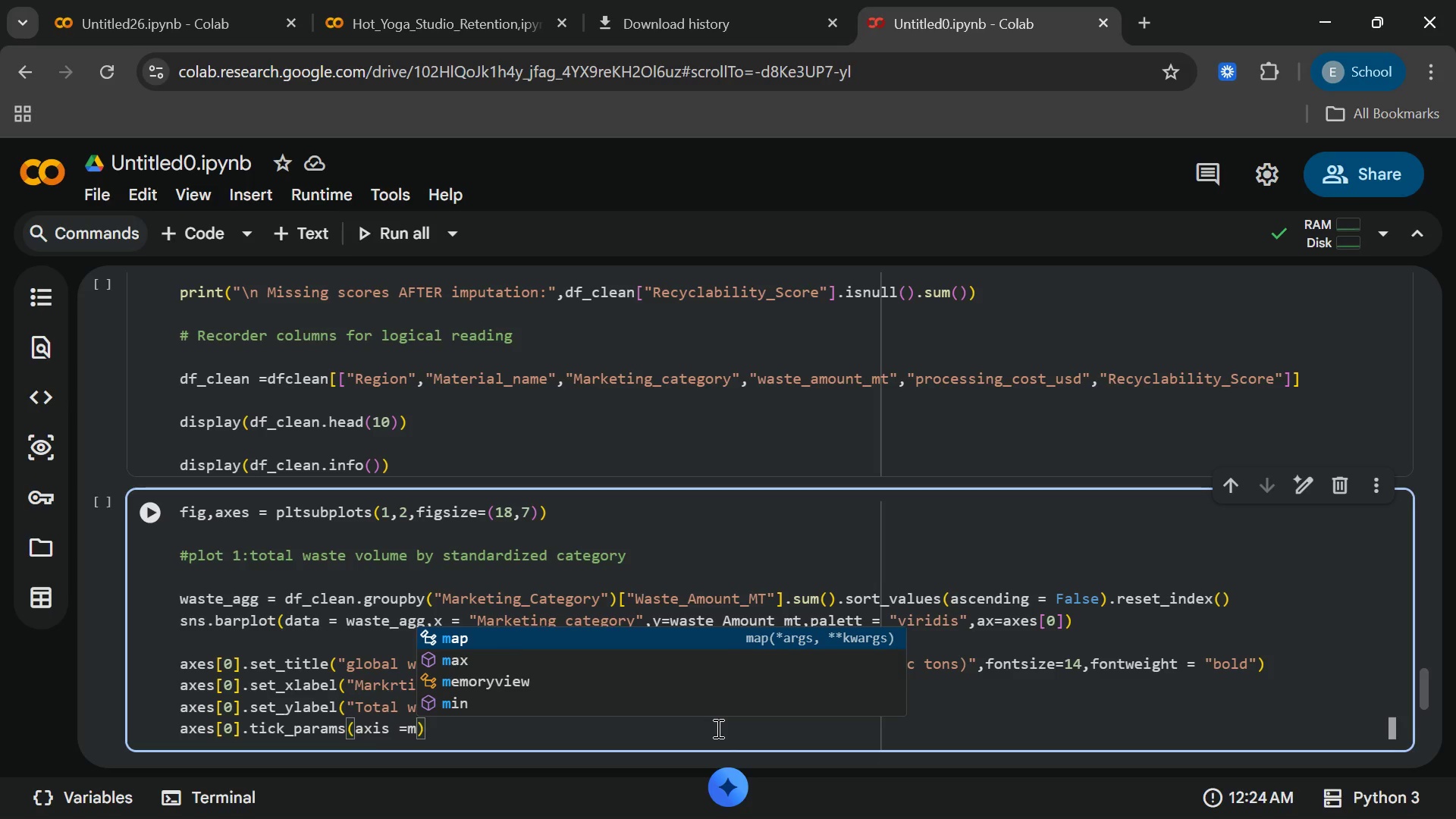 
hold_key(key=ShiftRight, duration=0.92)
 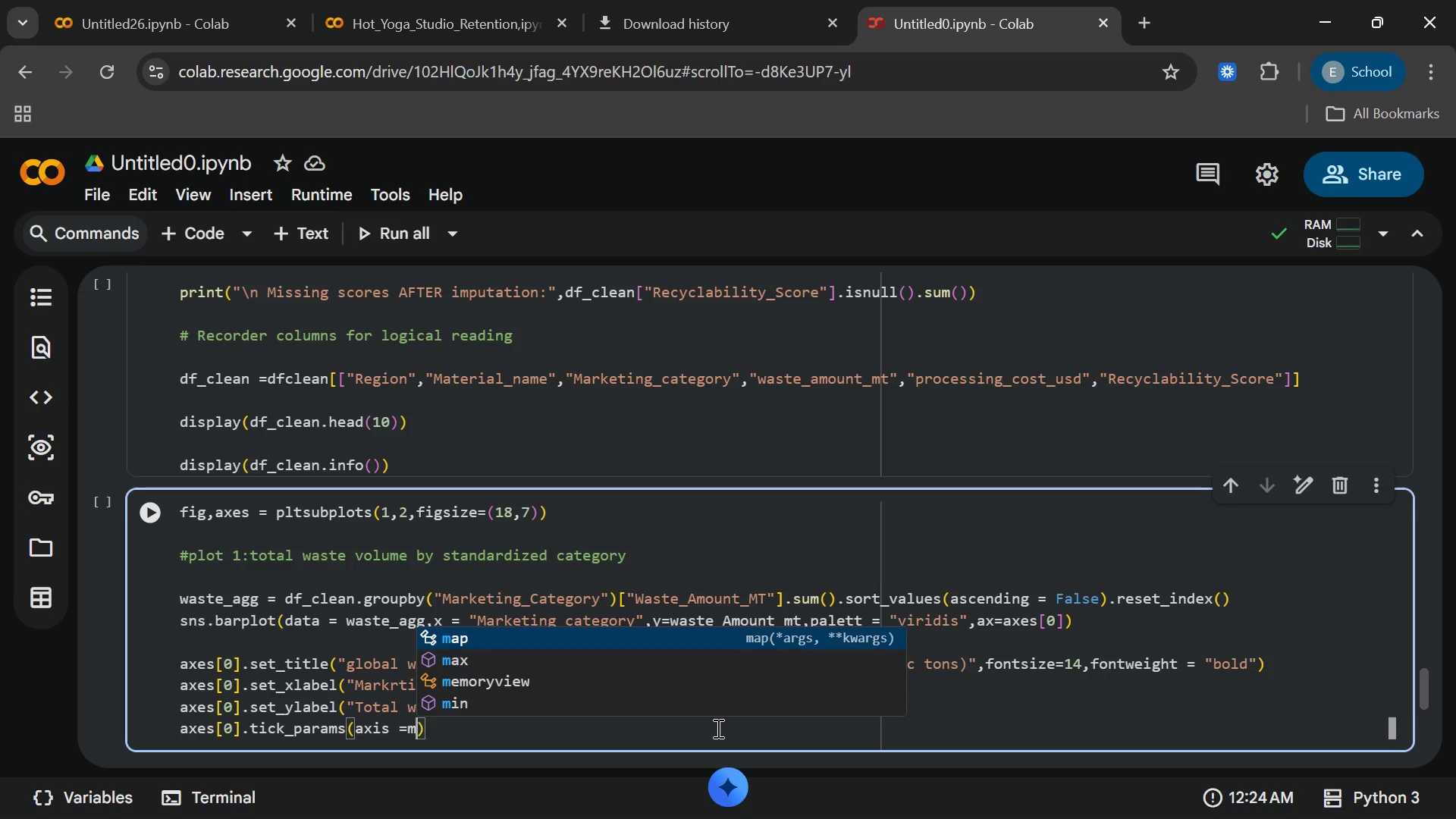 
key(Backspace)
 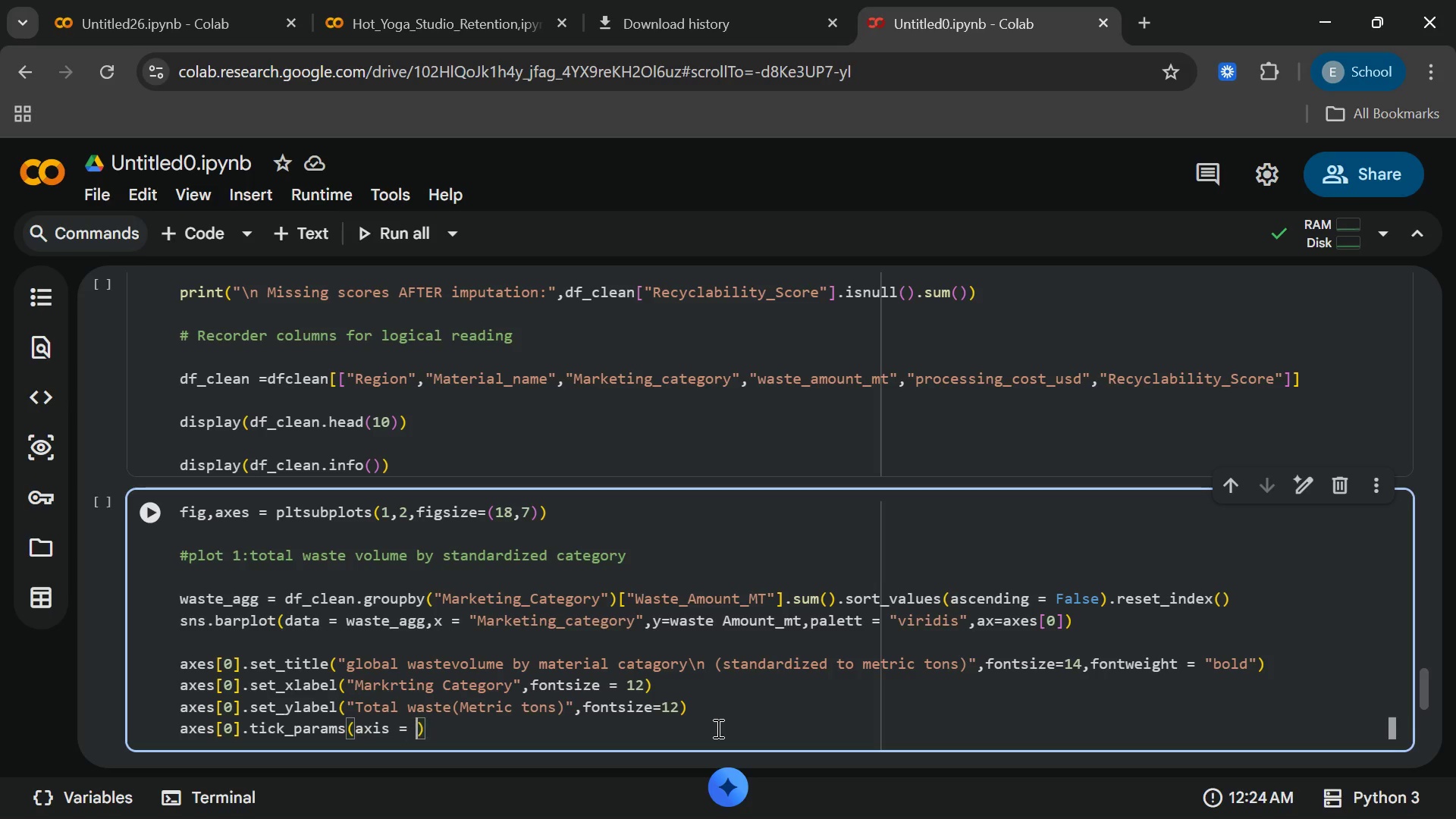 
key(Space)
 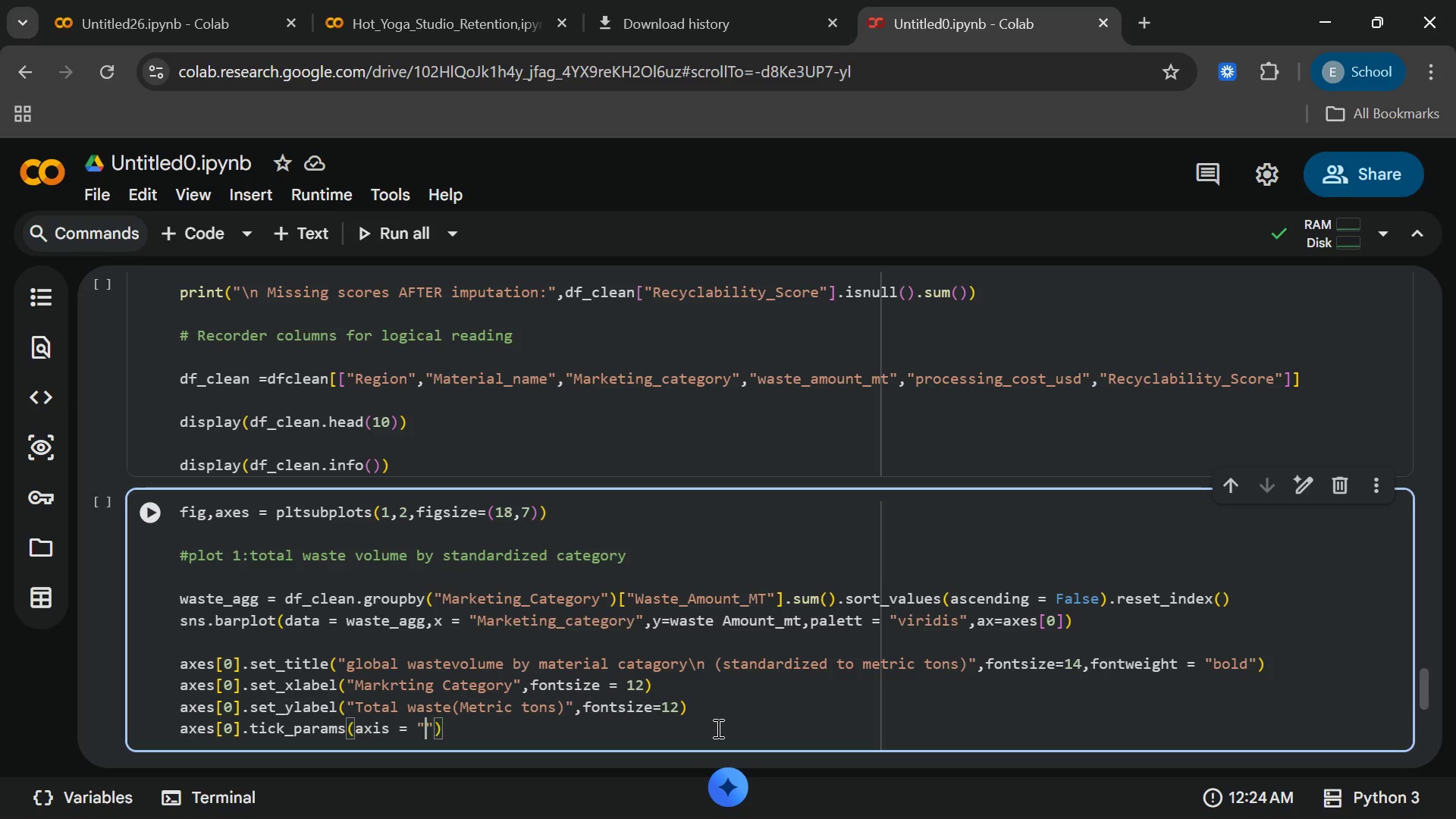 
key(Shift+ShiftRight)
 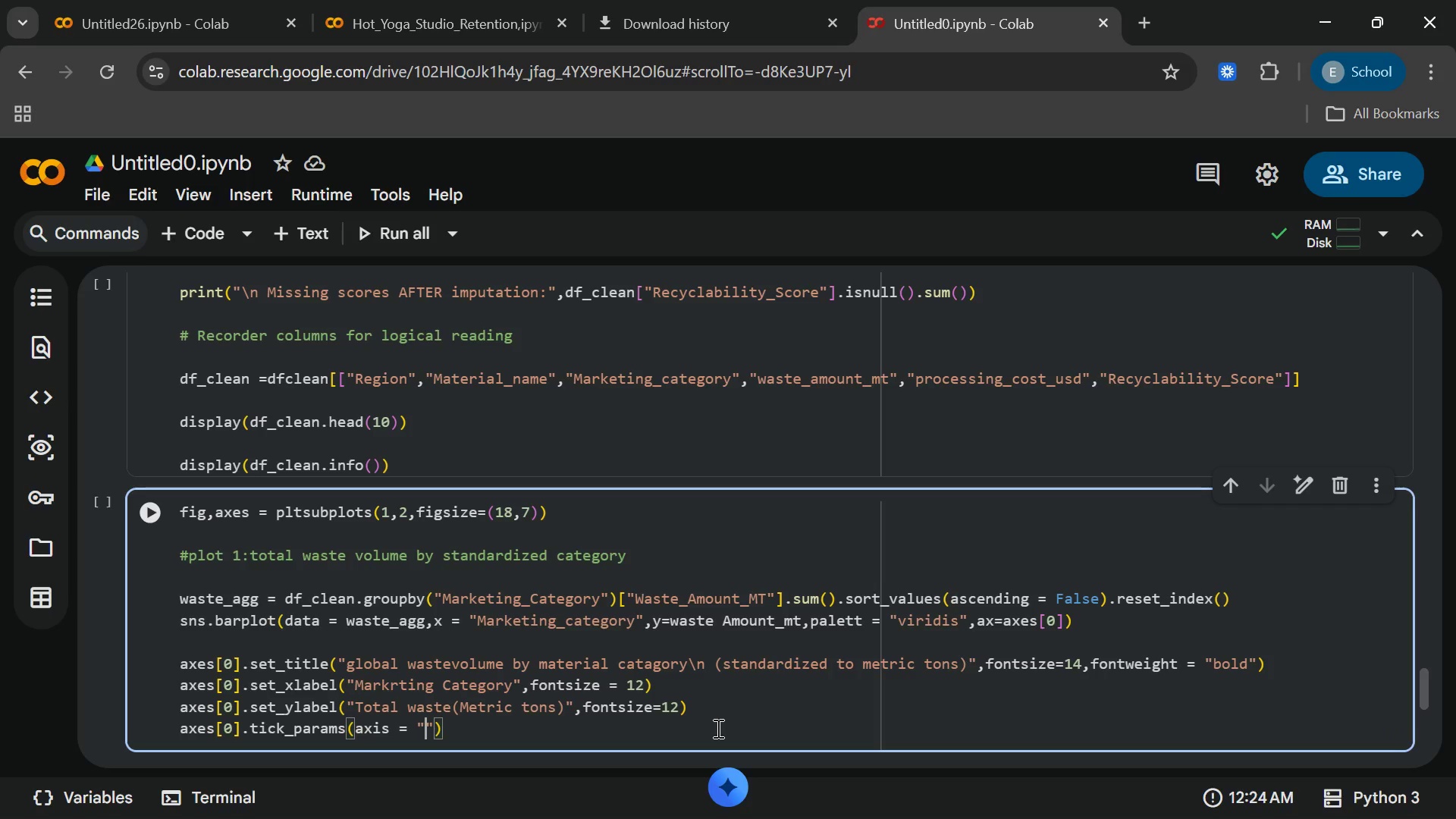 
key(Shift+Quote)
 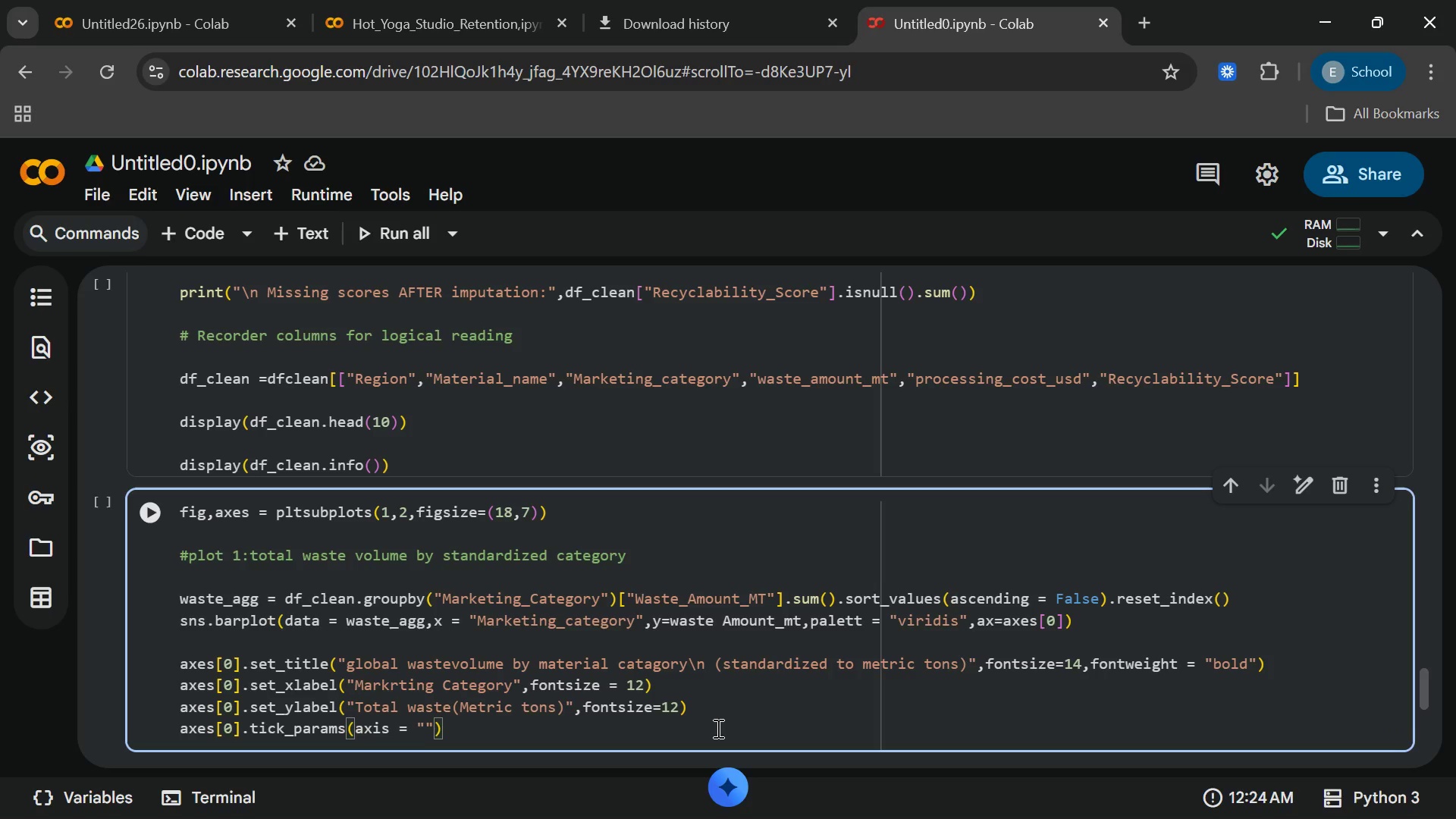 
key(X)
 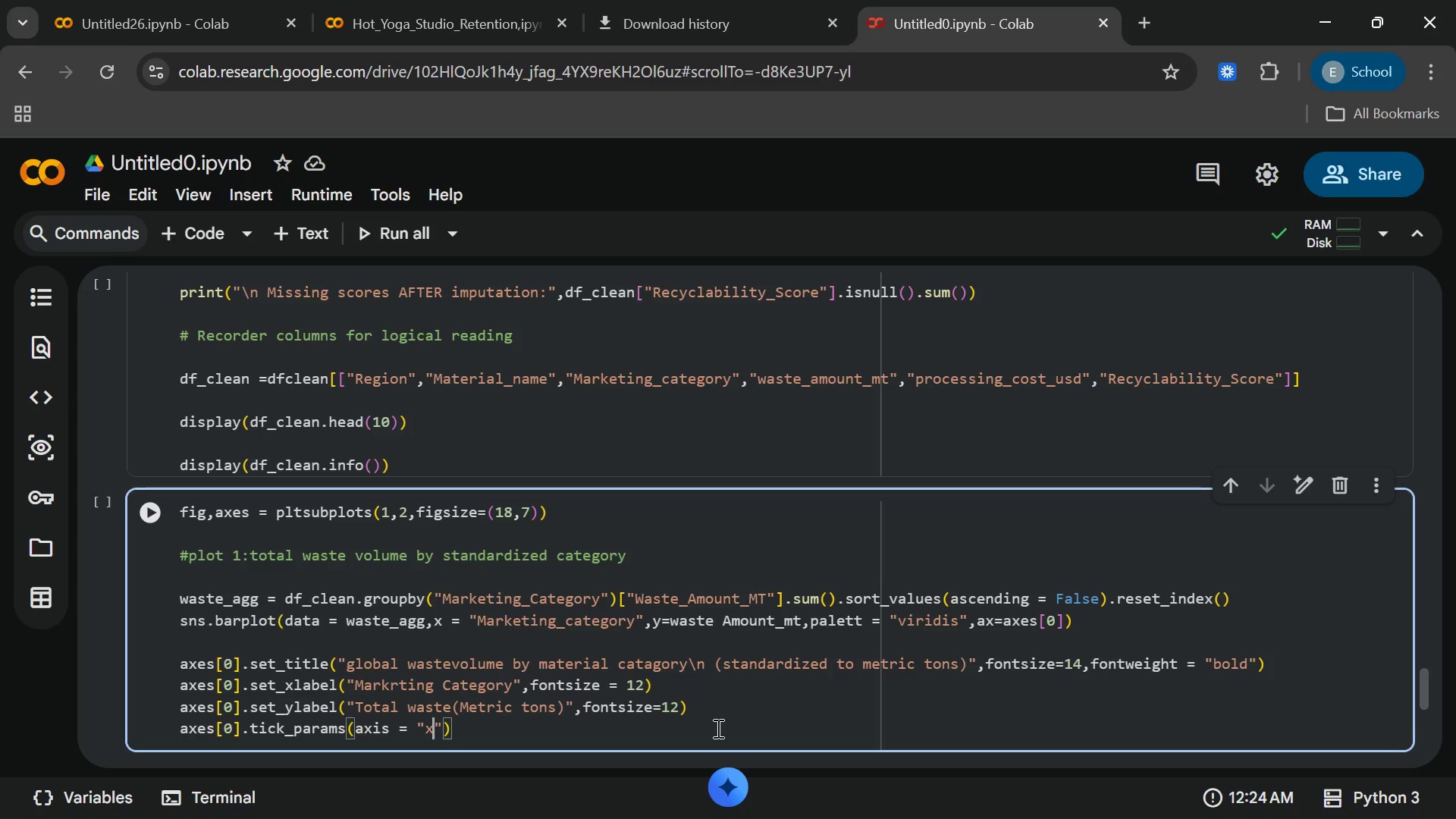 
key(End)
 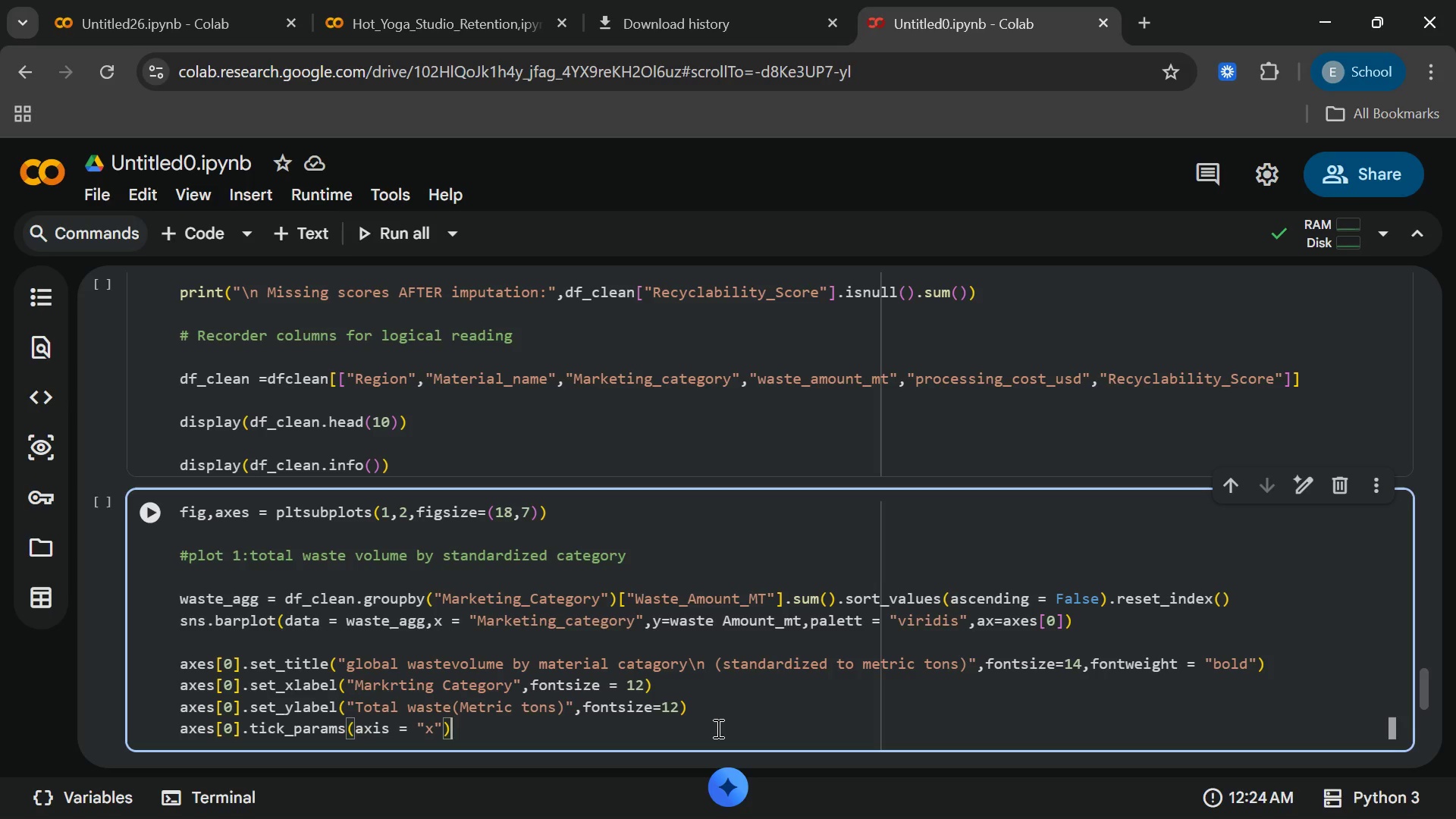 
key(ArrowLeft)
 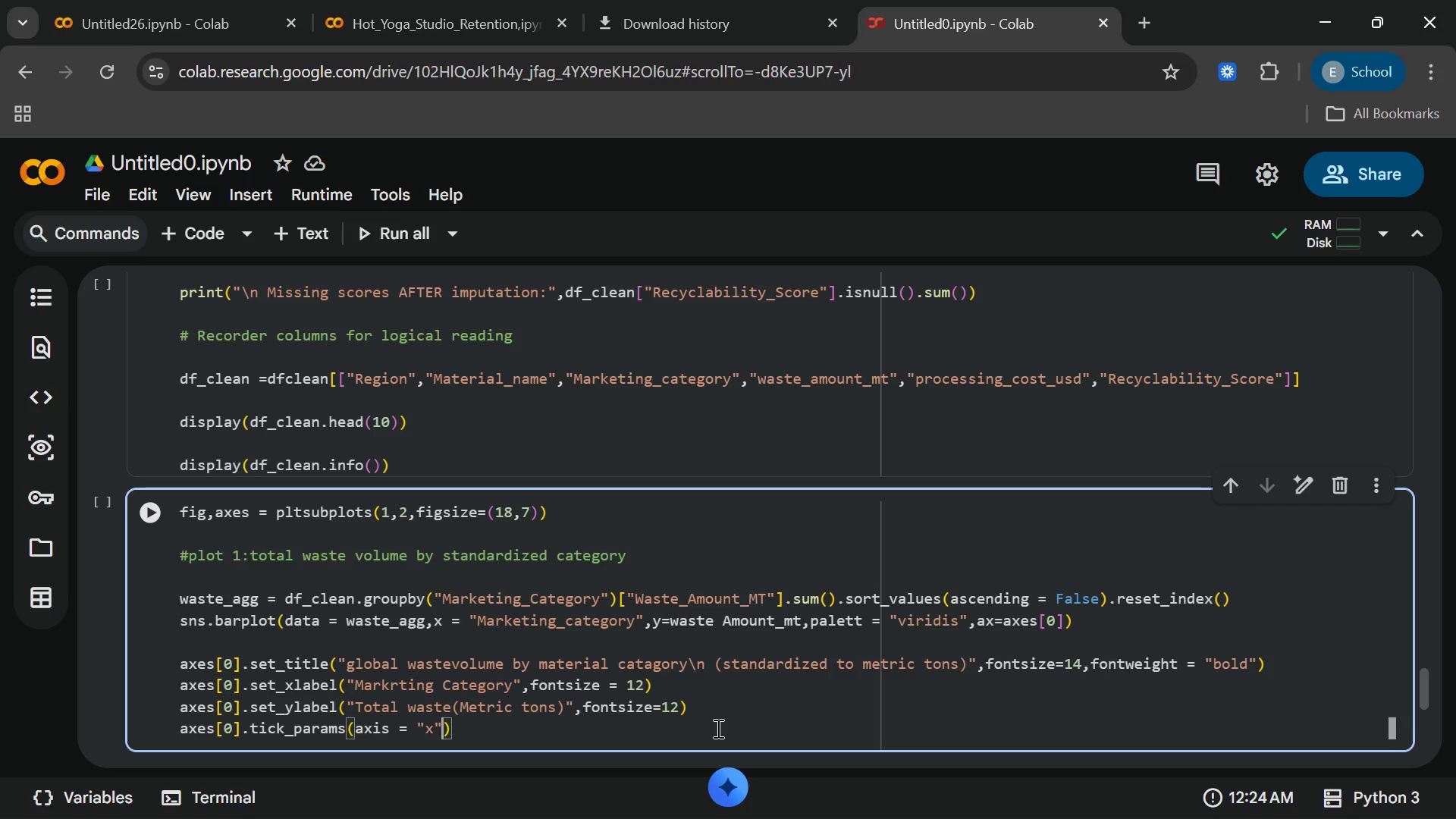 
type(,rotation)
 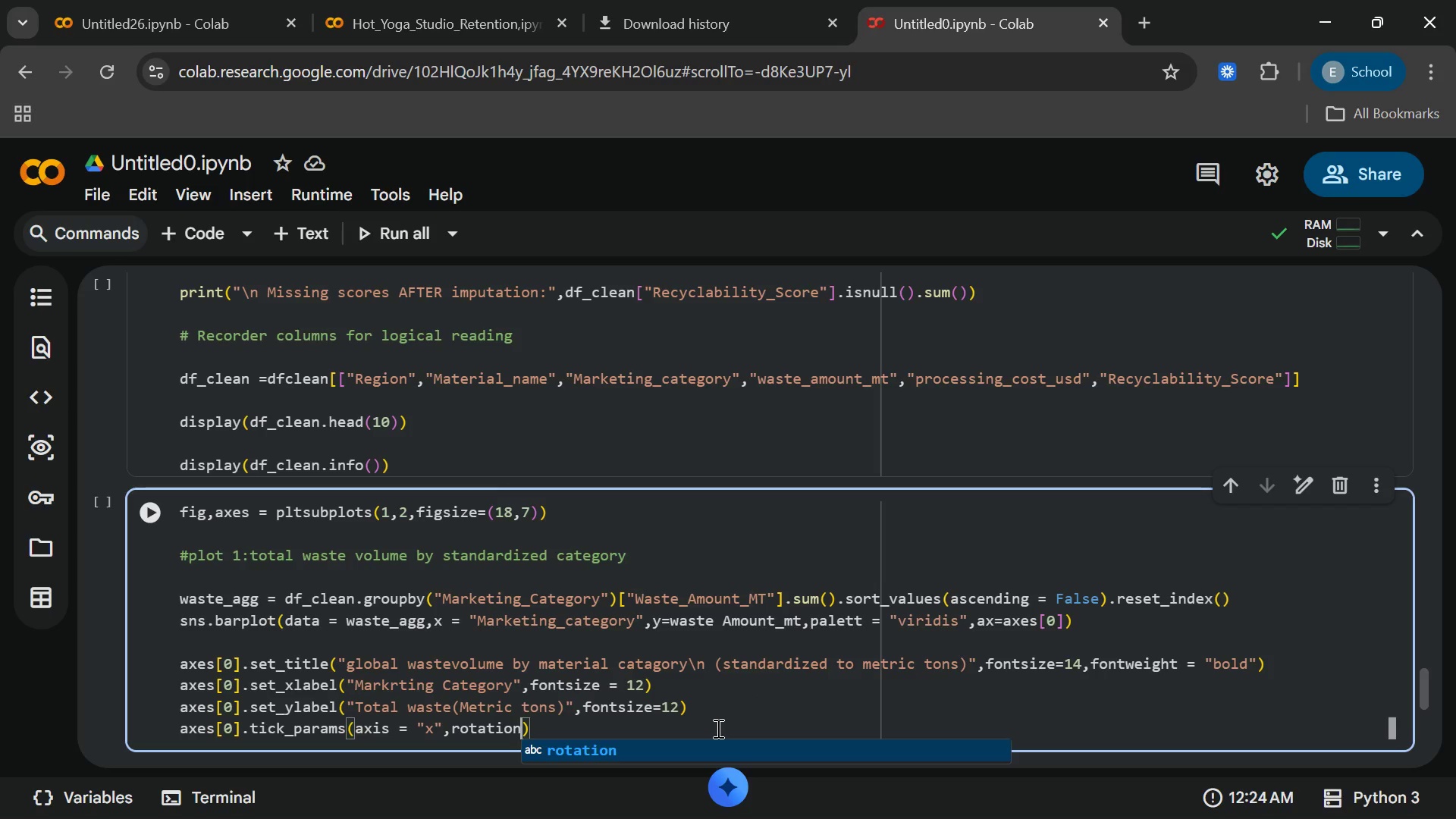 
key(Enter)
 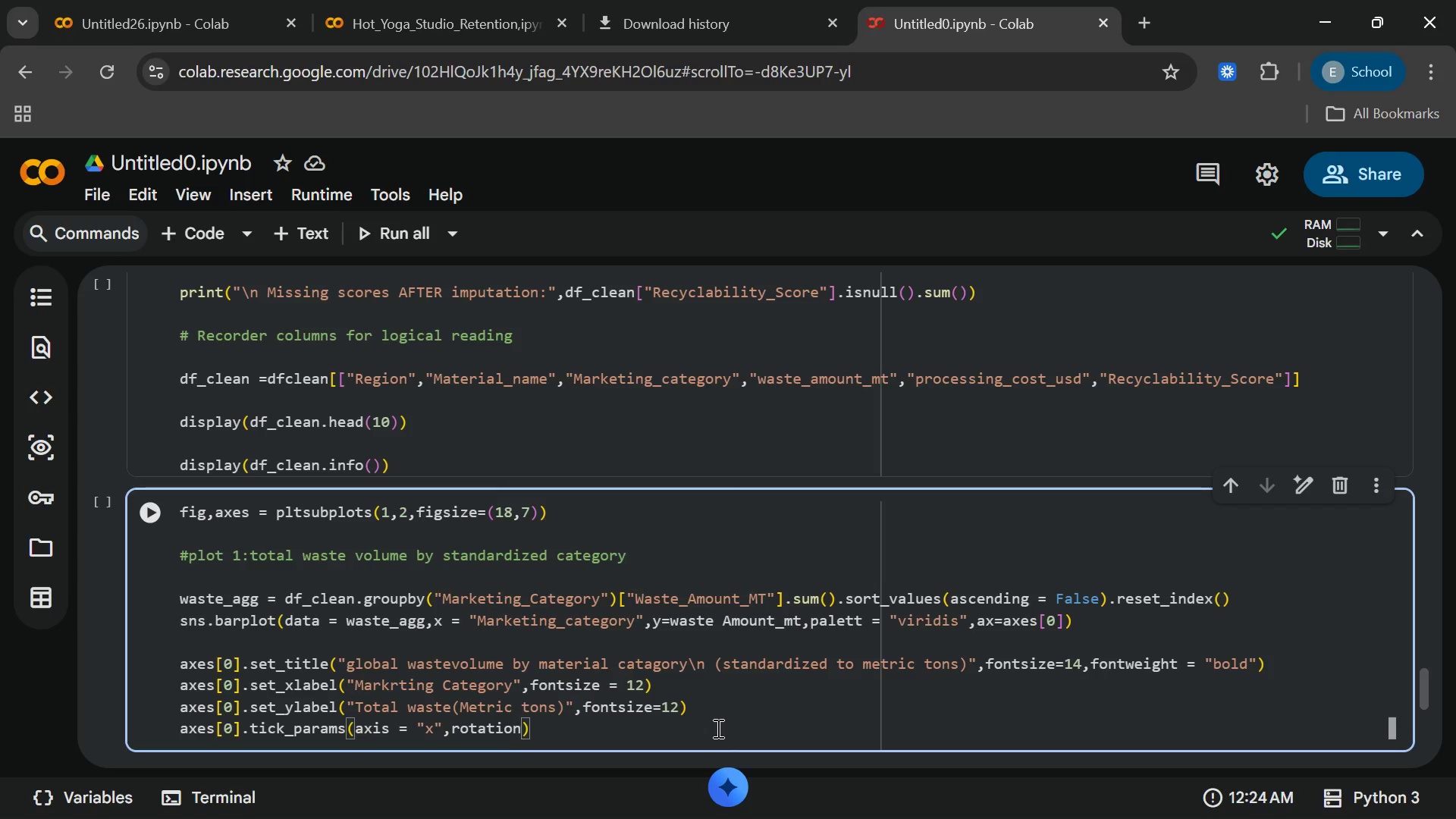 
key(Space)
 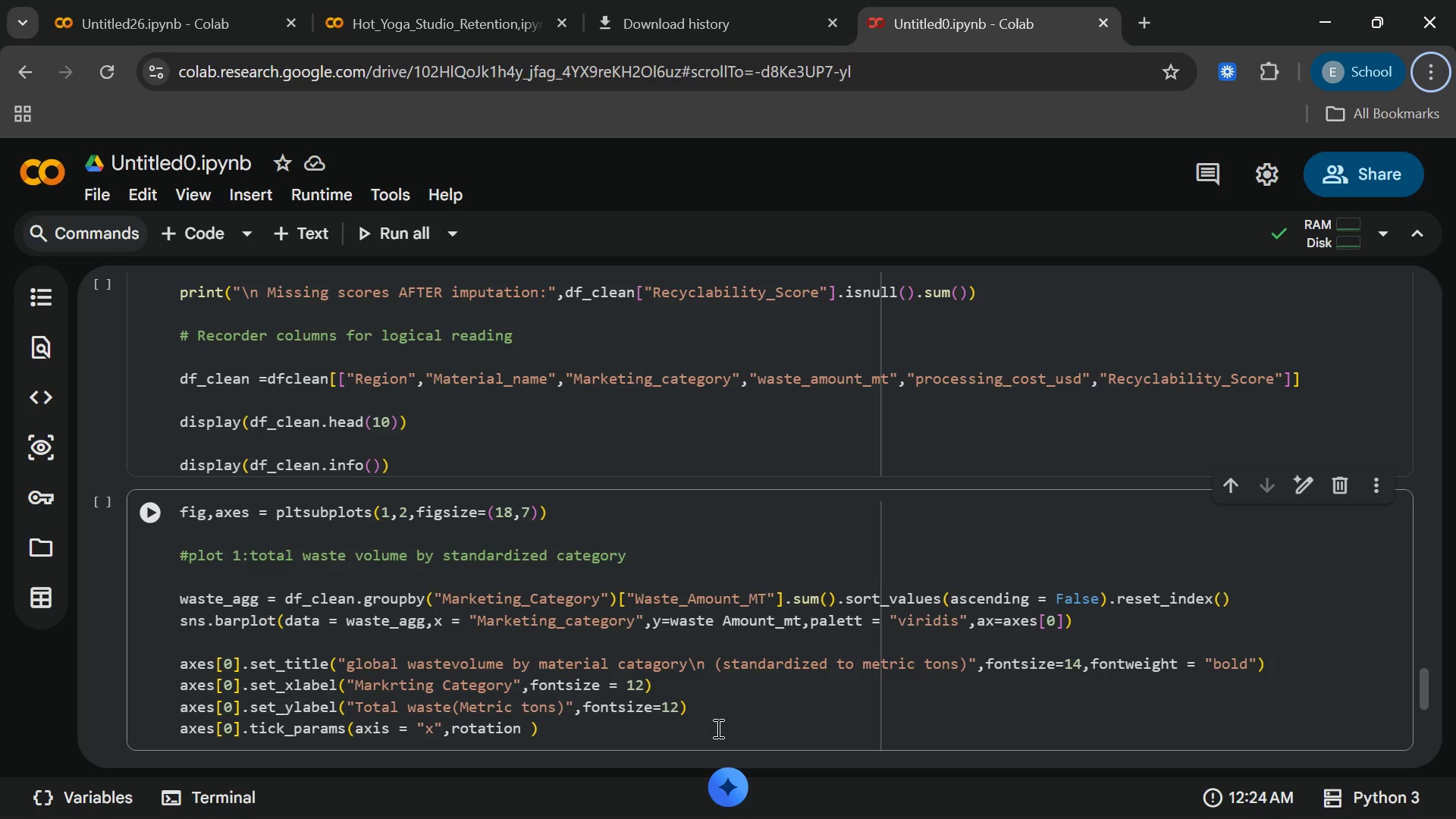 
key(Alt+AltLeft)
 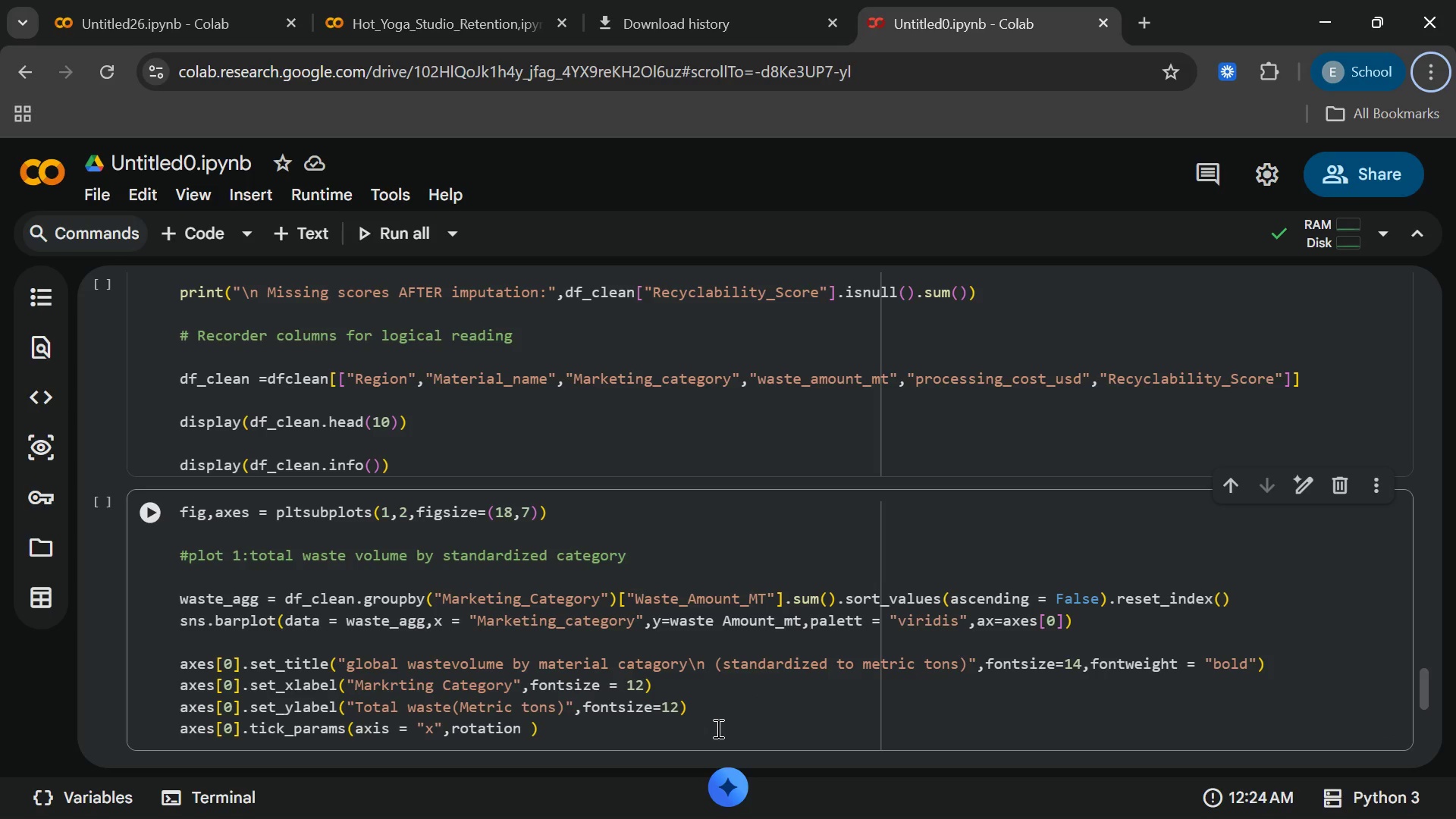 
type(=45)
 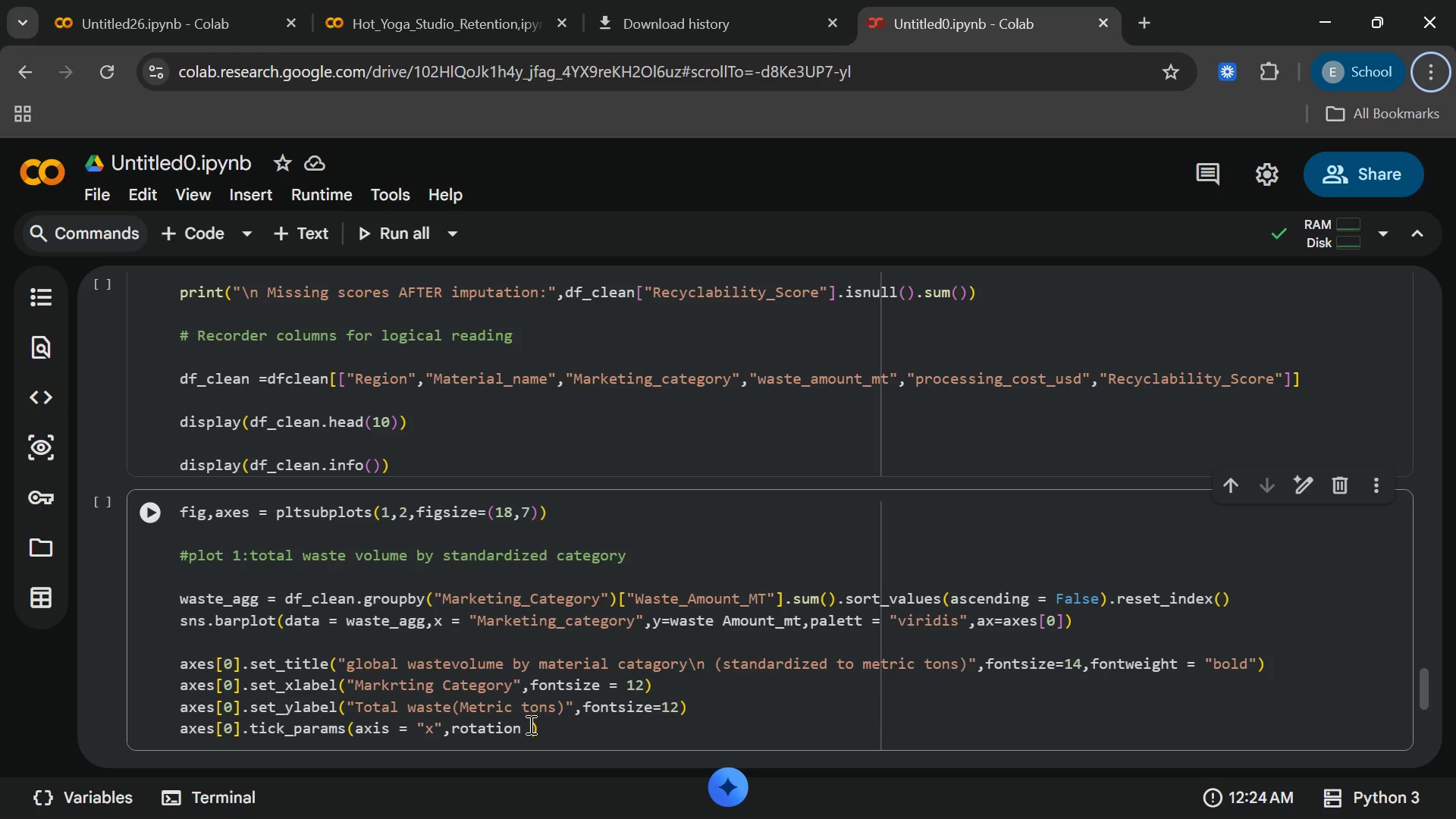 
left_click([529, 726])
 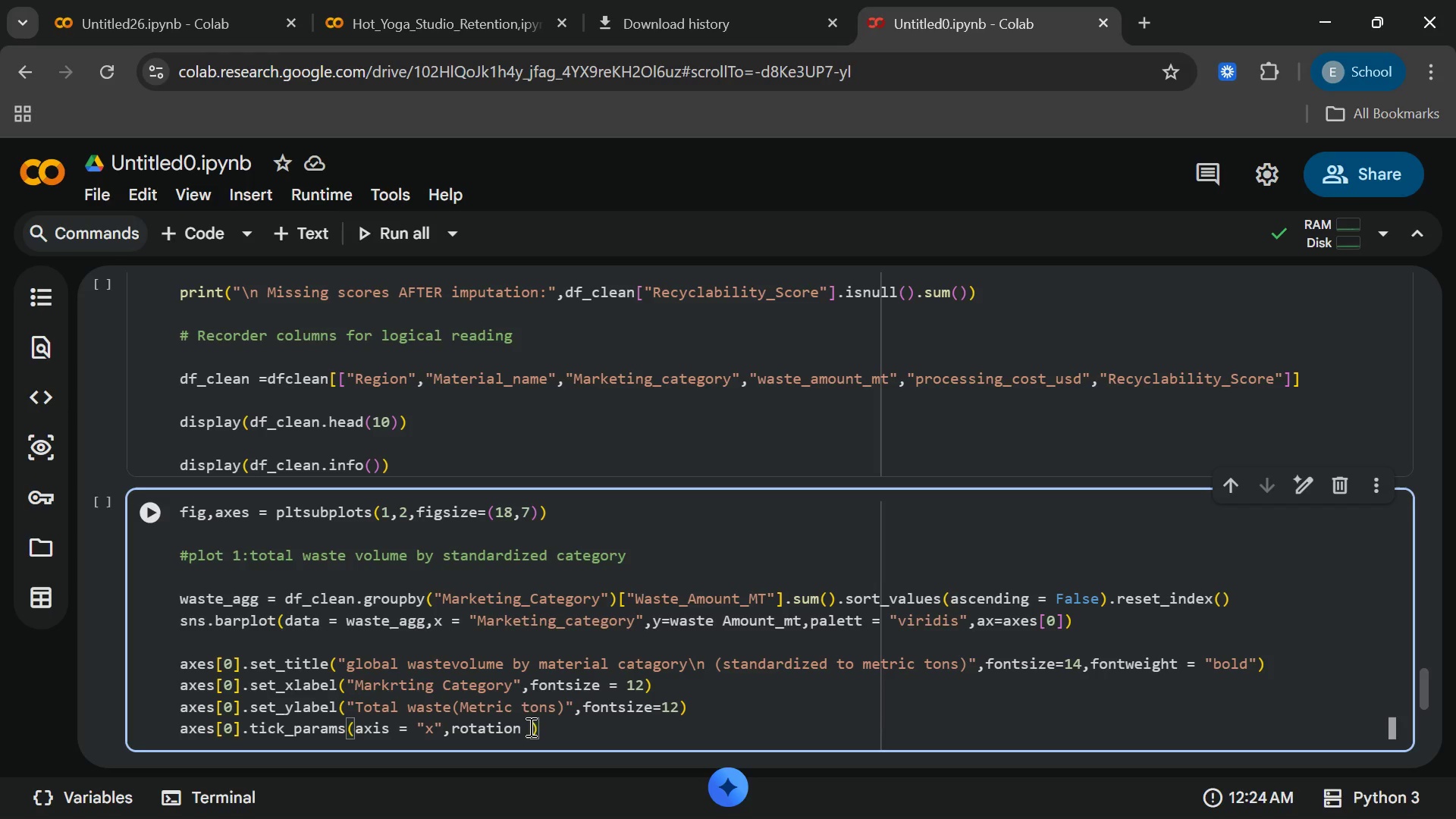 
key(Backspace)
type(=45)
 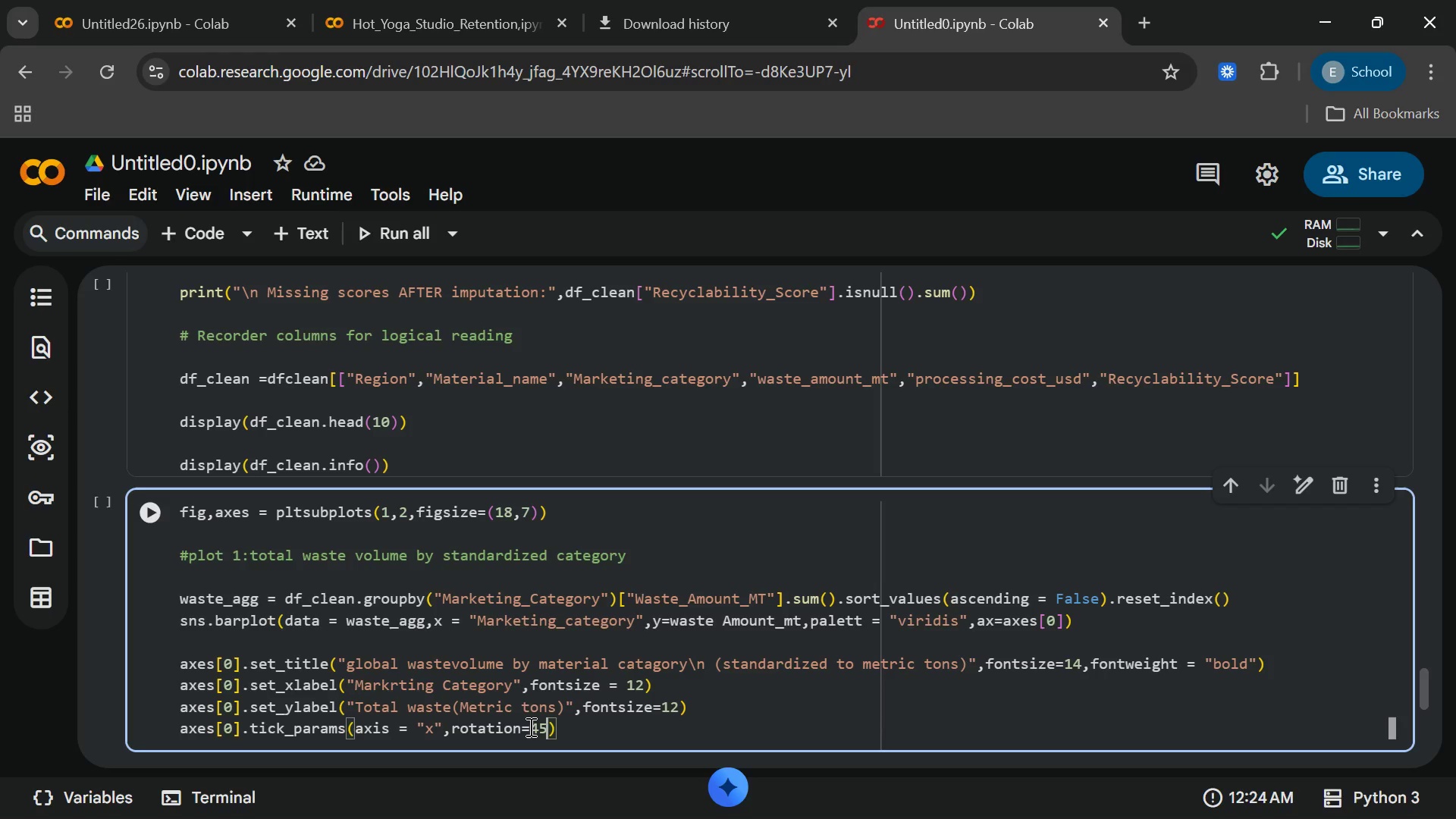 
wait(5.31)
 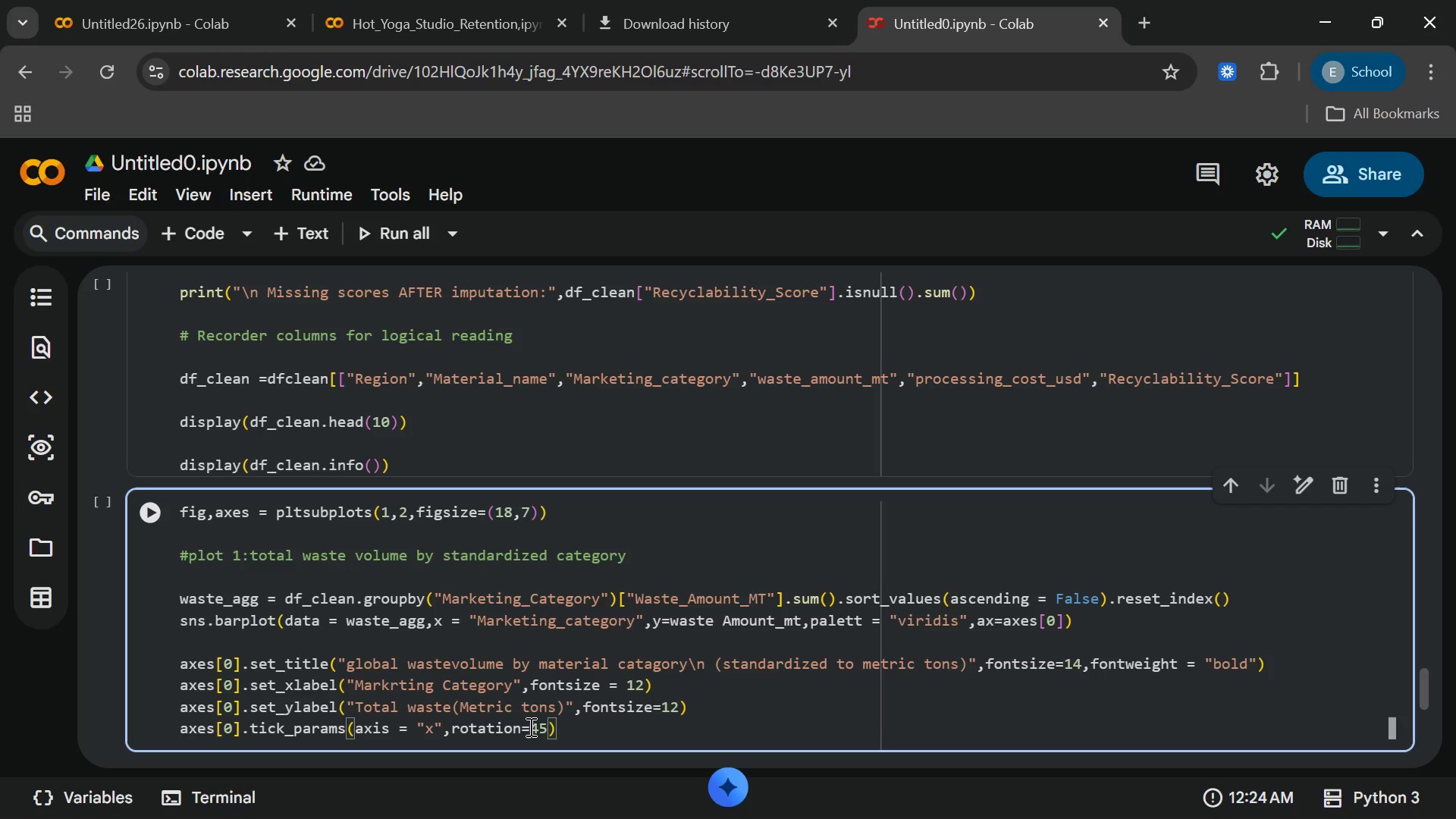 
left_click([588, 716])
 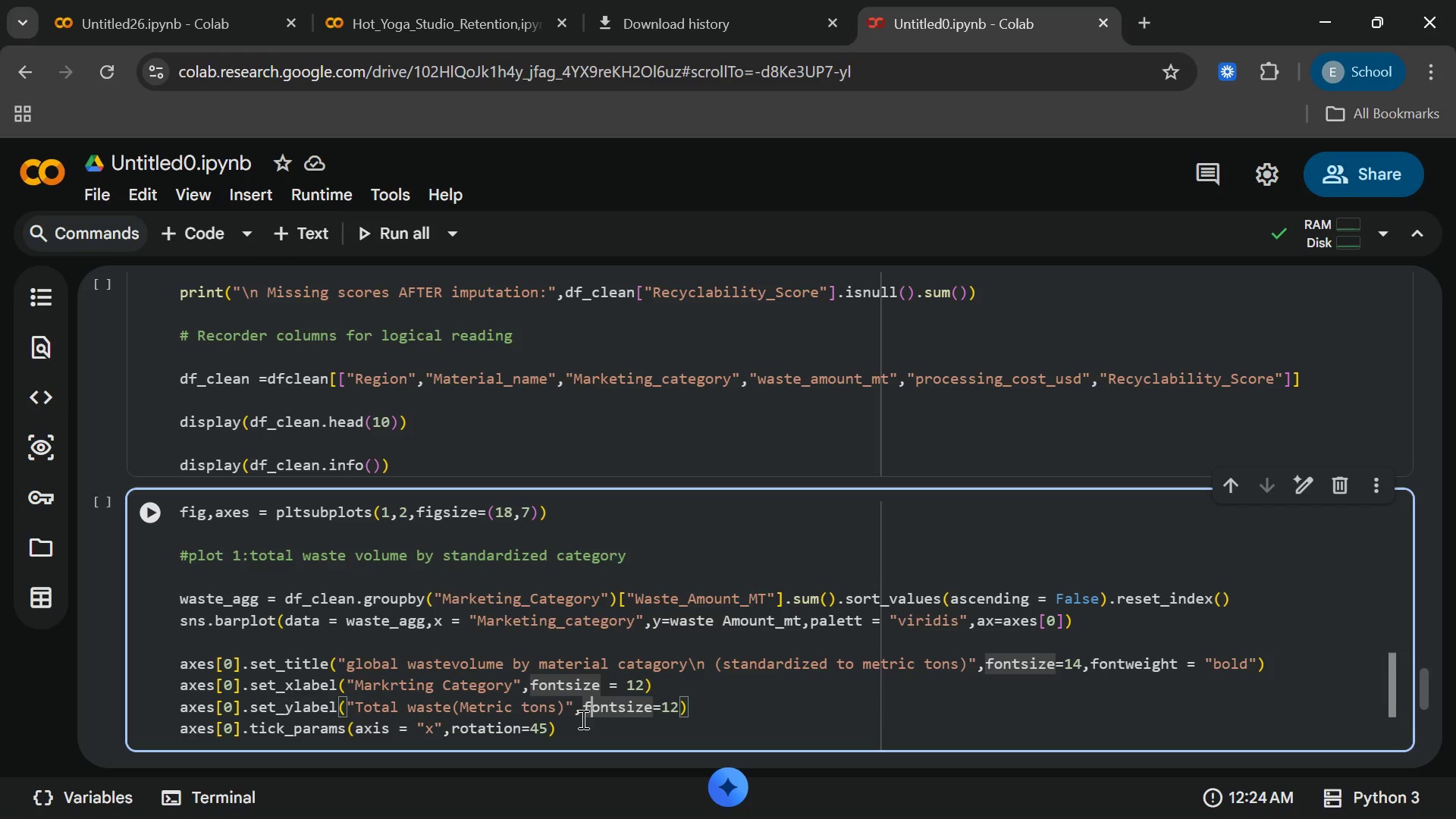 
left_click([582, 719])
 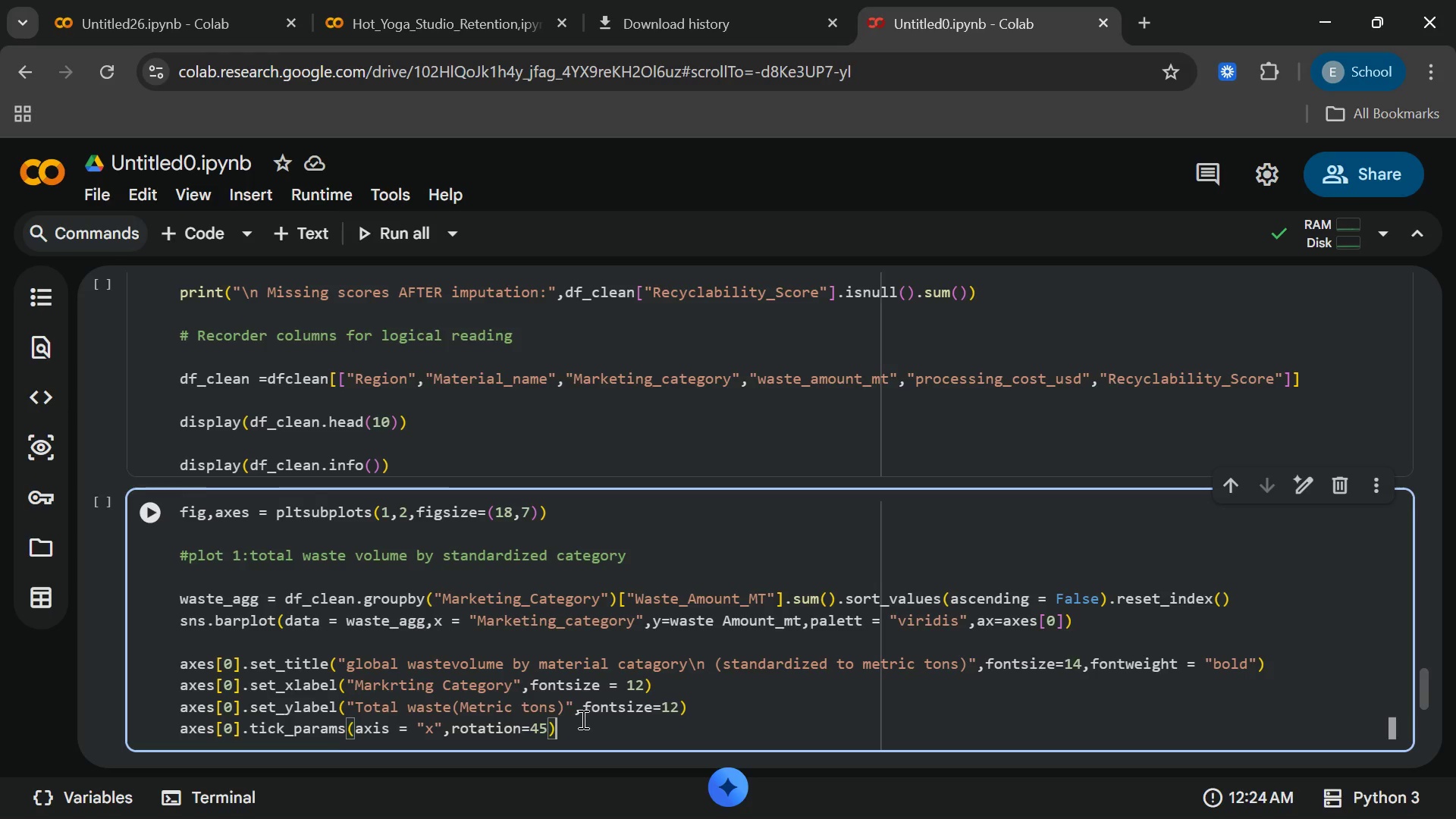 
key(Enter)
 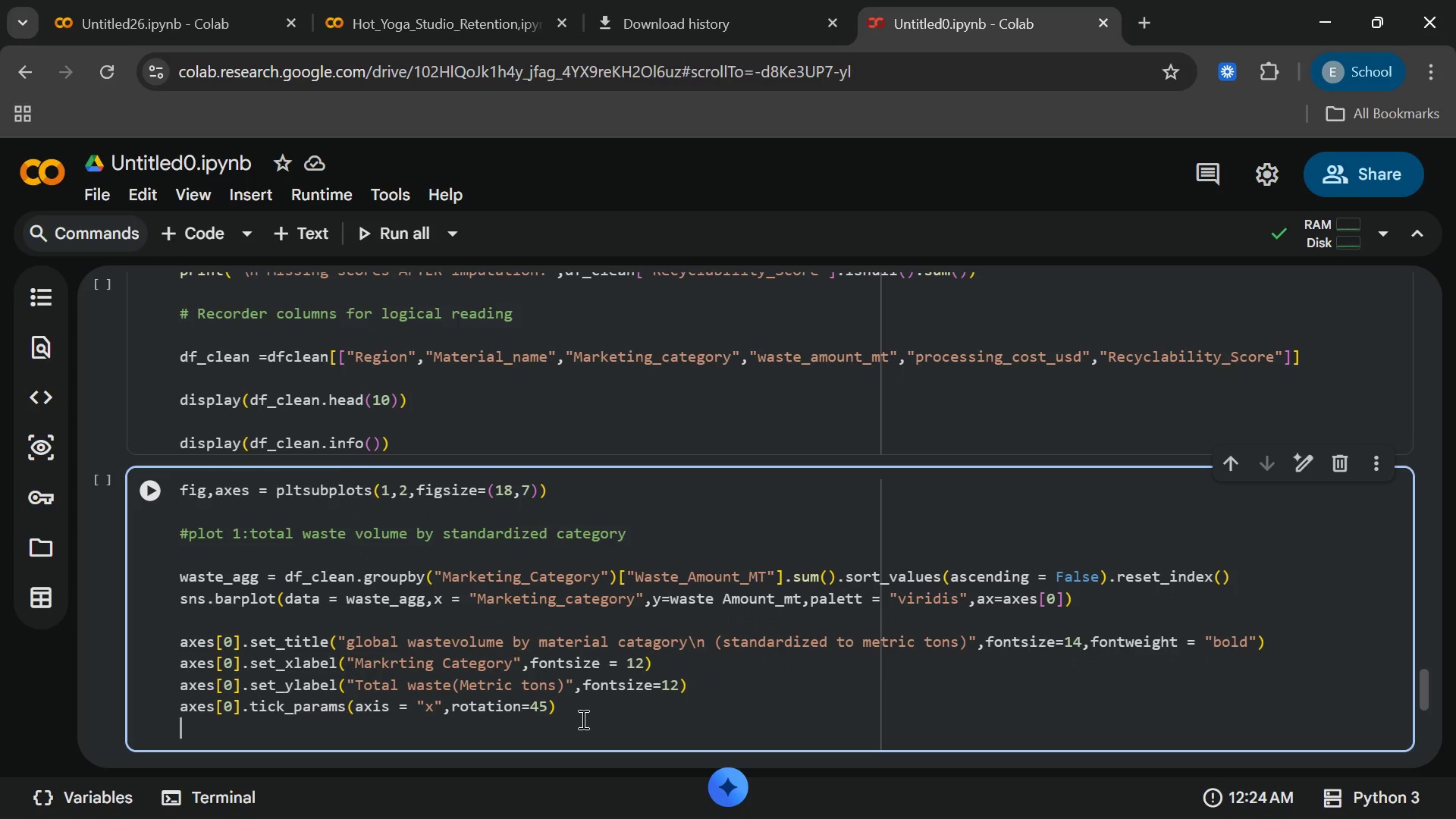 
wait(5.19)
 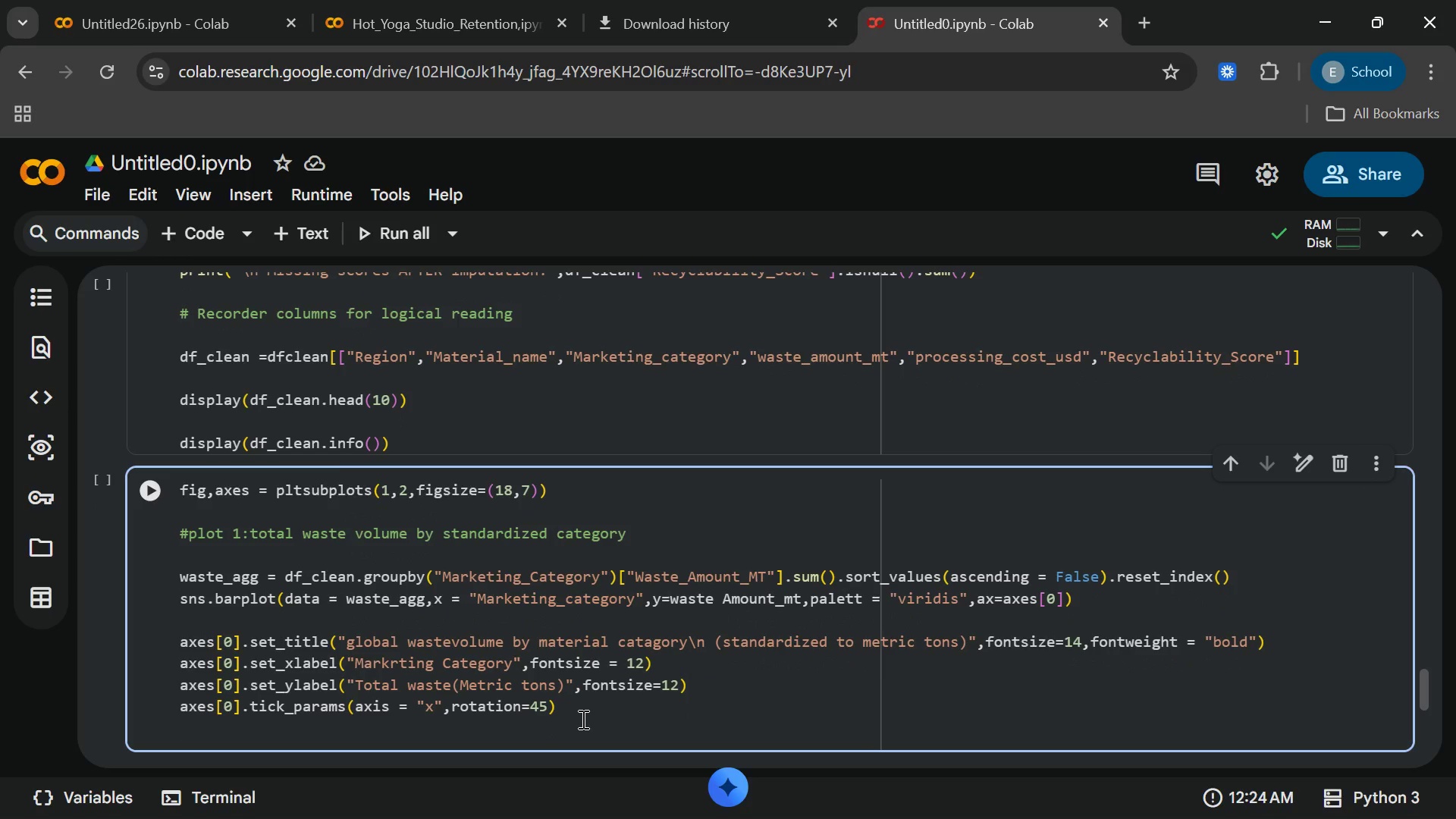 
key(Enter)
 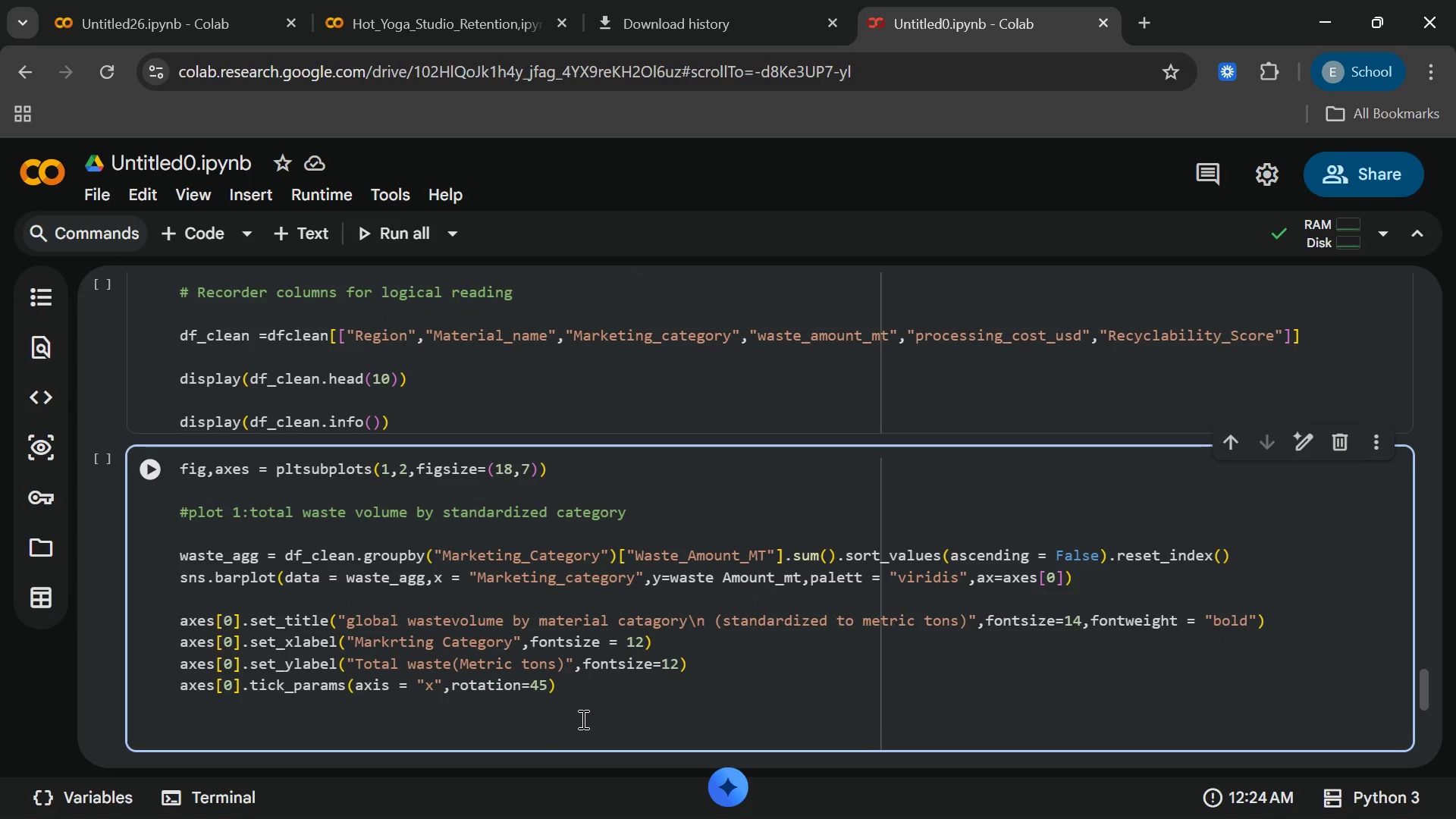 
type(#plot @)
key(Backspace)
type(2 :)
key(Backspace)
key(Backspace)
type(:Distributio)
 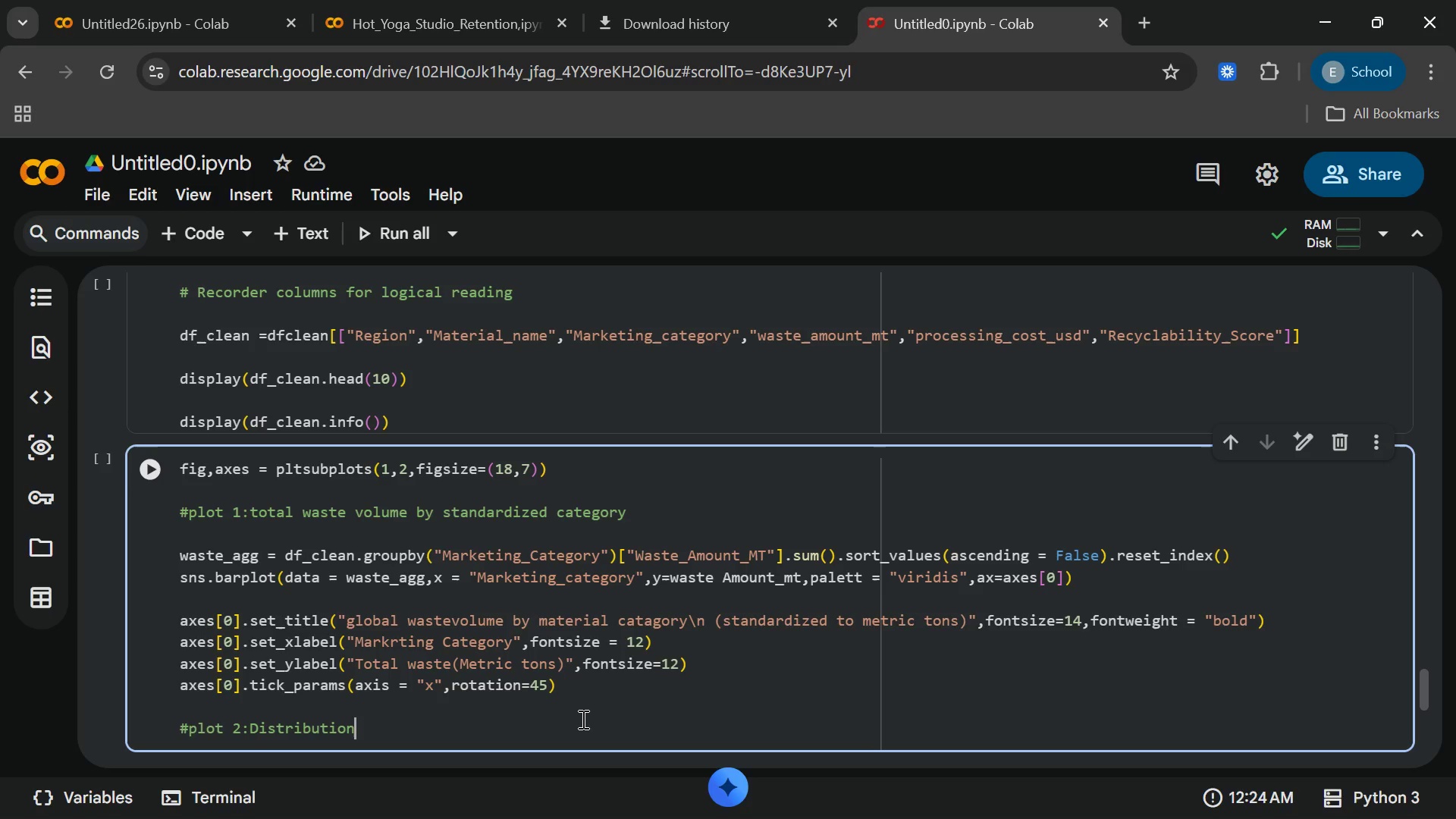 
 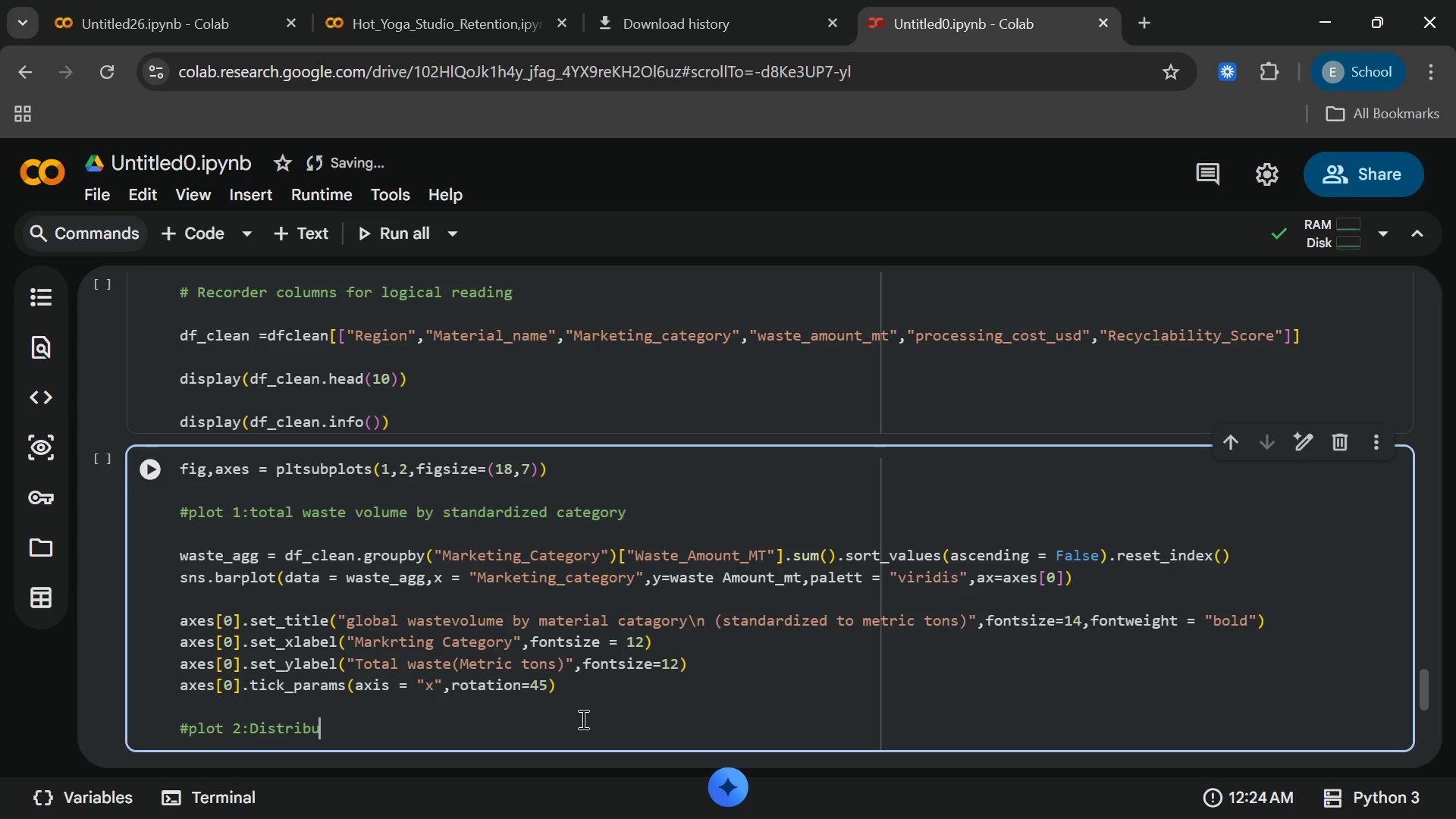 
hold_key(key=N, duration=0.33)
 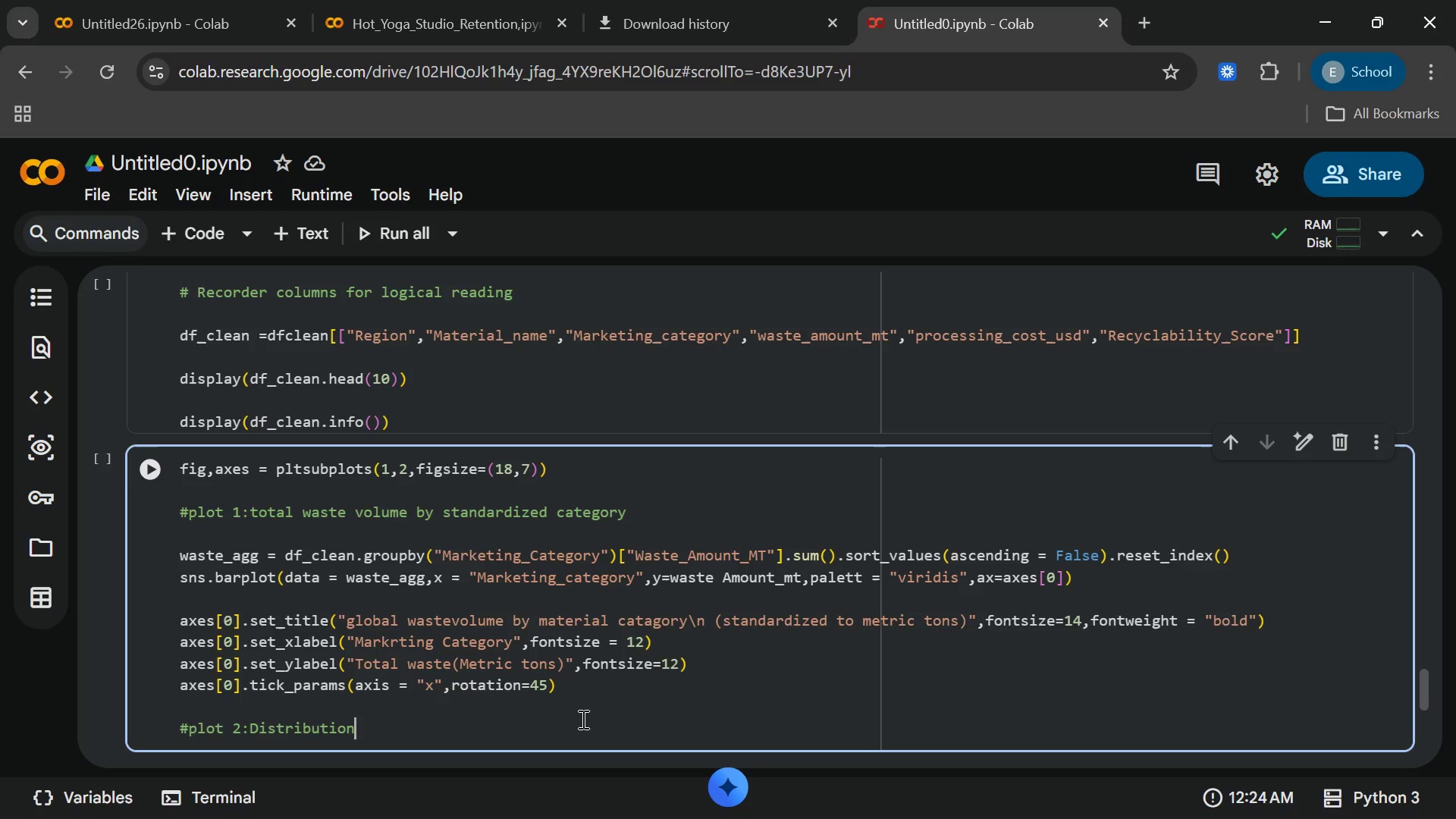 
type( of re)
 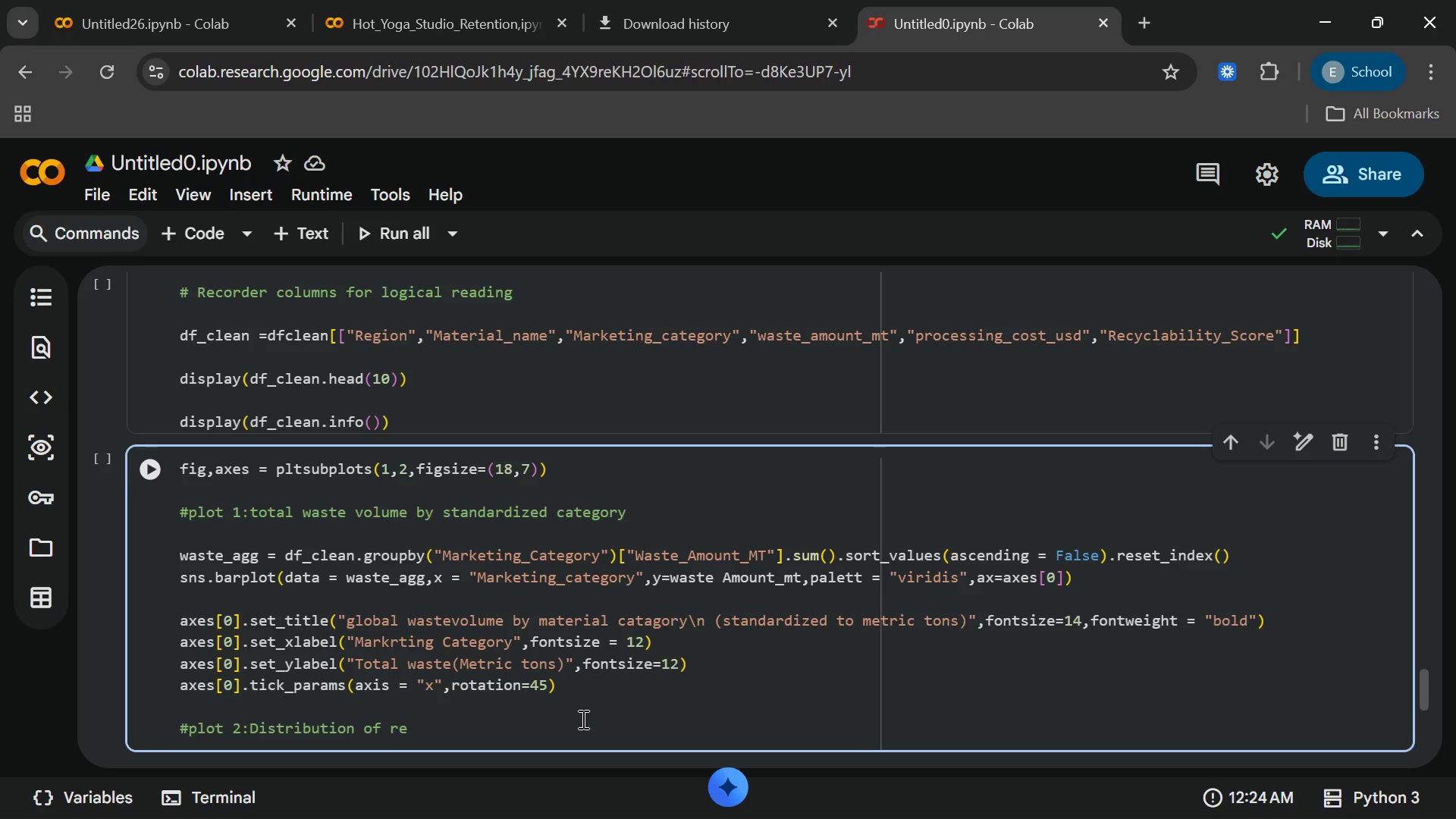 
type(cy)
 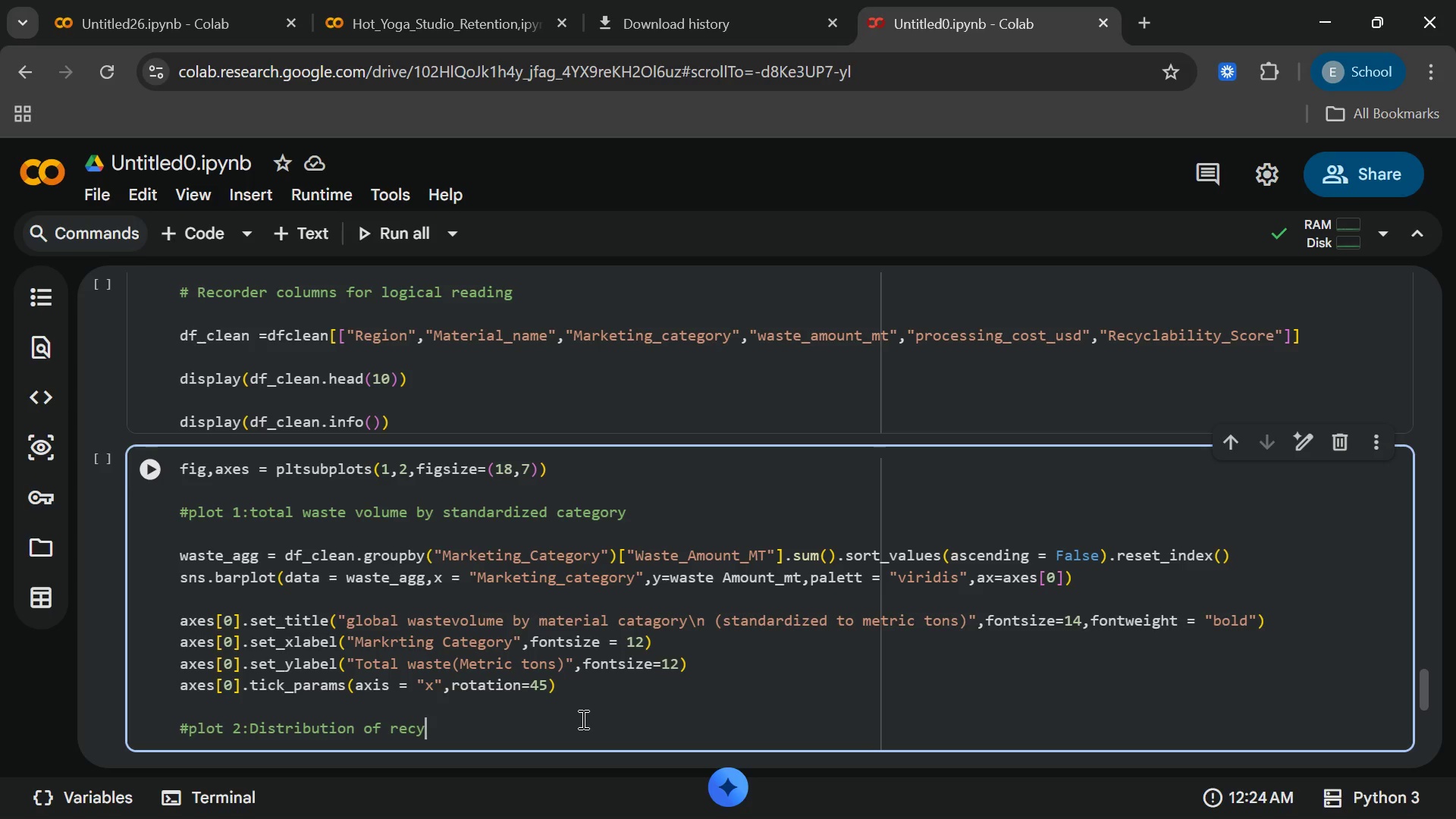 
wait(8.83)
 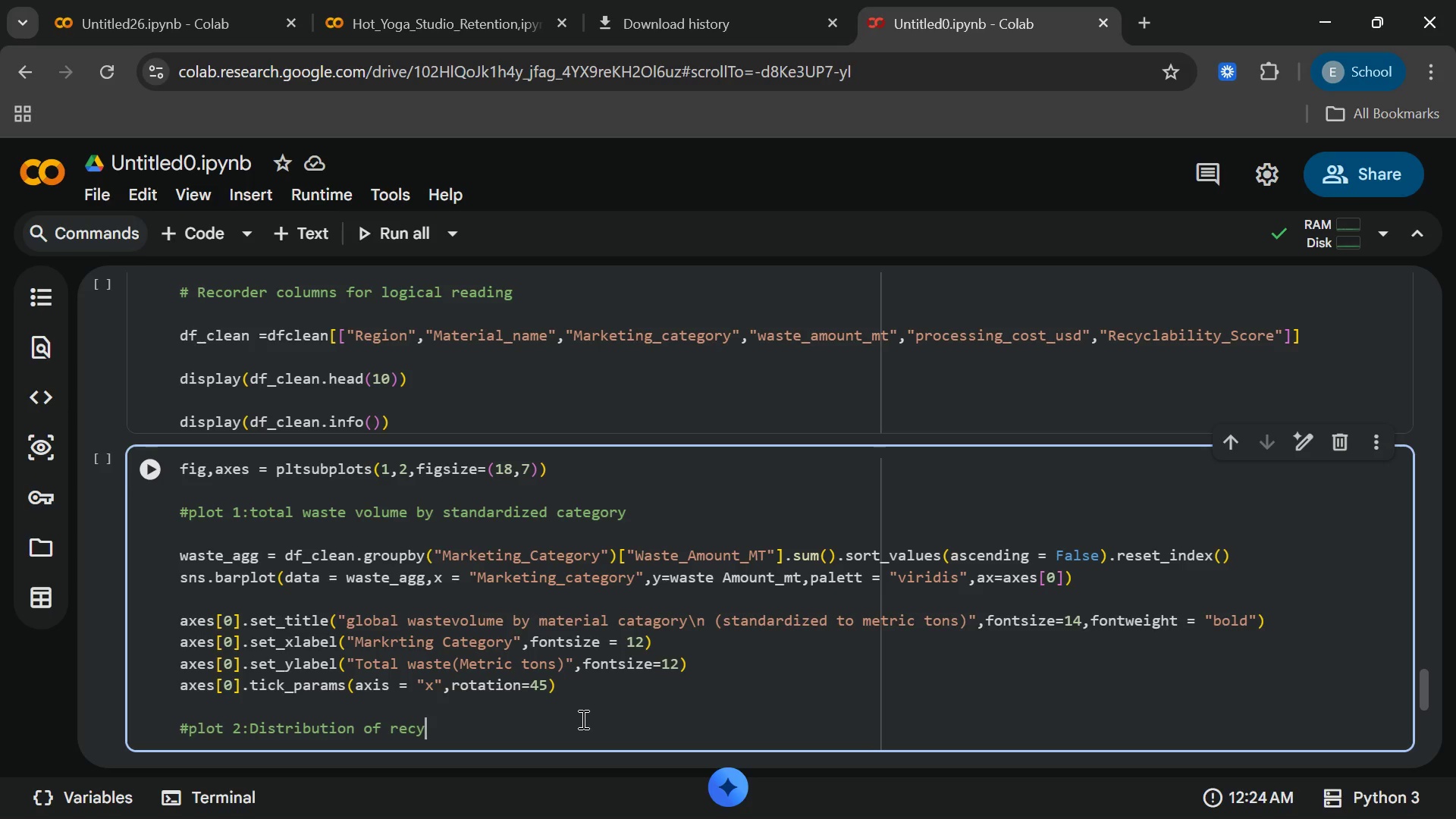 
type(clabilty)
 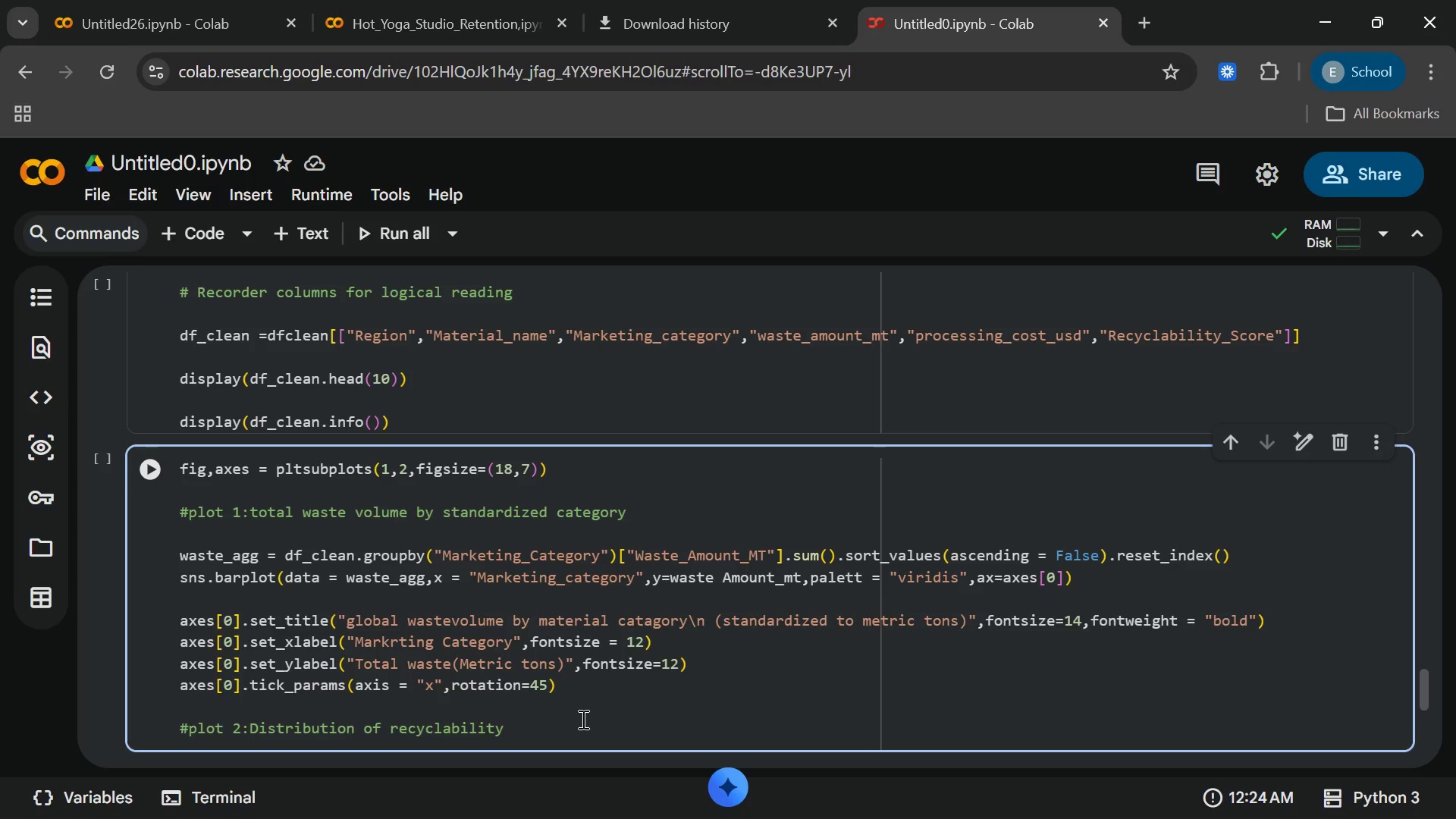 
type( Scores by)
 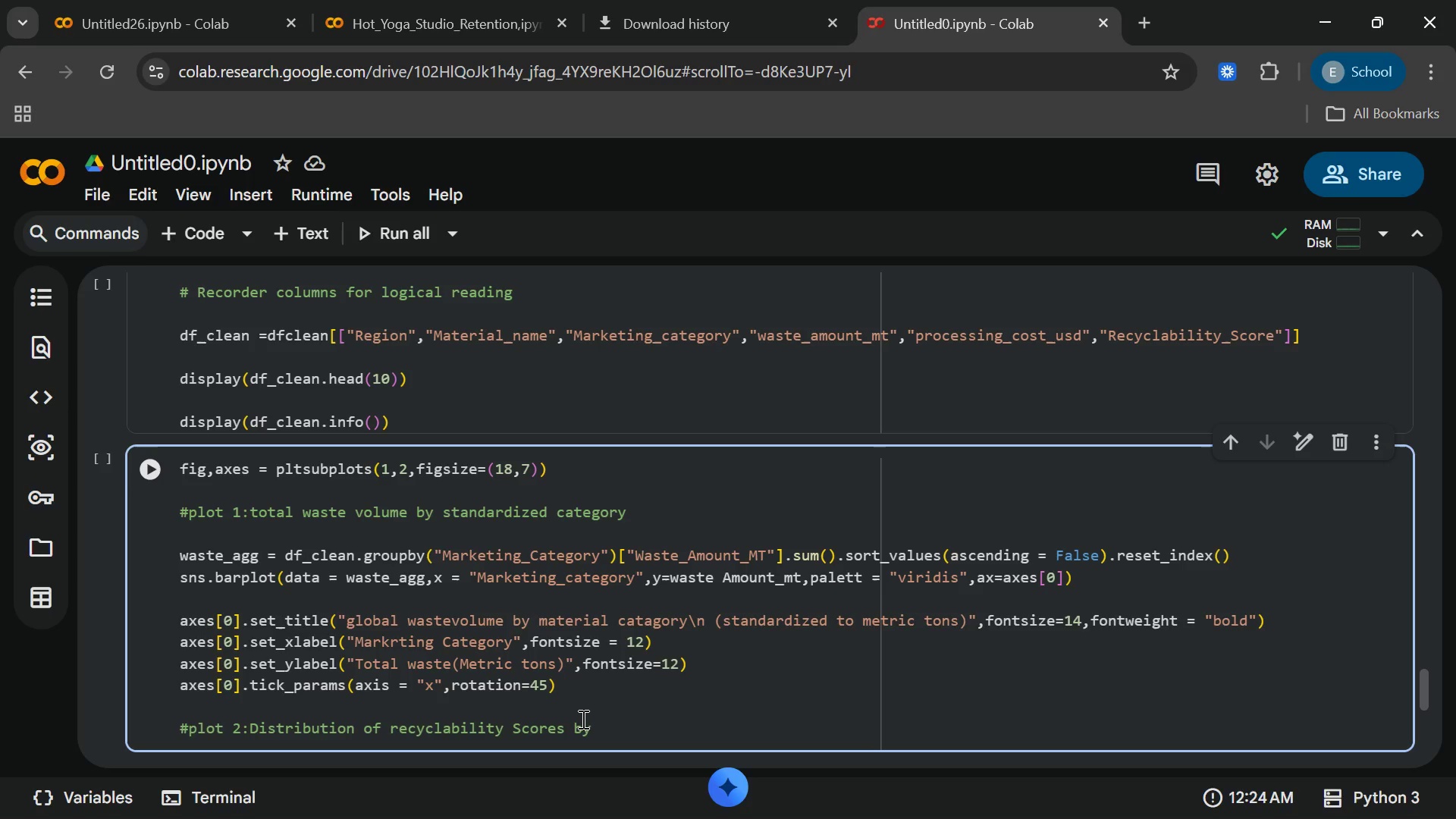 
wait(6.08)
 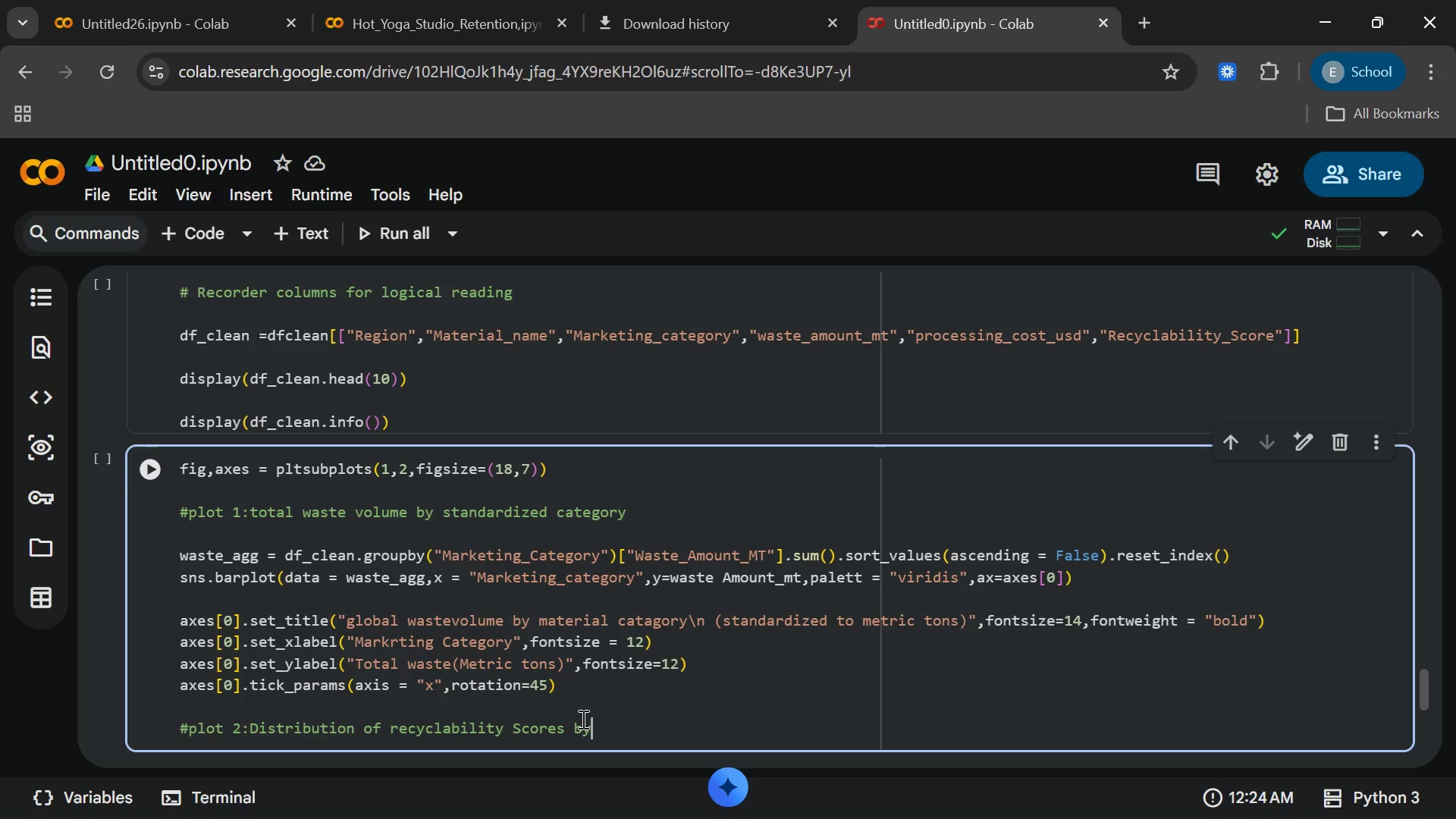 
type( Category)
 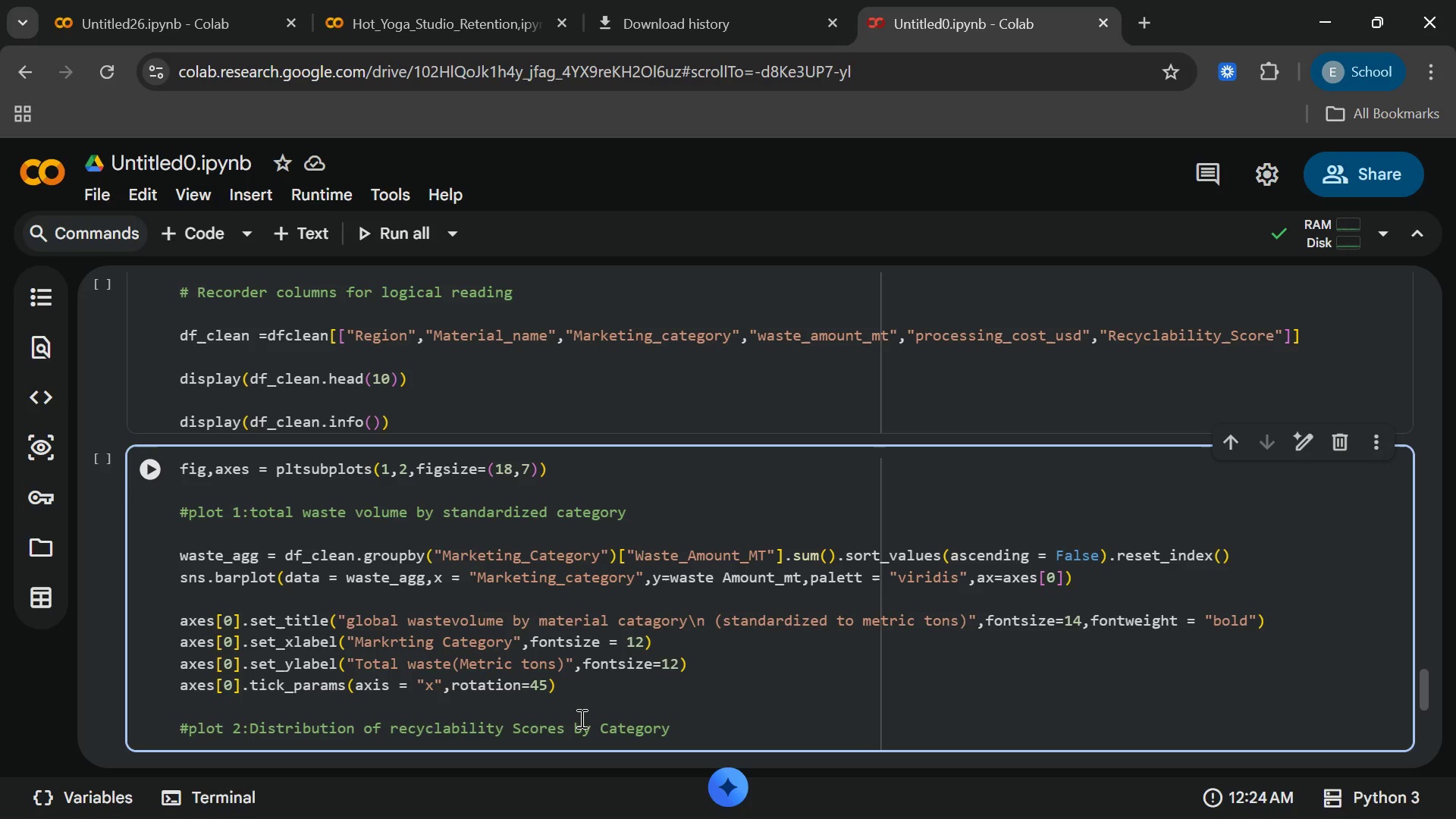 
wait(12.53)
 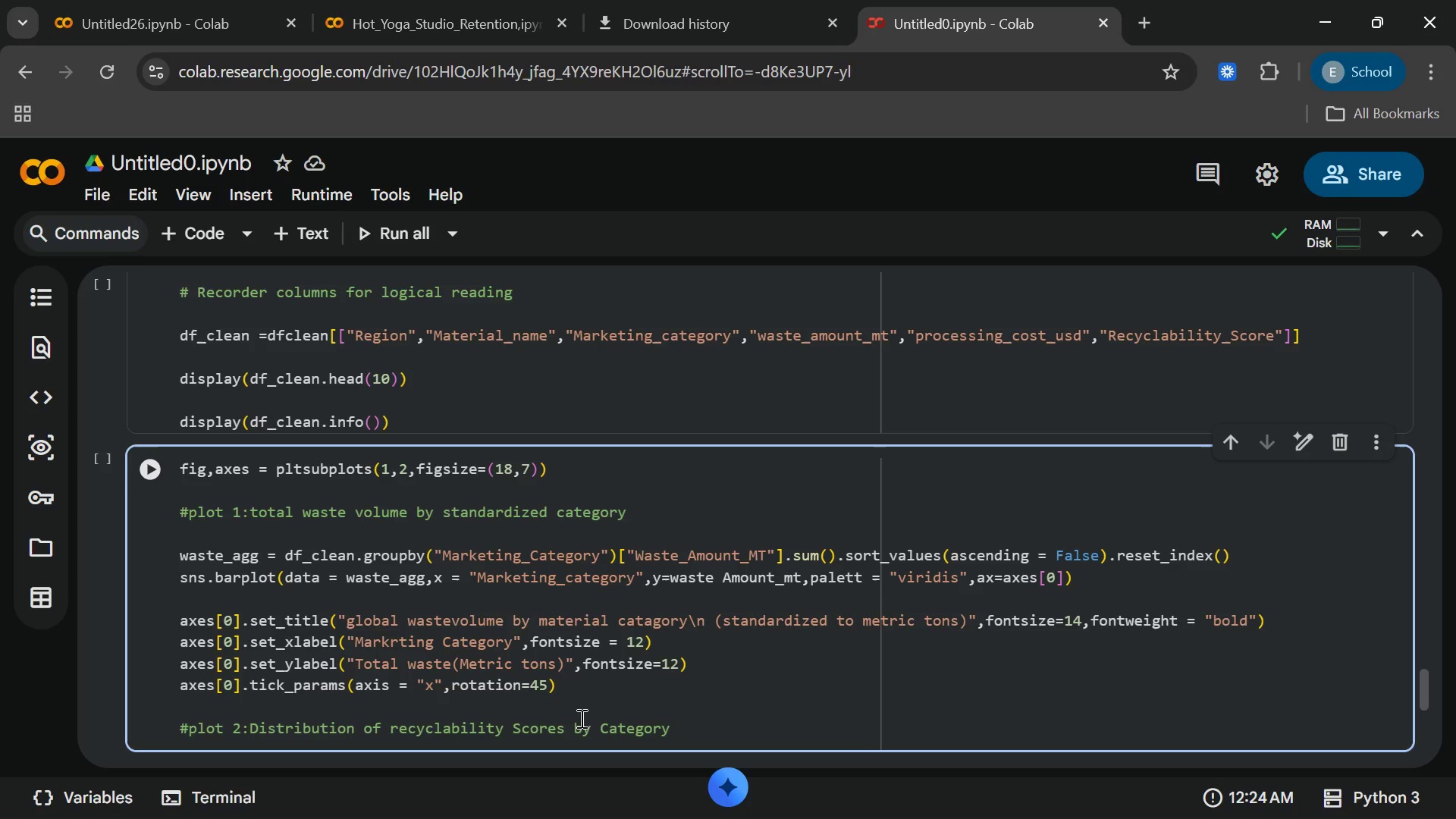 
key(Enter)
 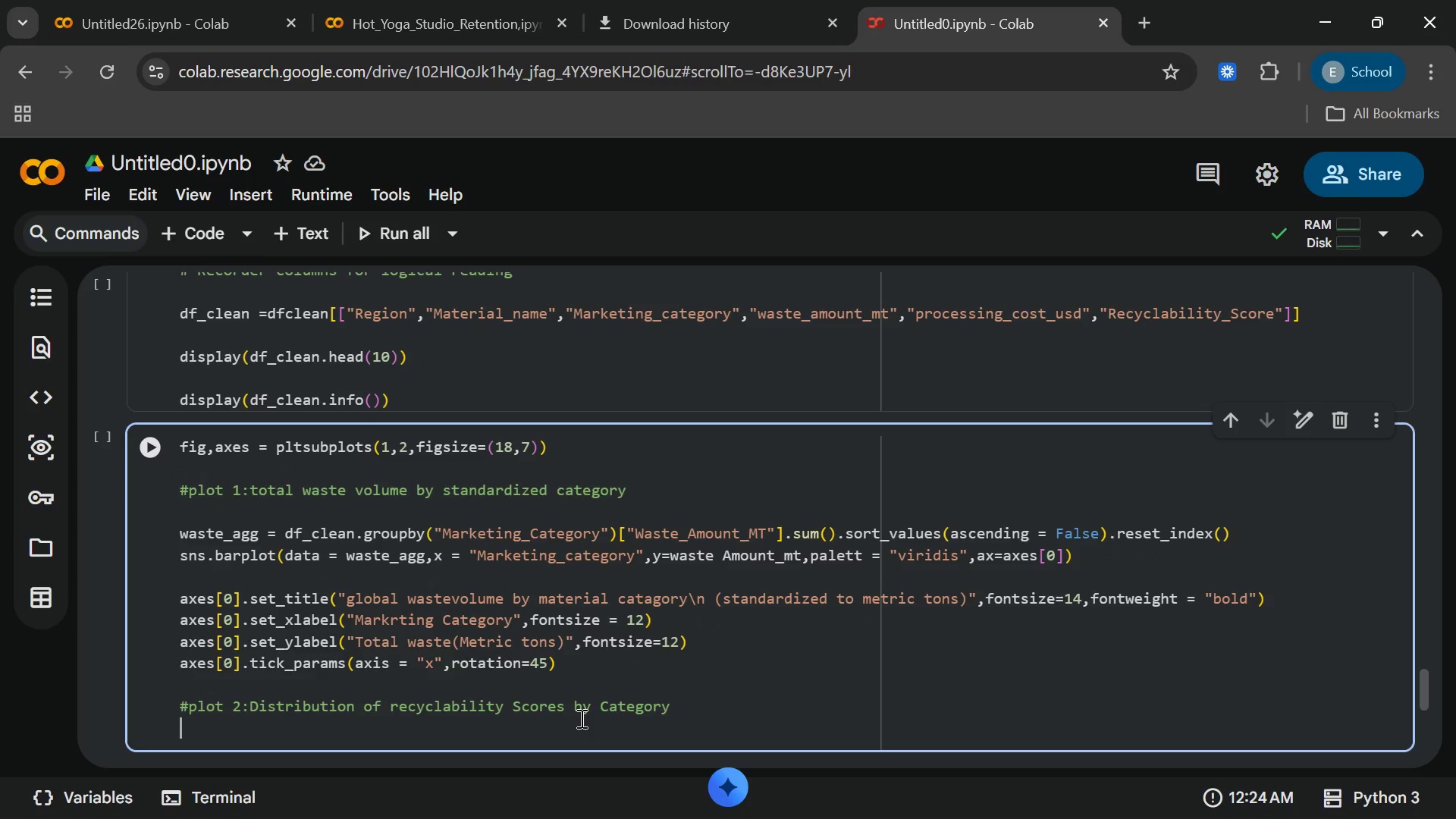 
type(sns.box)
 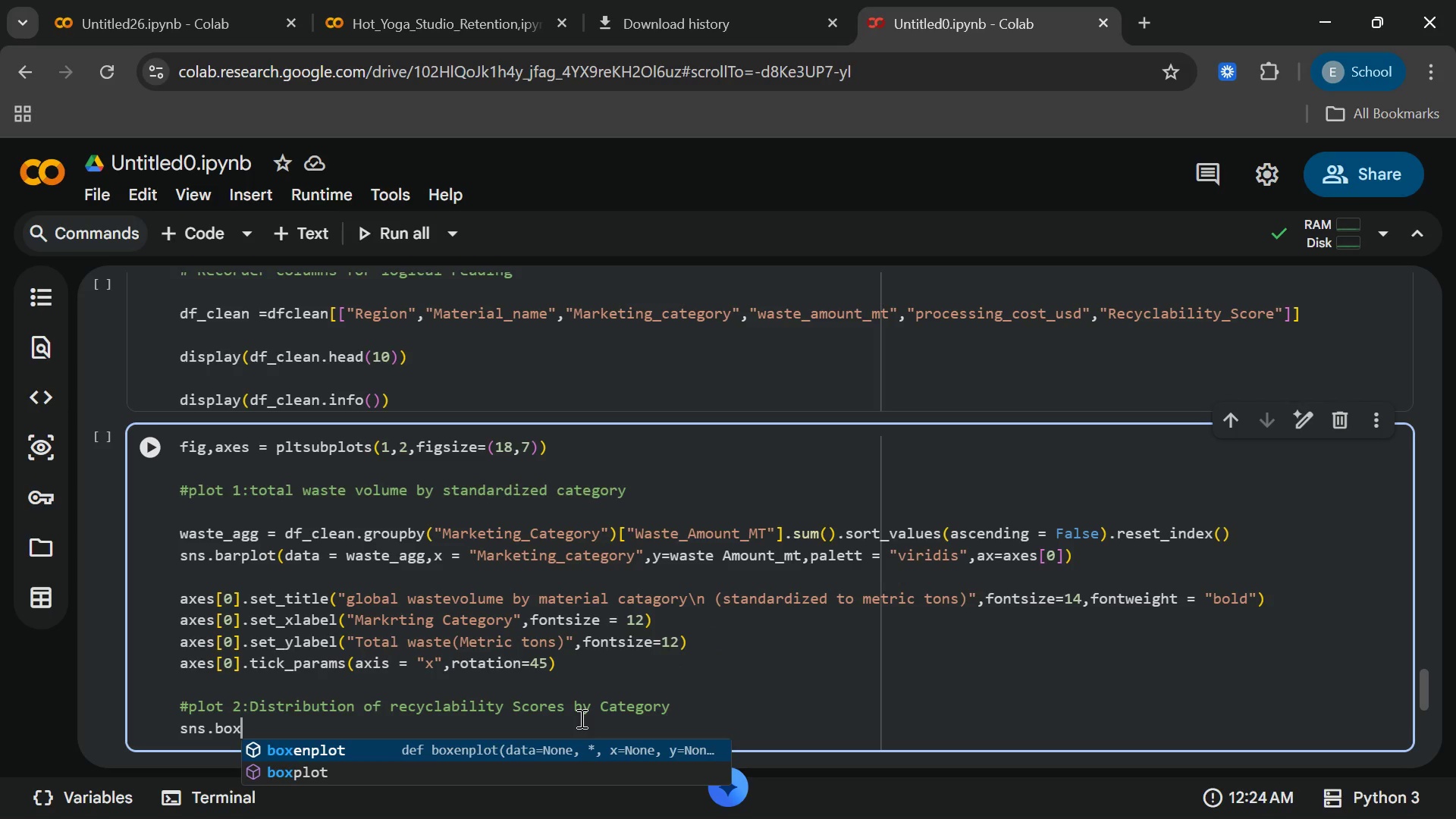 
wait(8.8)
 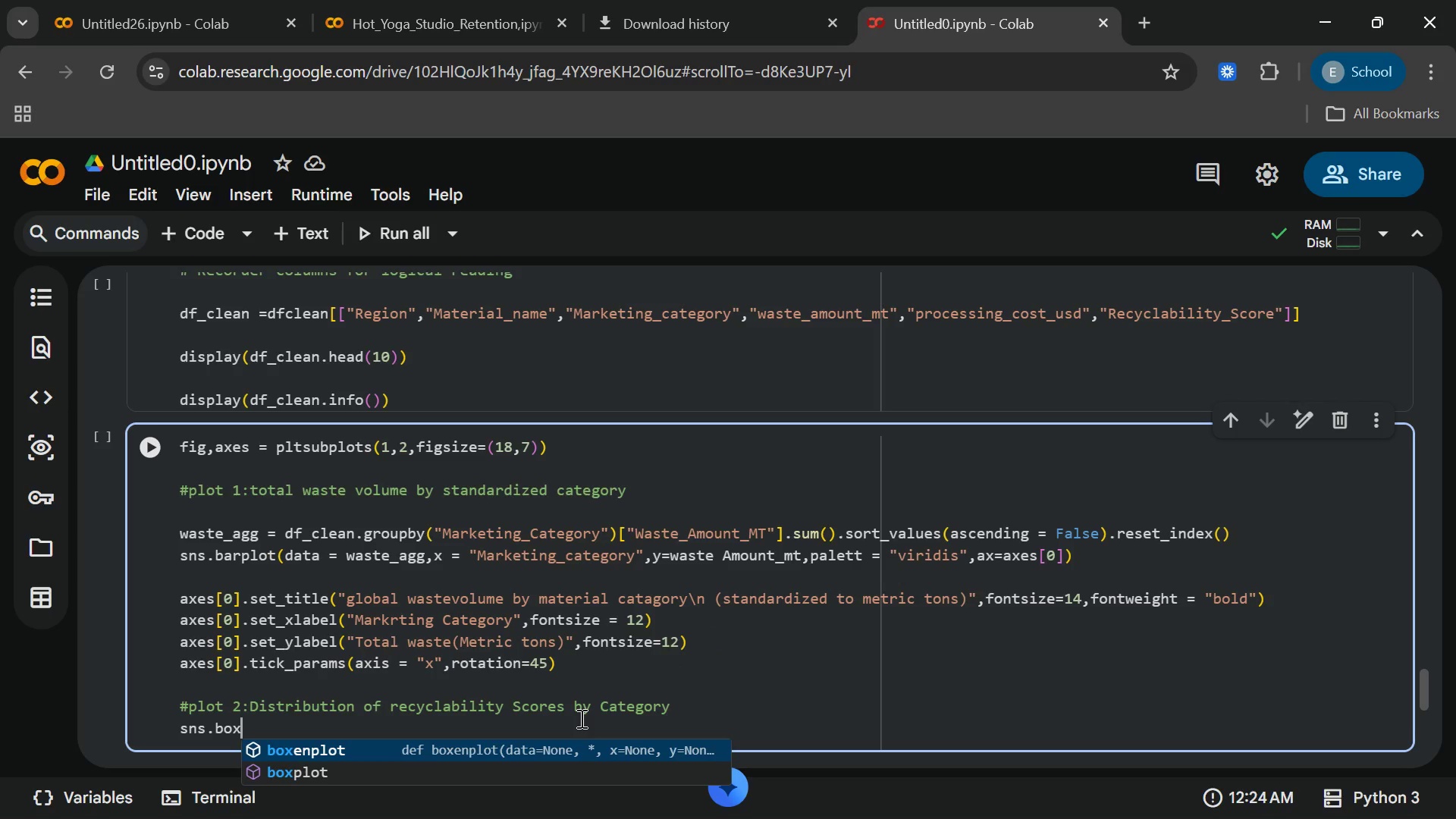 
type(plot)
 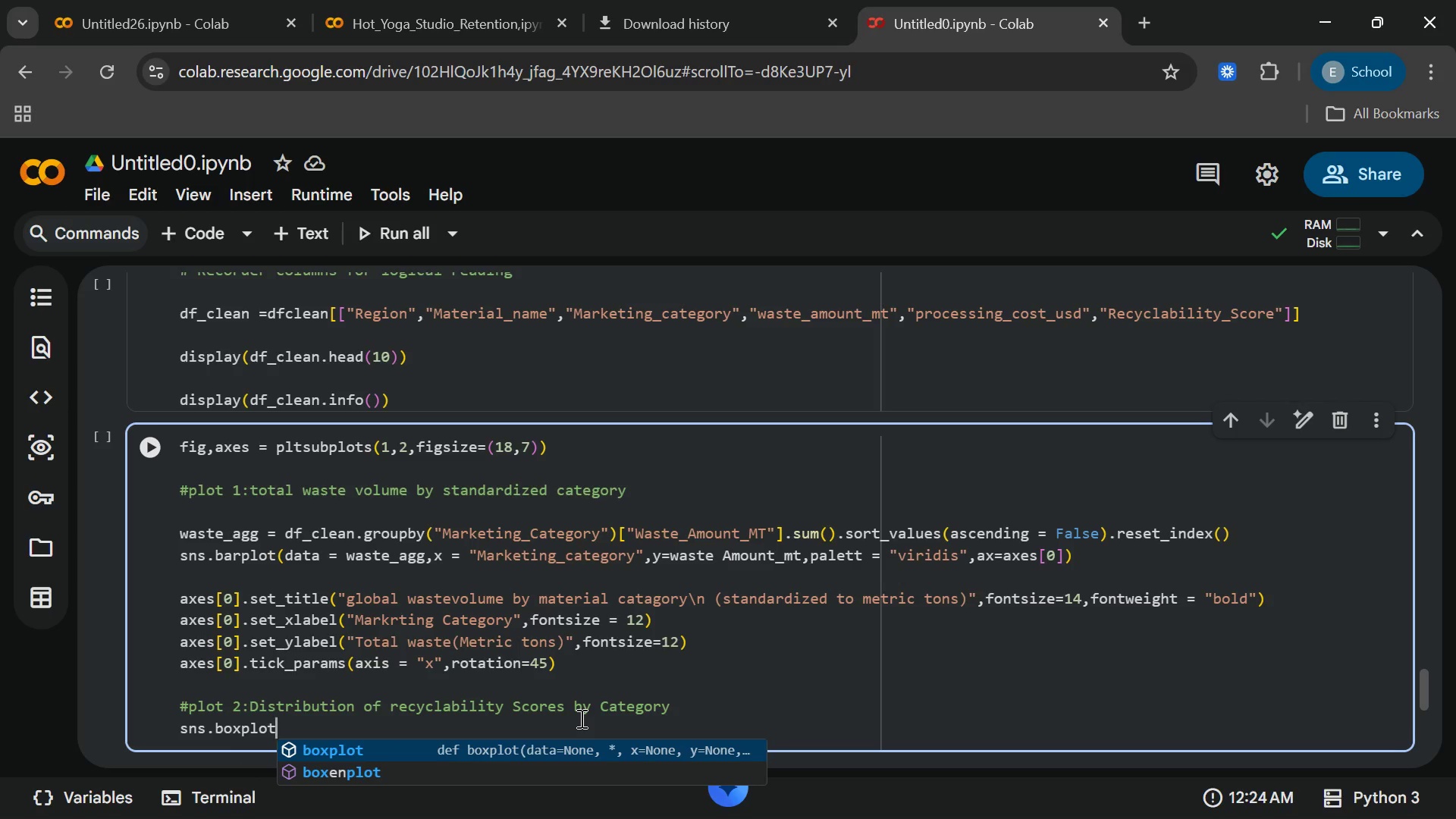 
wait(5.05)
 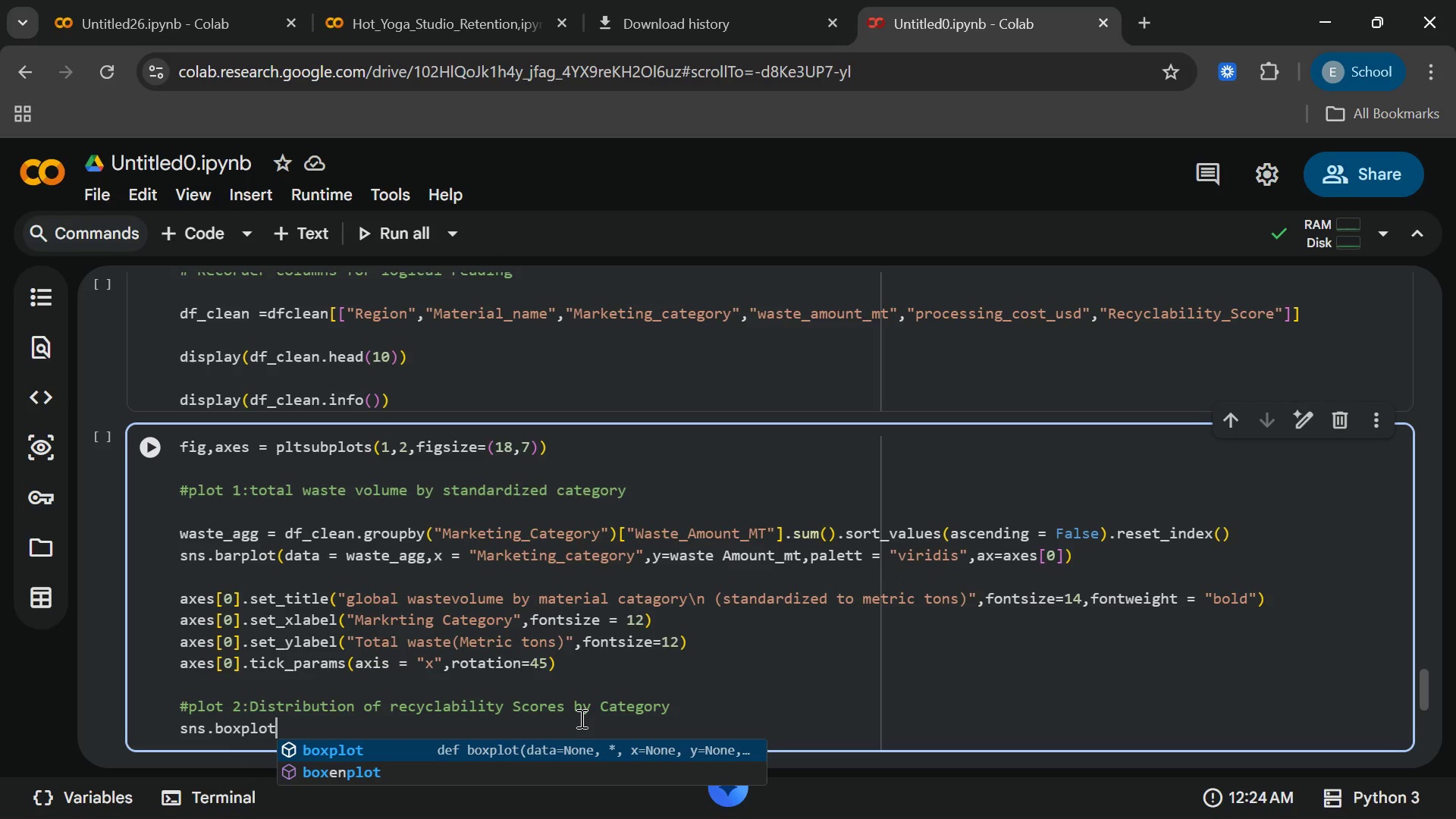 
key(Mute)
 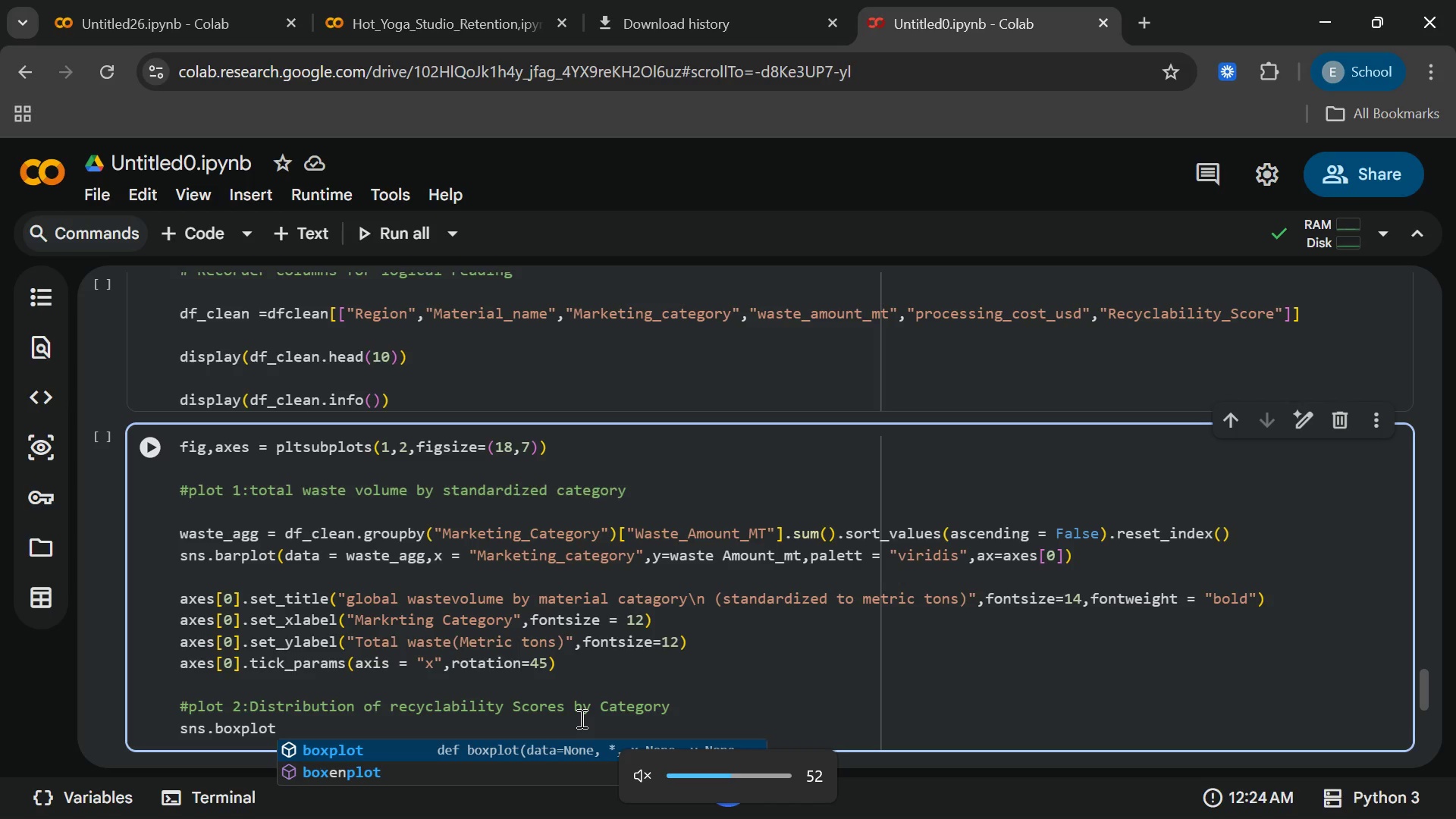 
key(Shift+9)
 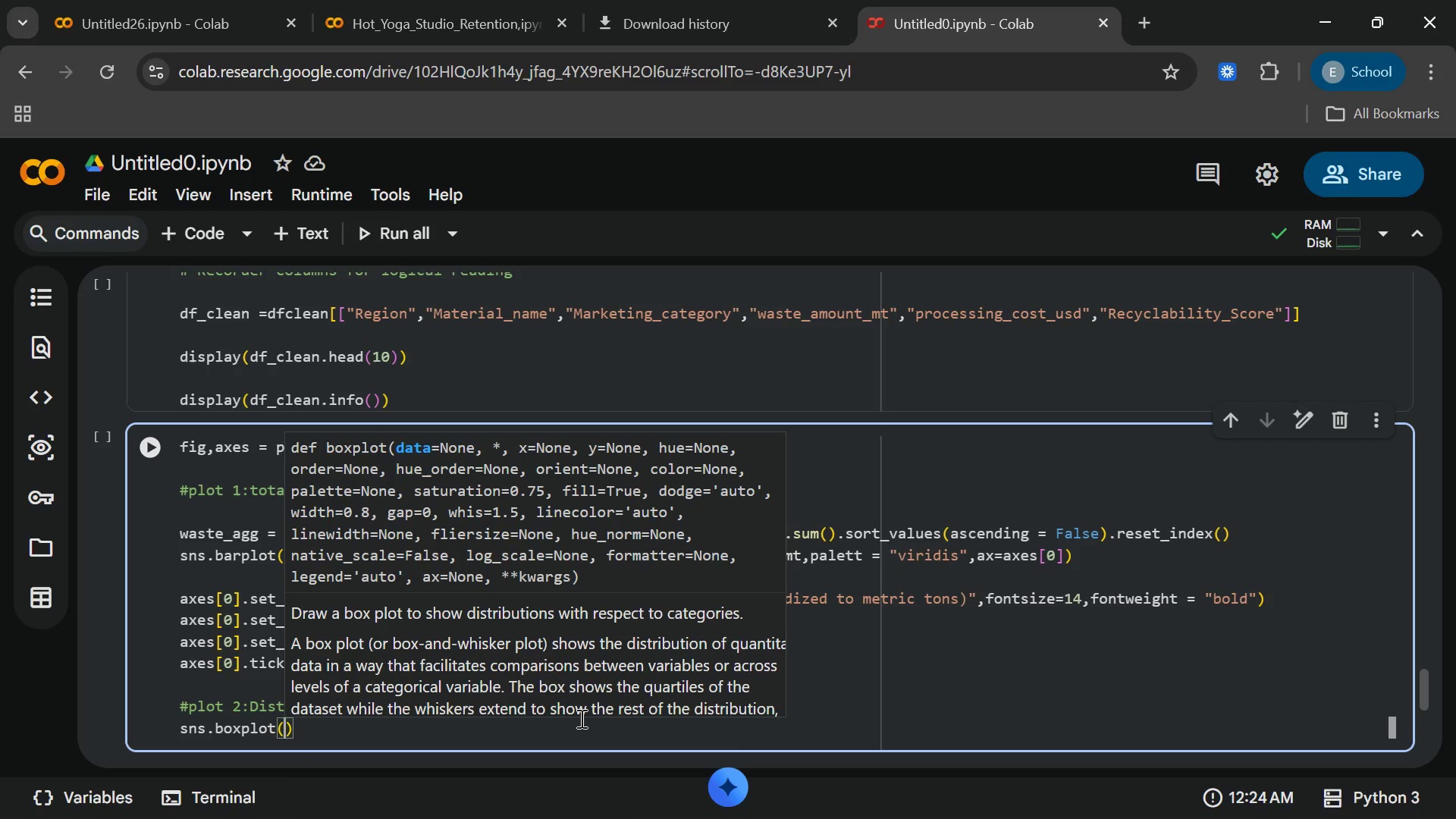 
wait(8.28)
 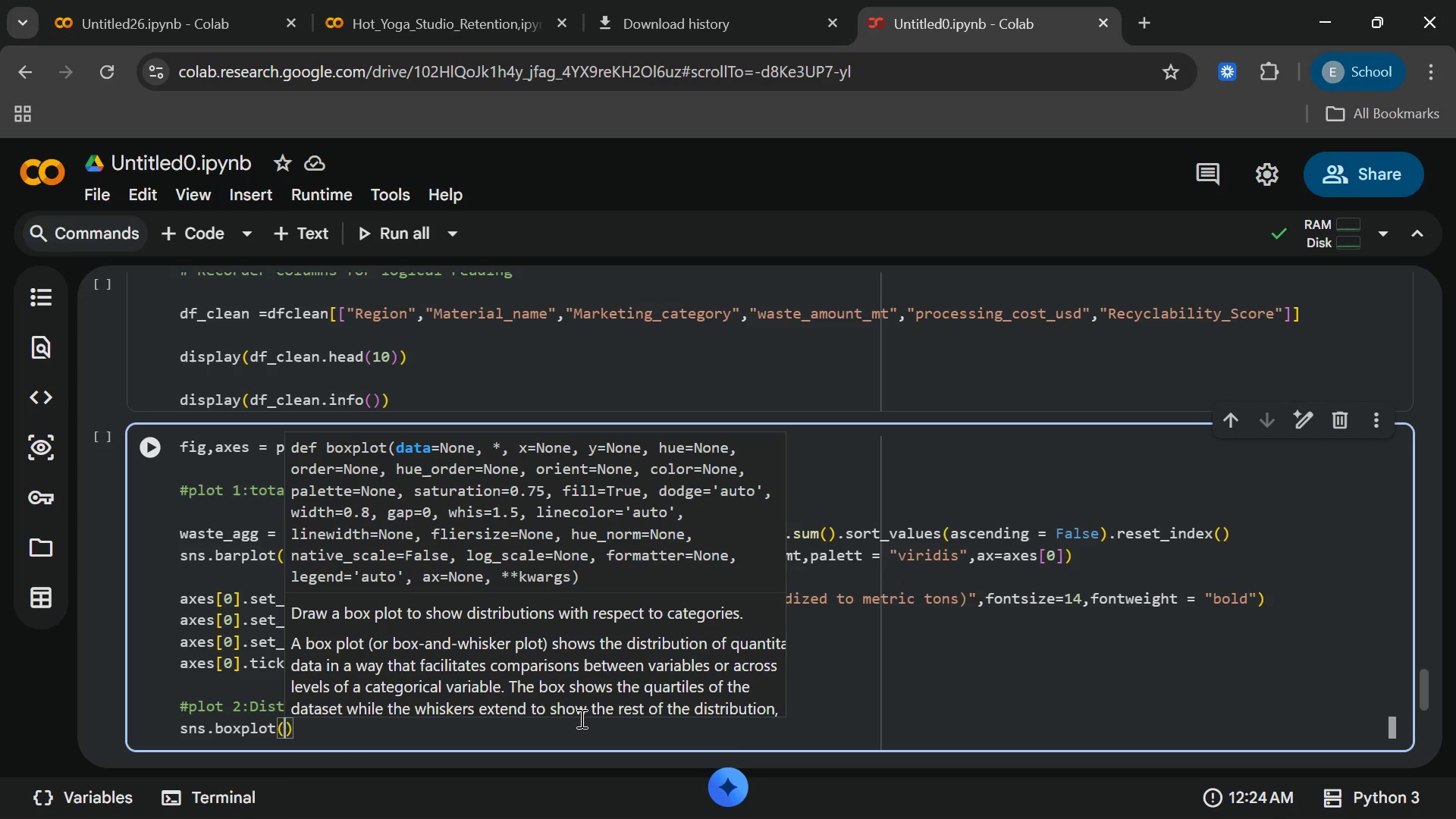 
key(Space)
 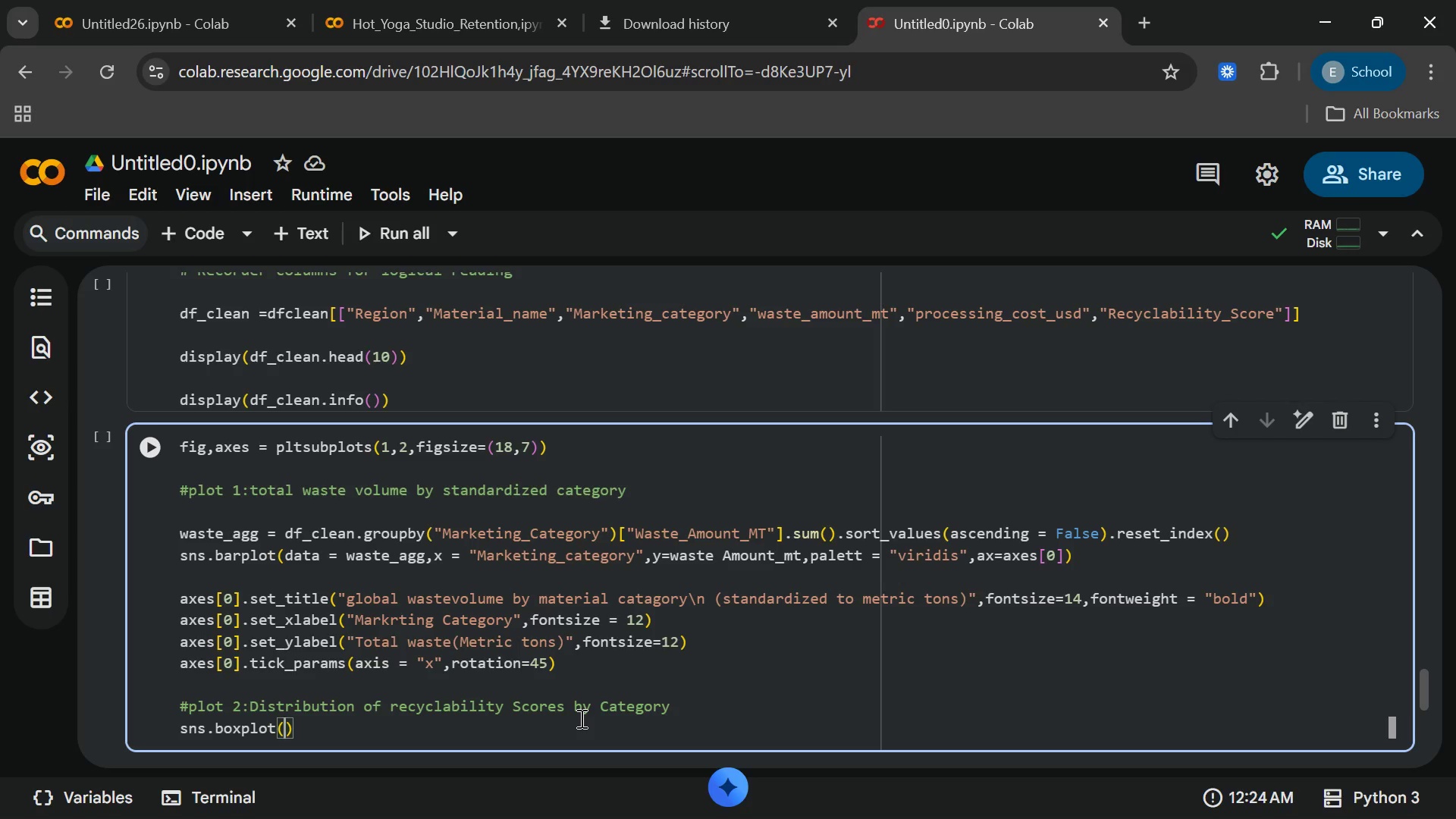 
wait(24.69)
 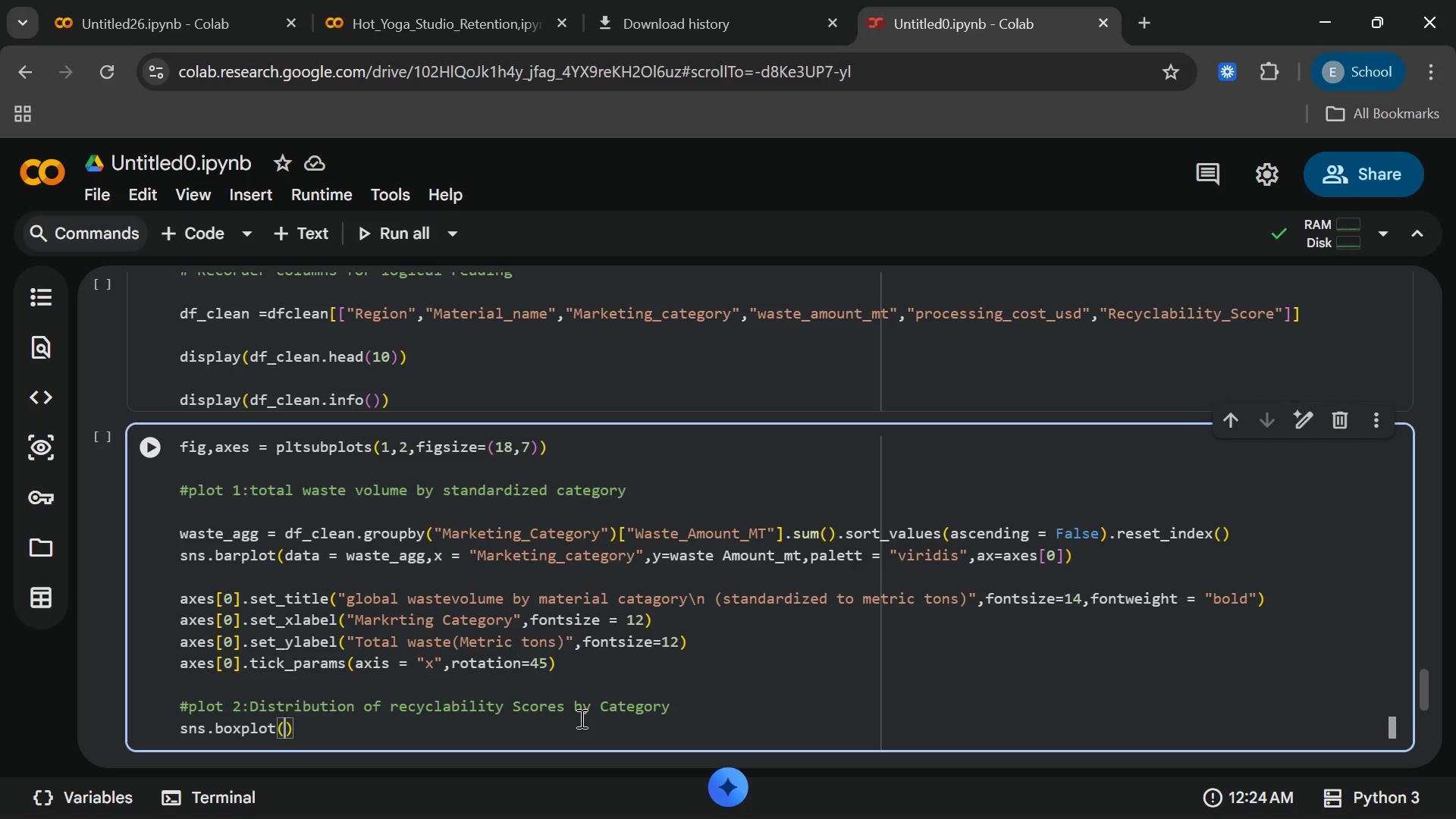 
type(ddf)
key(Backspace)
key(Backspace)
type(f)
 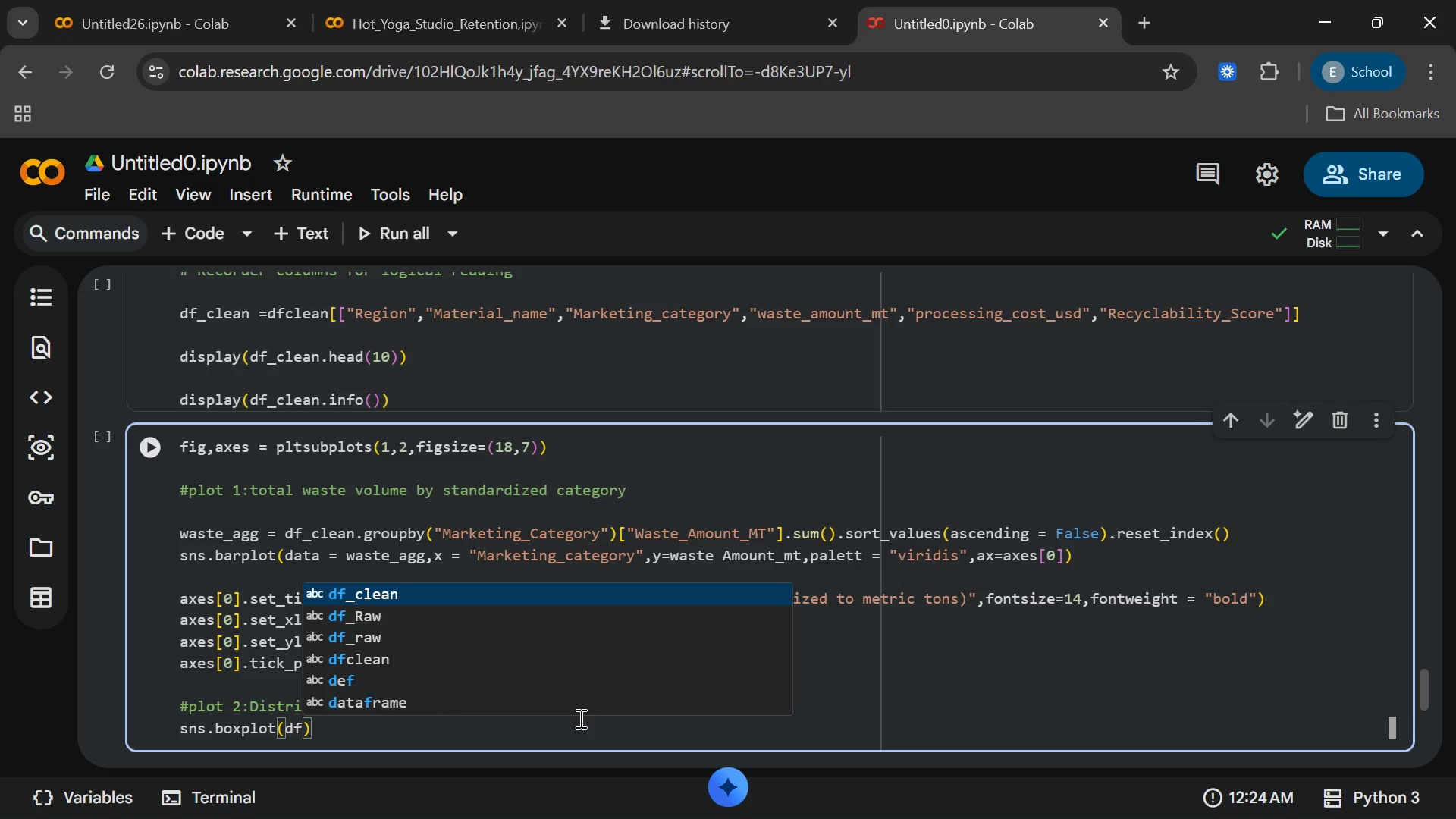 
key(Enter)
 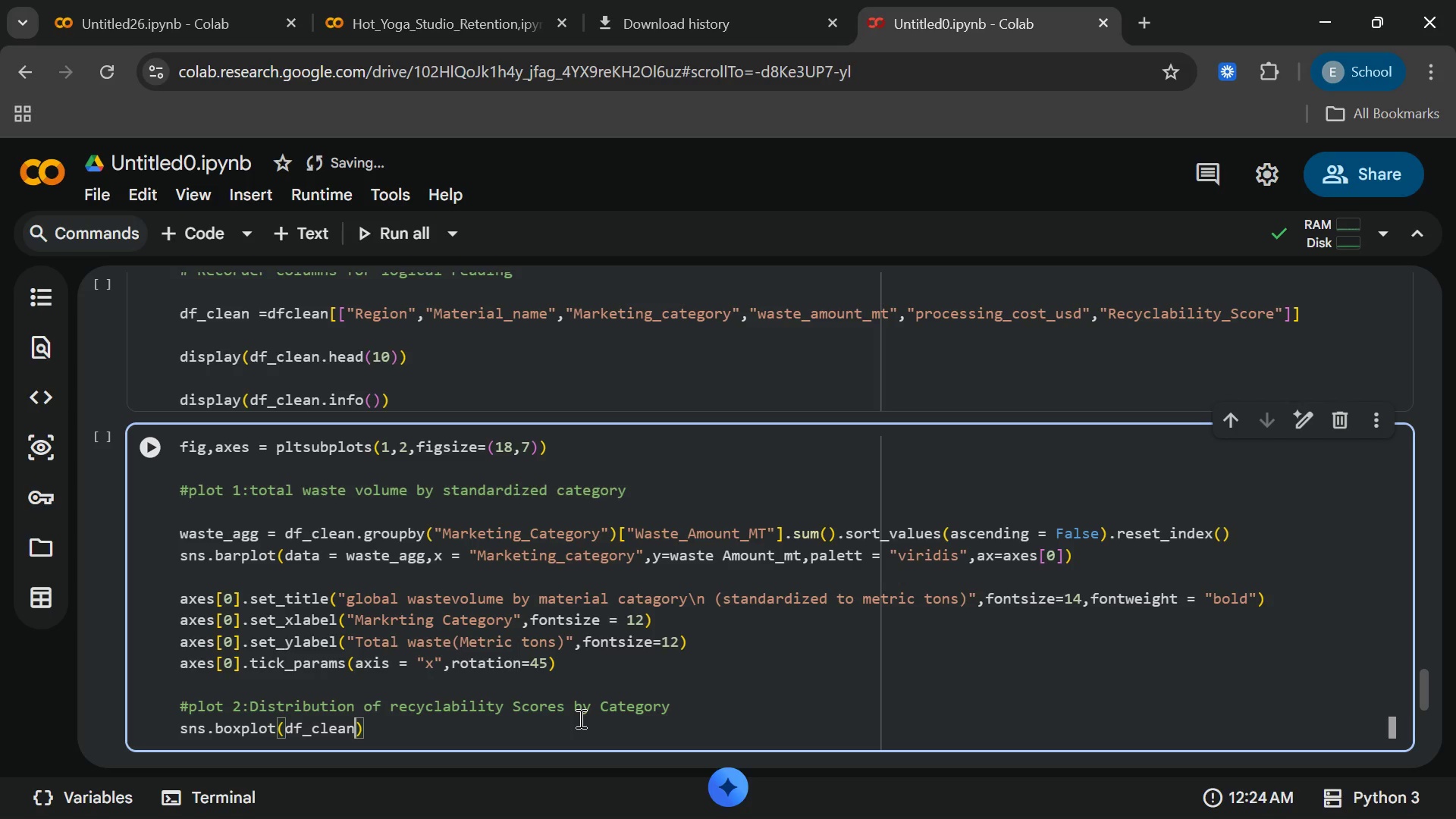 
key(Comma)
 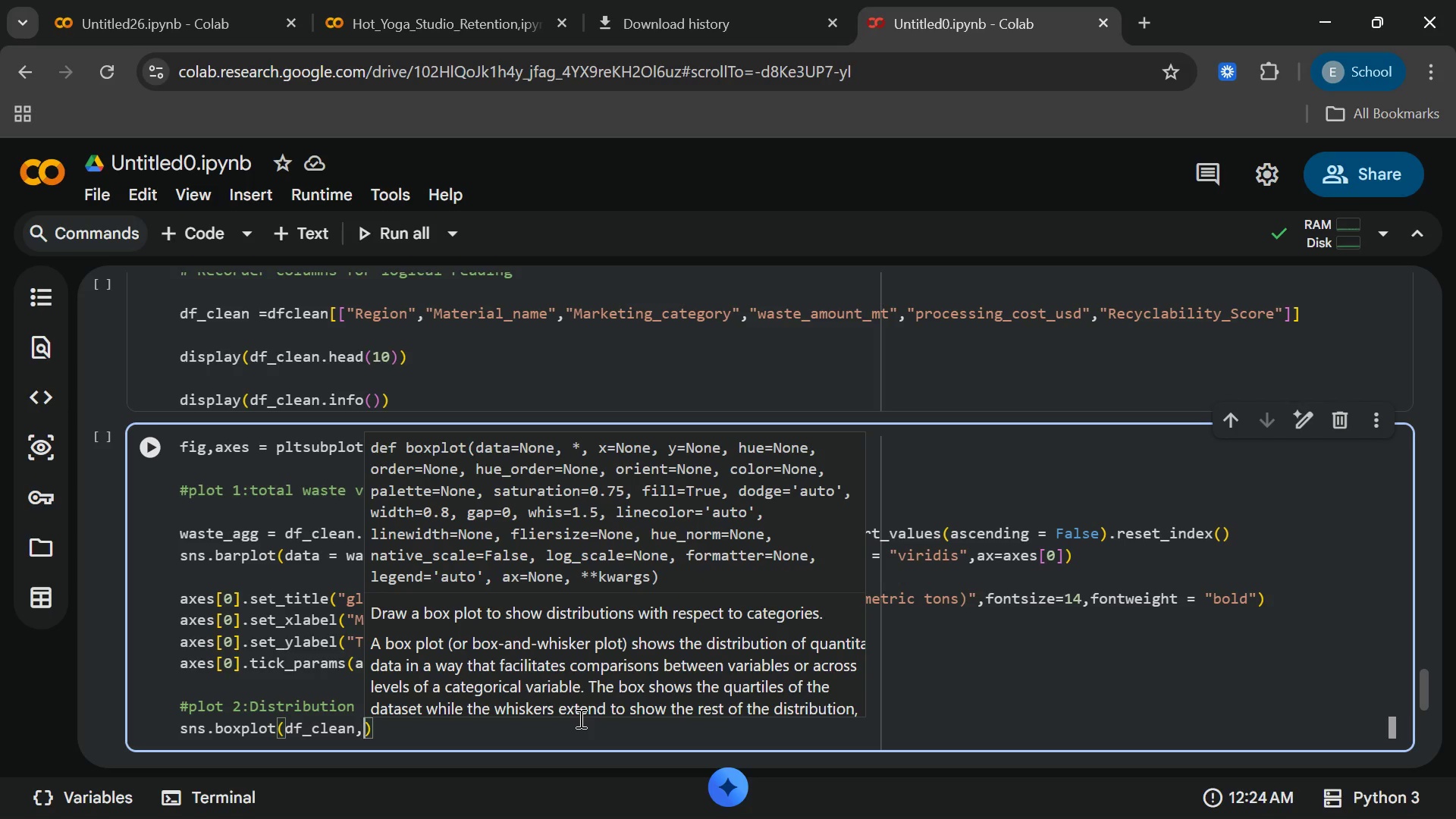 
key(X)
 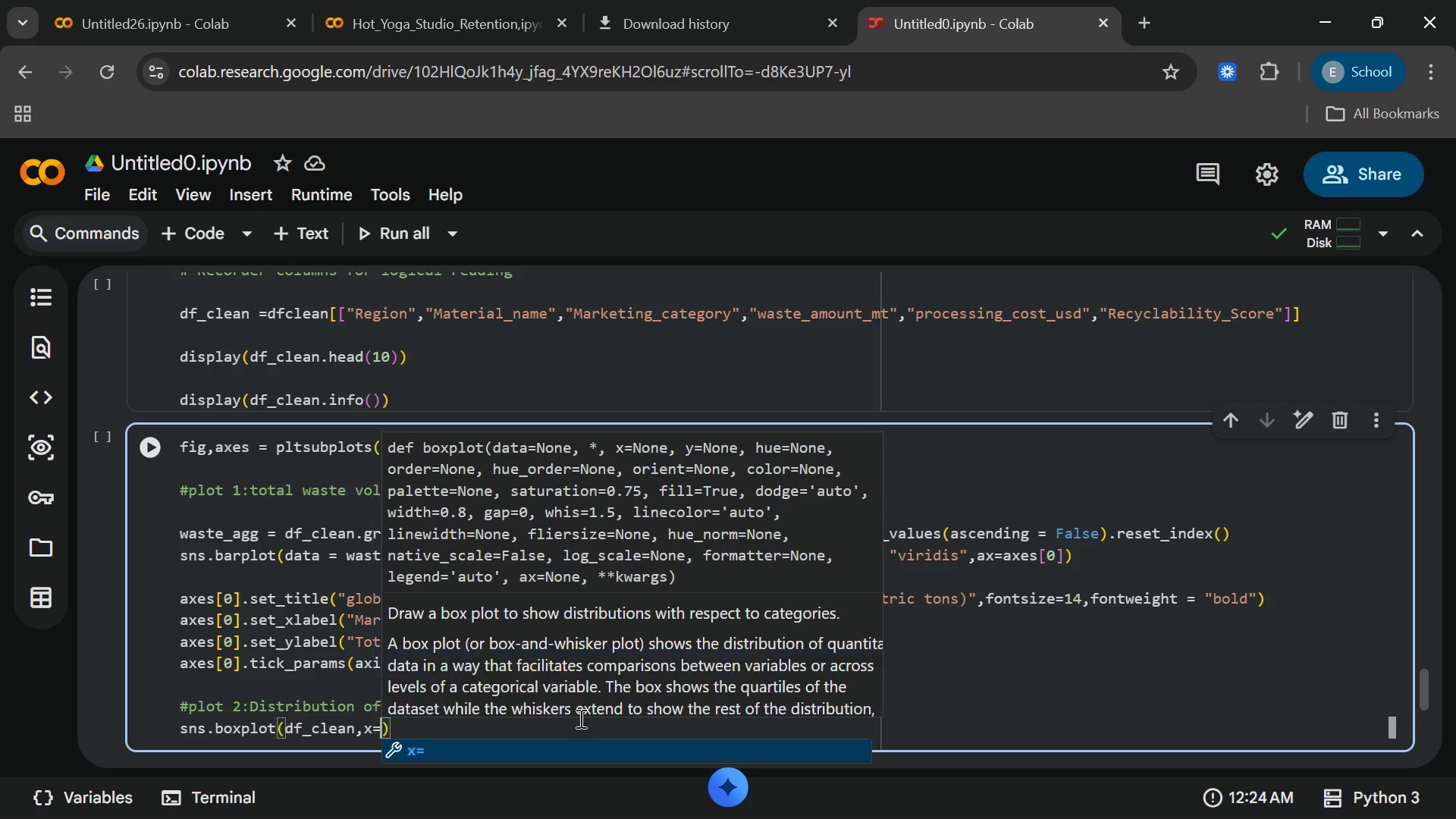 
key(Equal)
 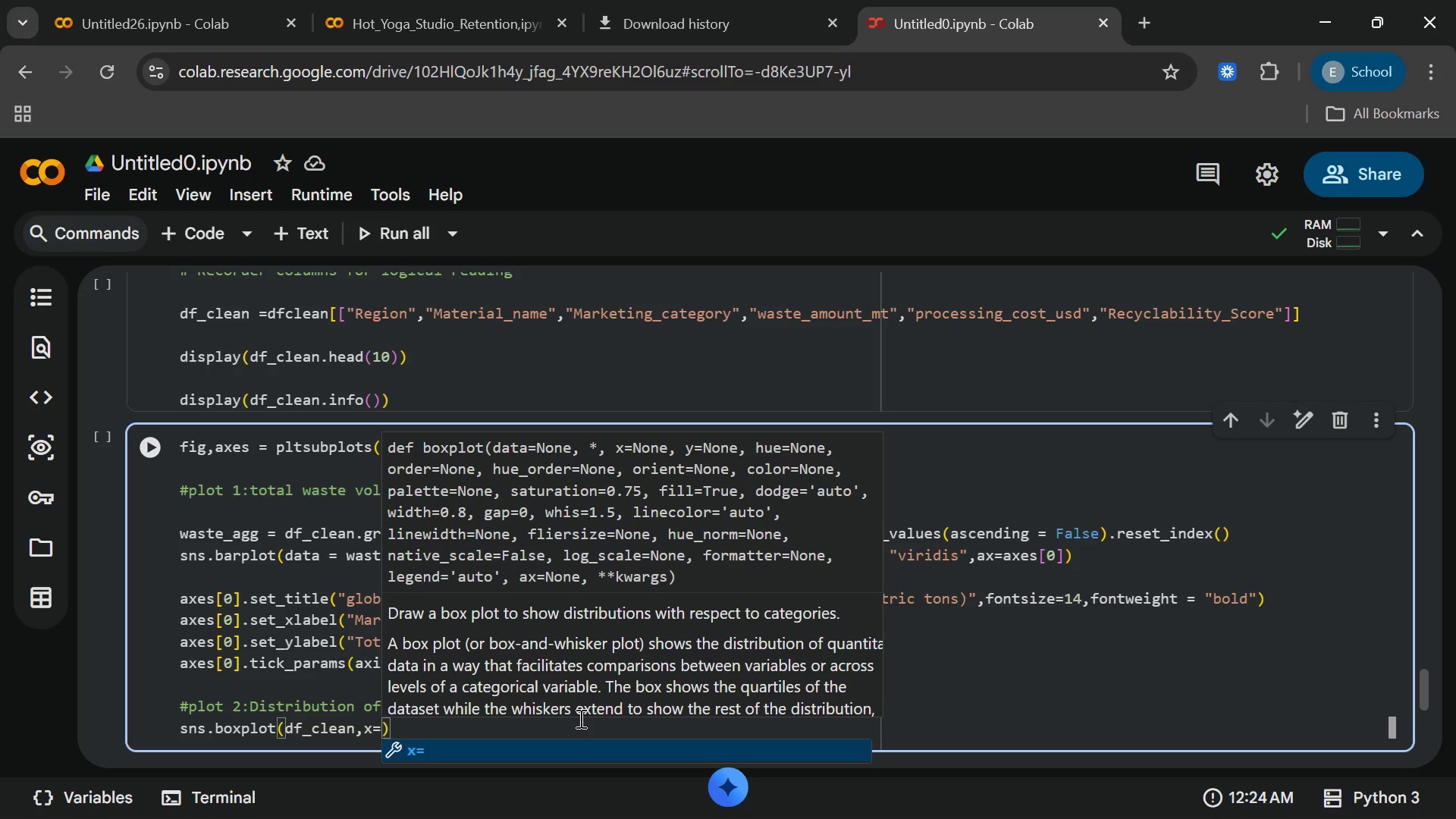 
type("Marj)
key(Backspace)
type(keting)
 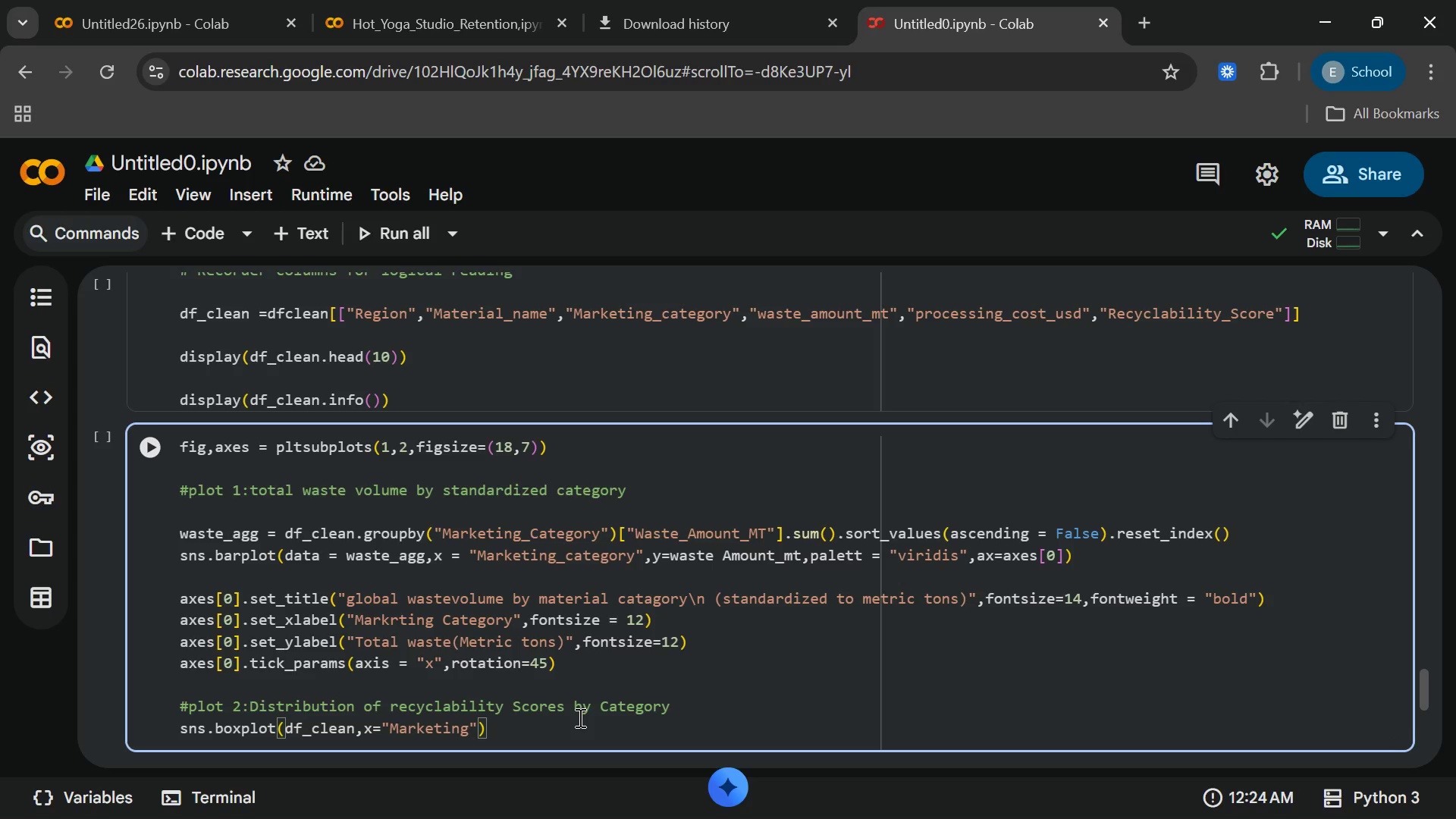 
wait(6.03)
 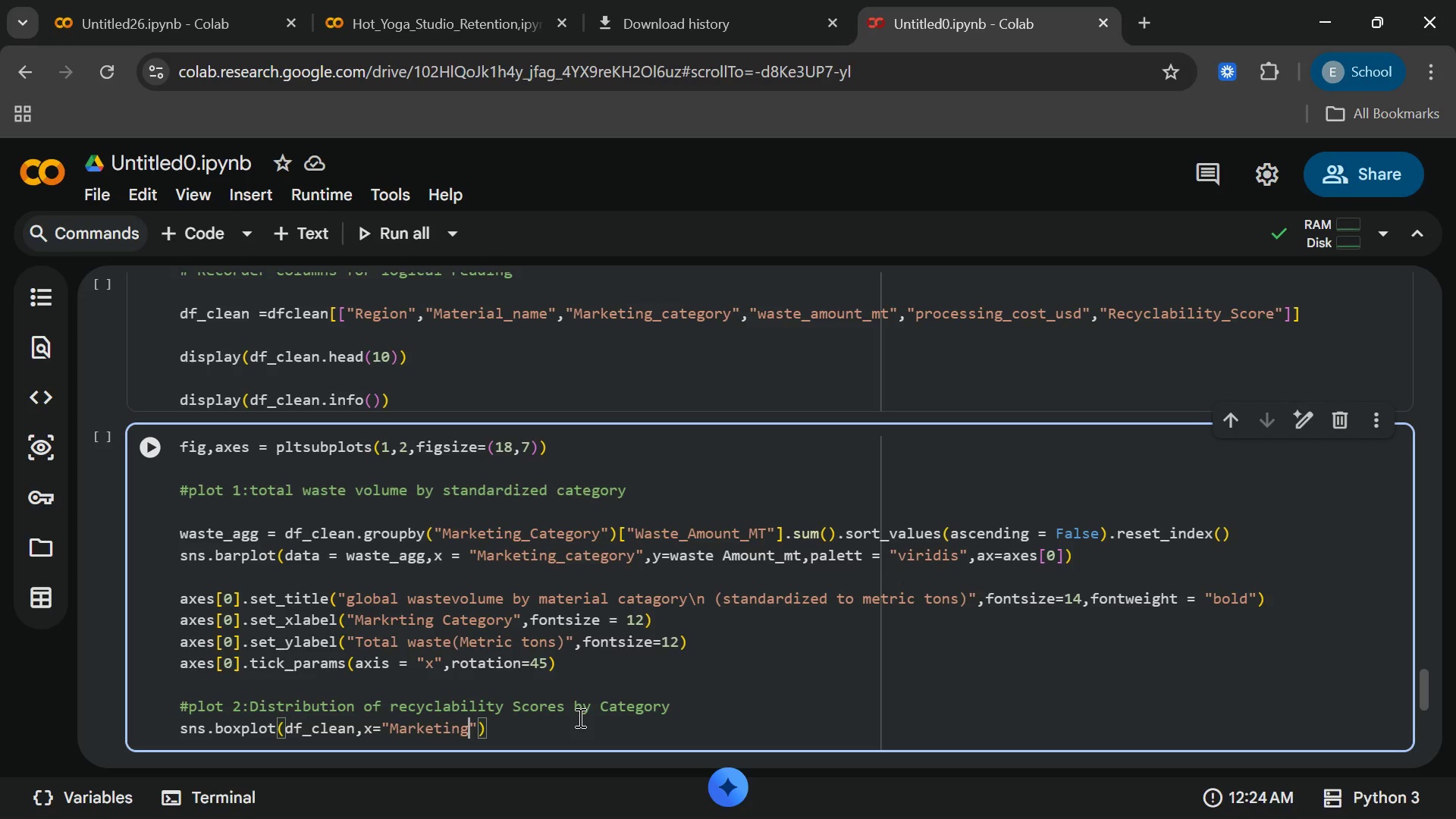 
type(_Category)
 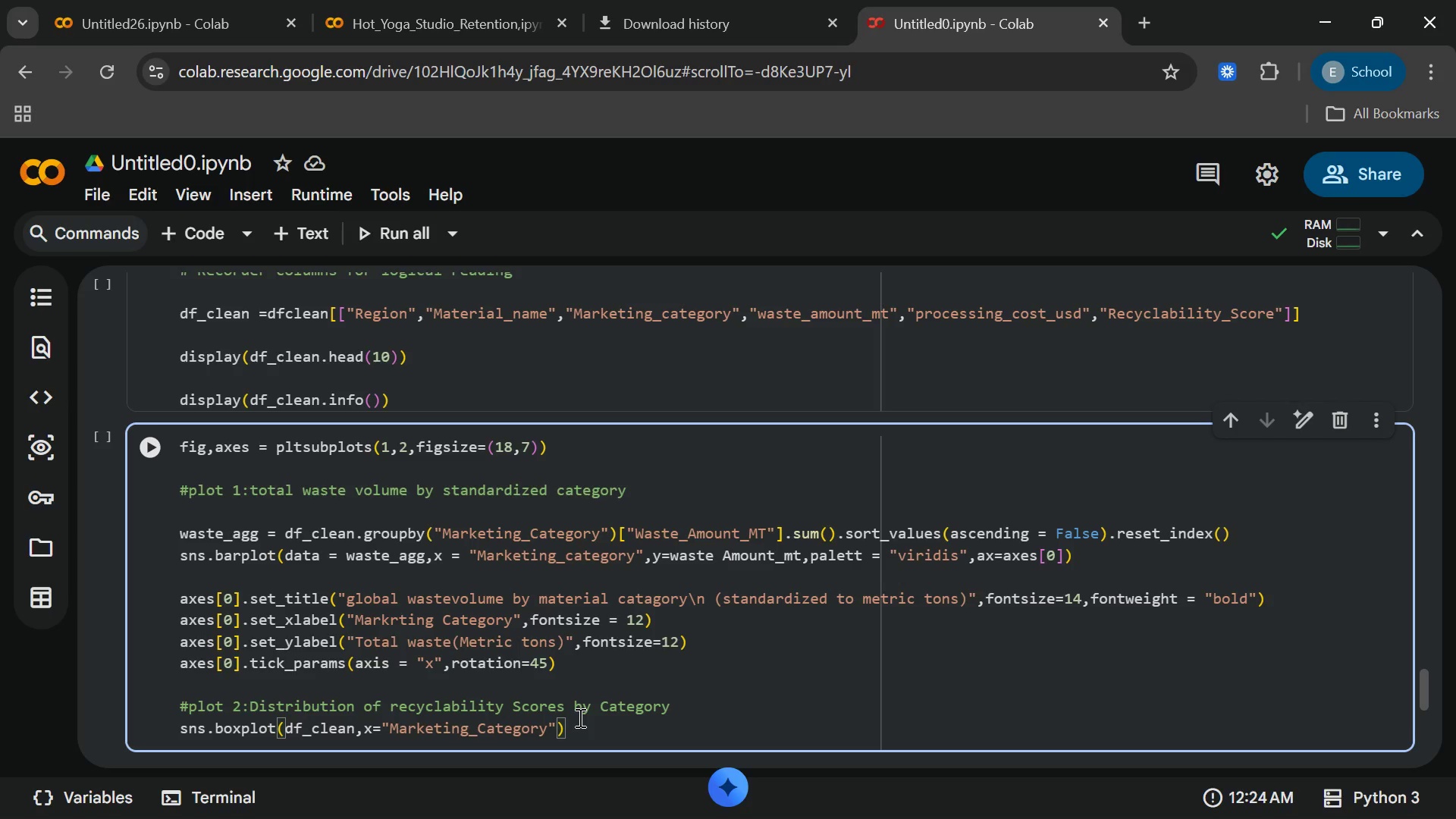 
wait(11.69)
 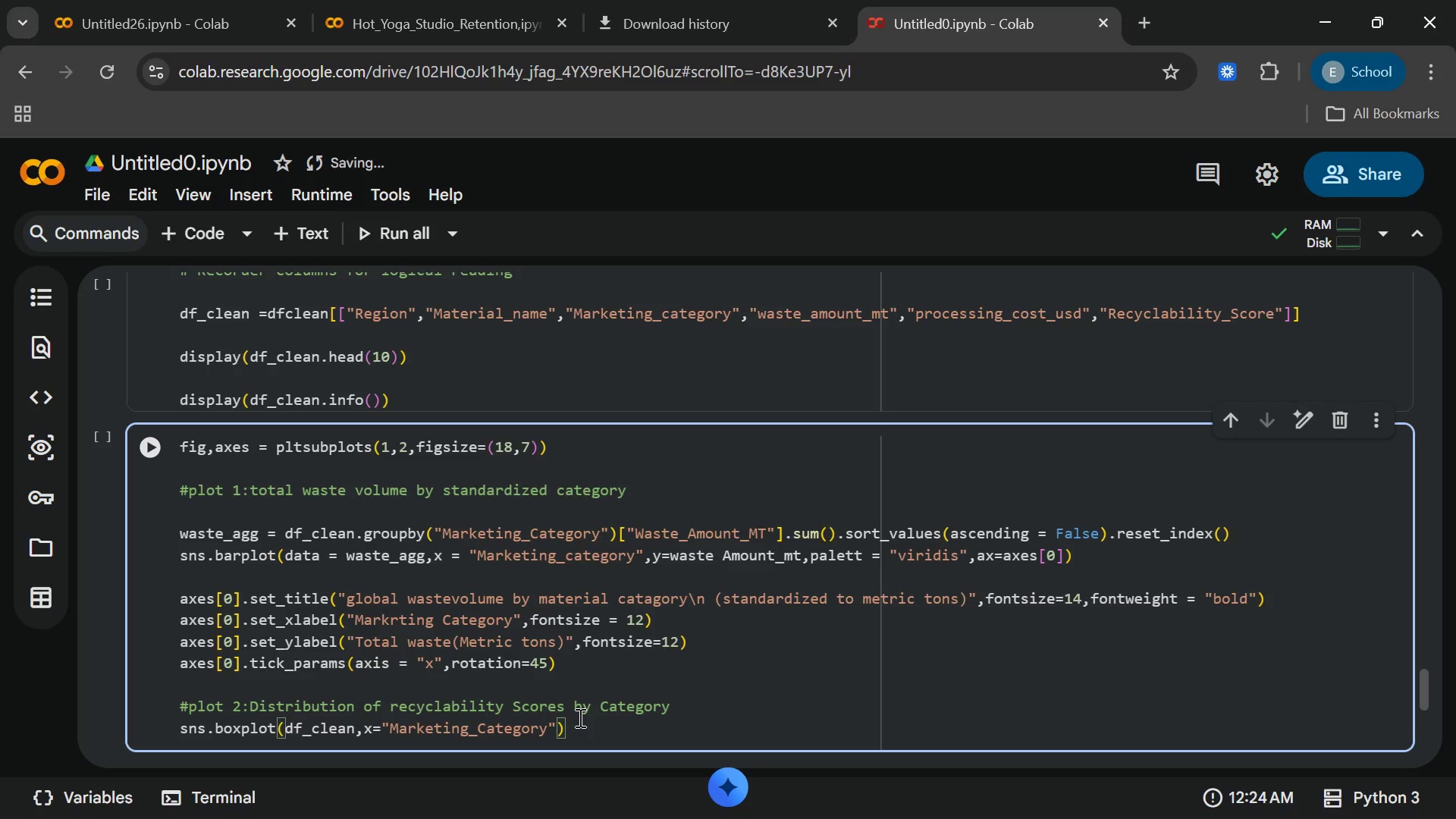 
key(ArrowRight)
 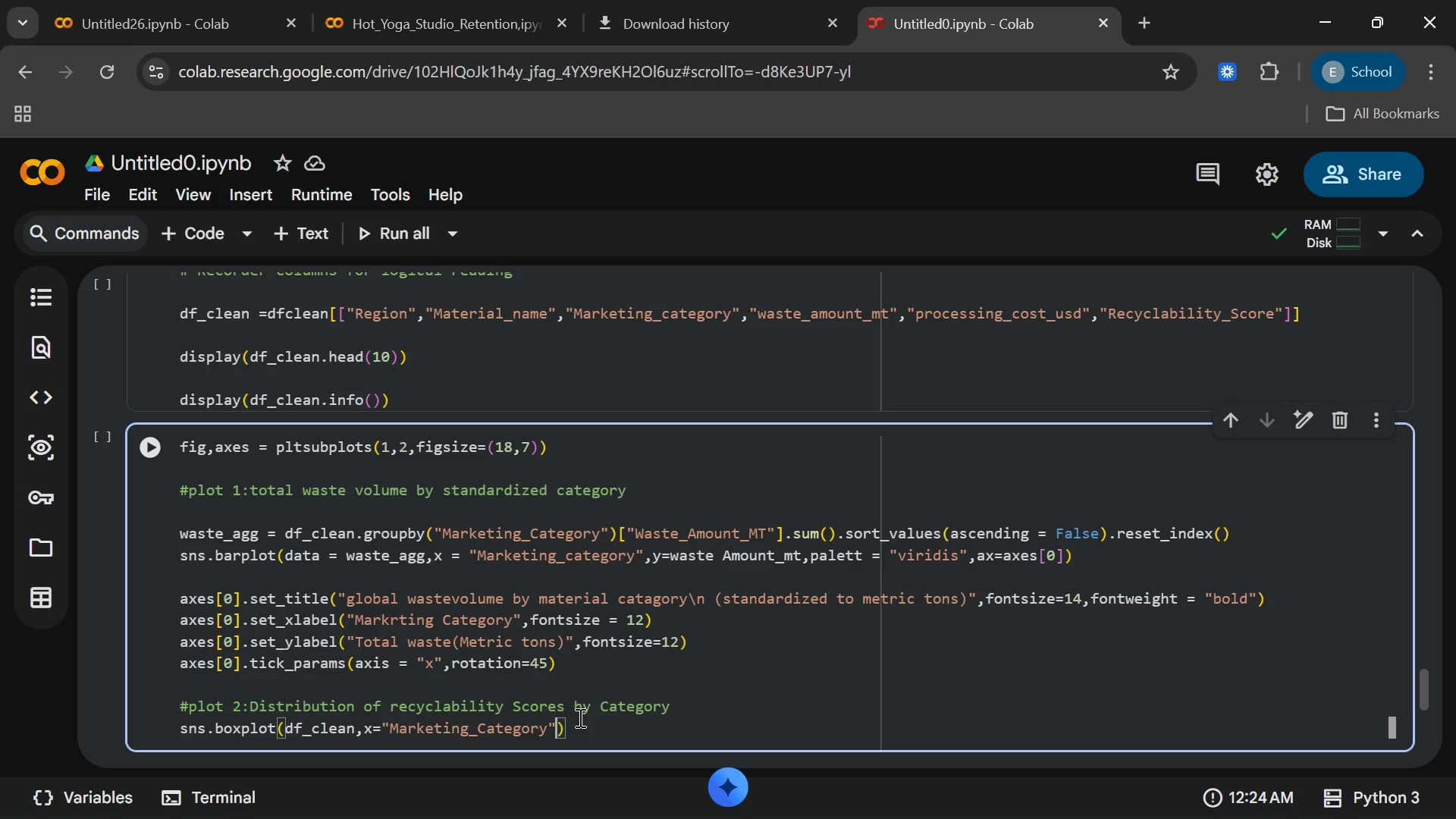 
type(,font size)
 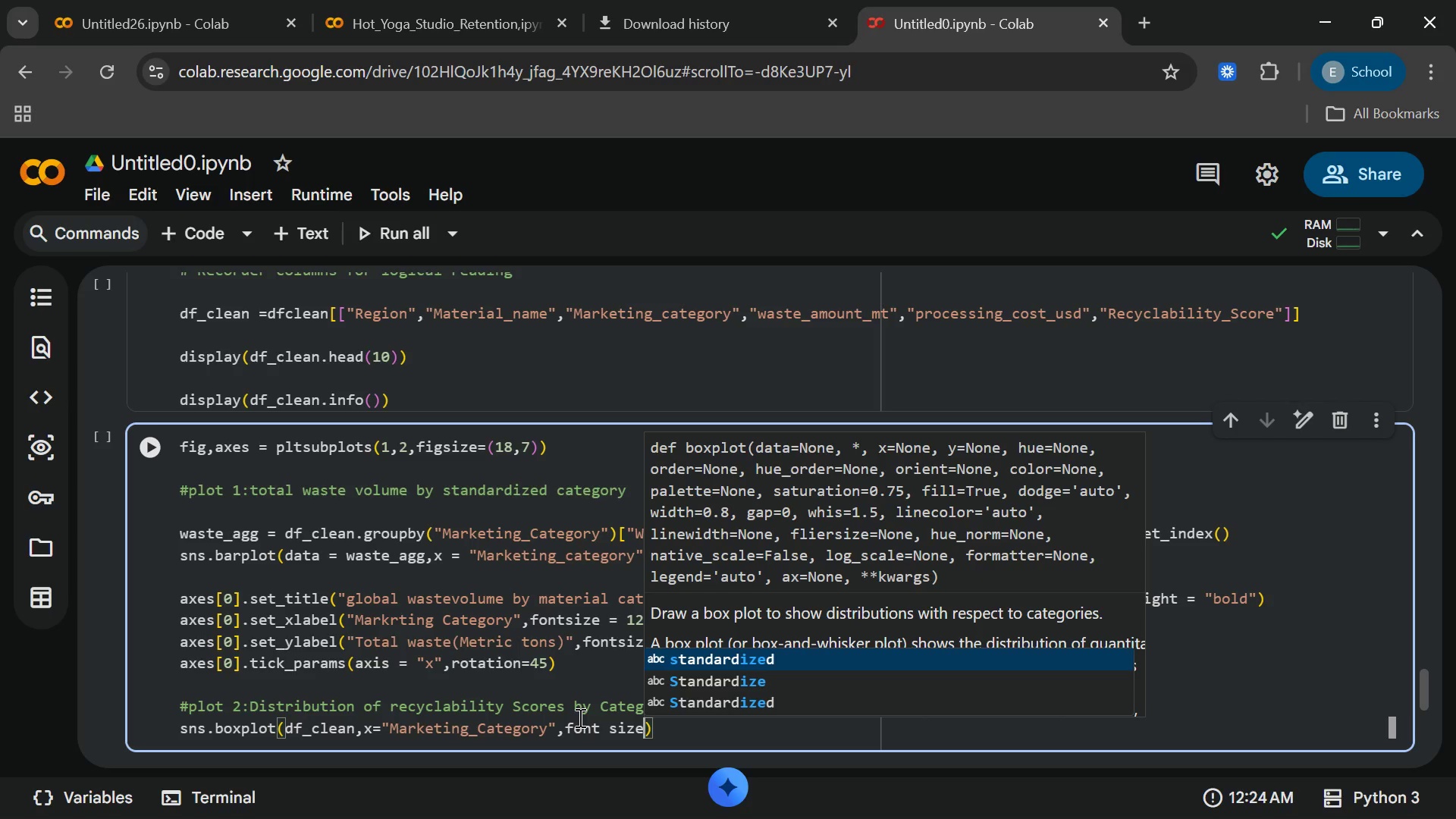 
wait(14.17)
 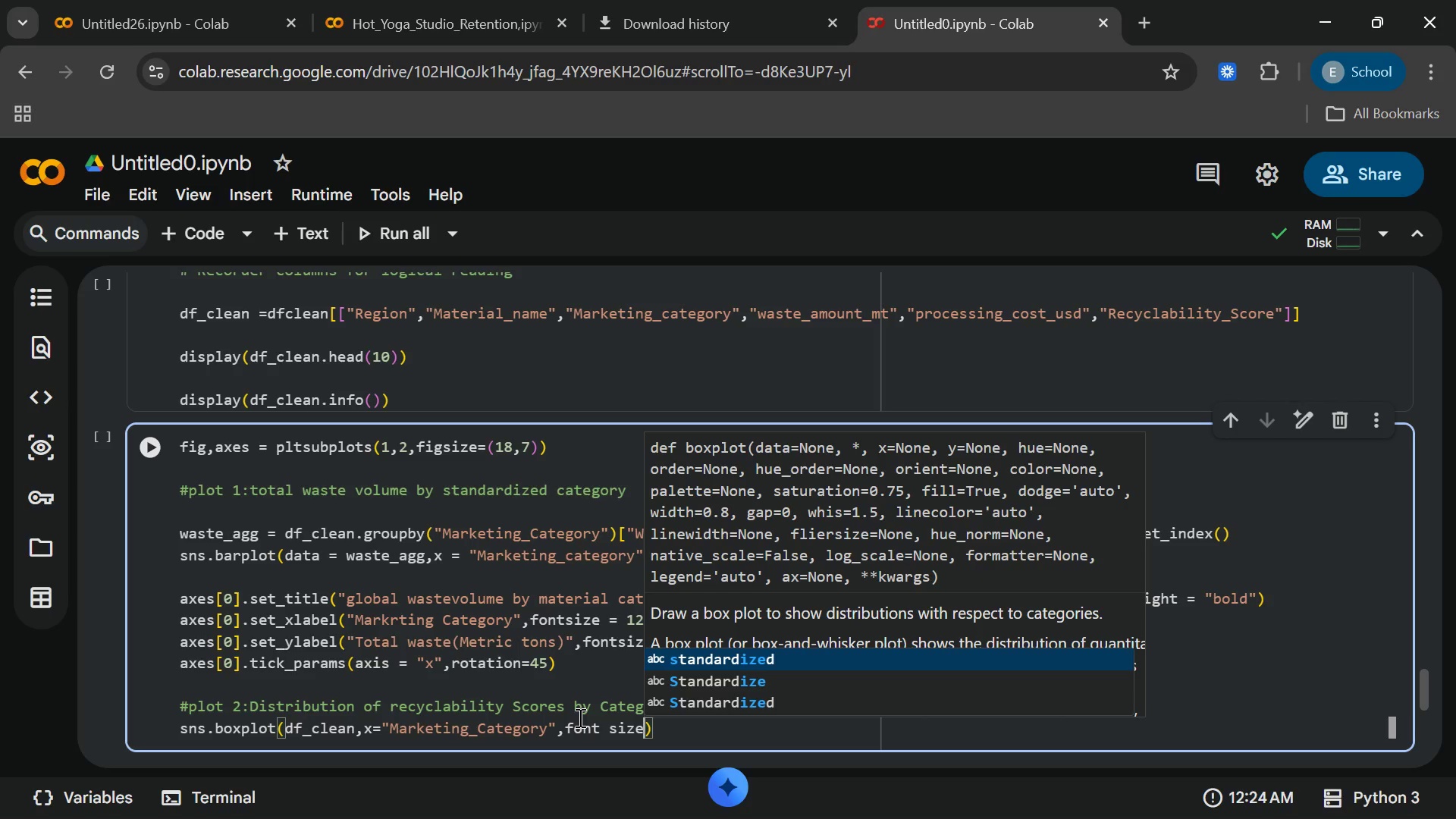 
key(ArrowLeft)
 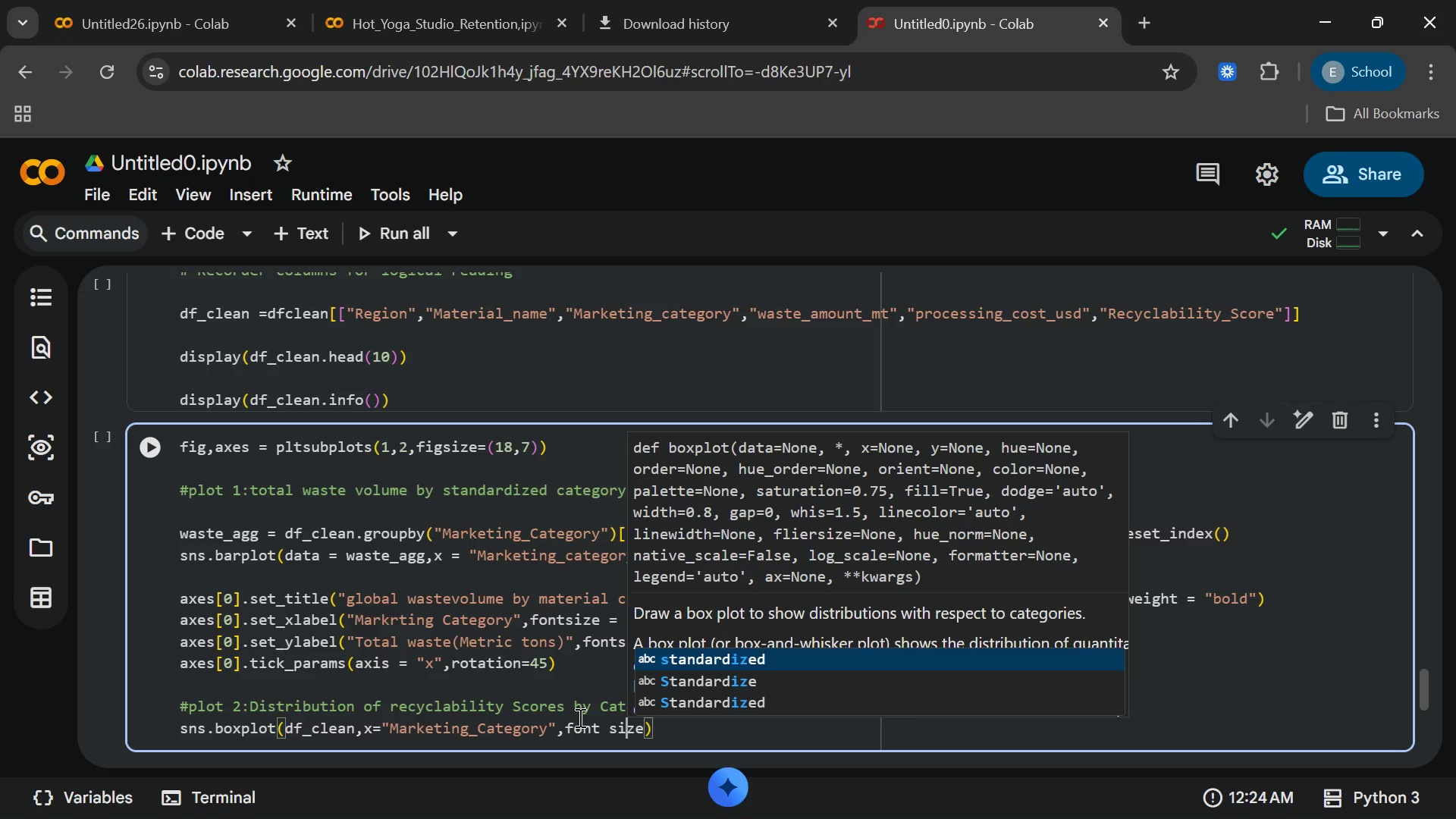 
key(ArrowLeft)
 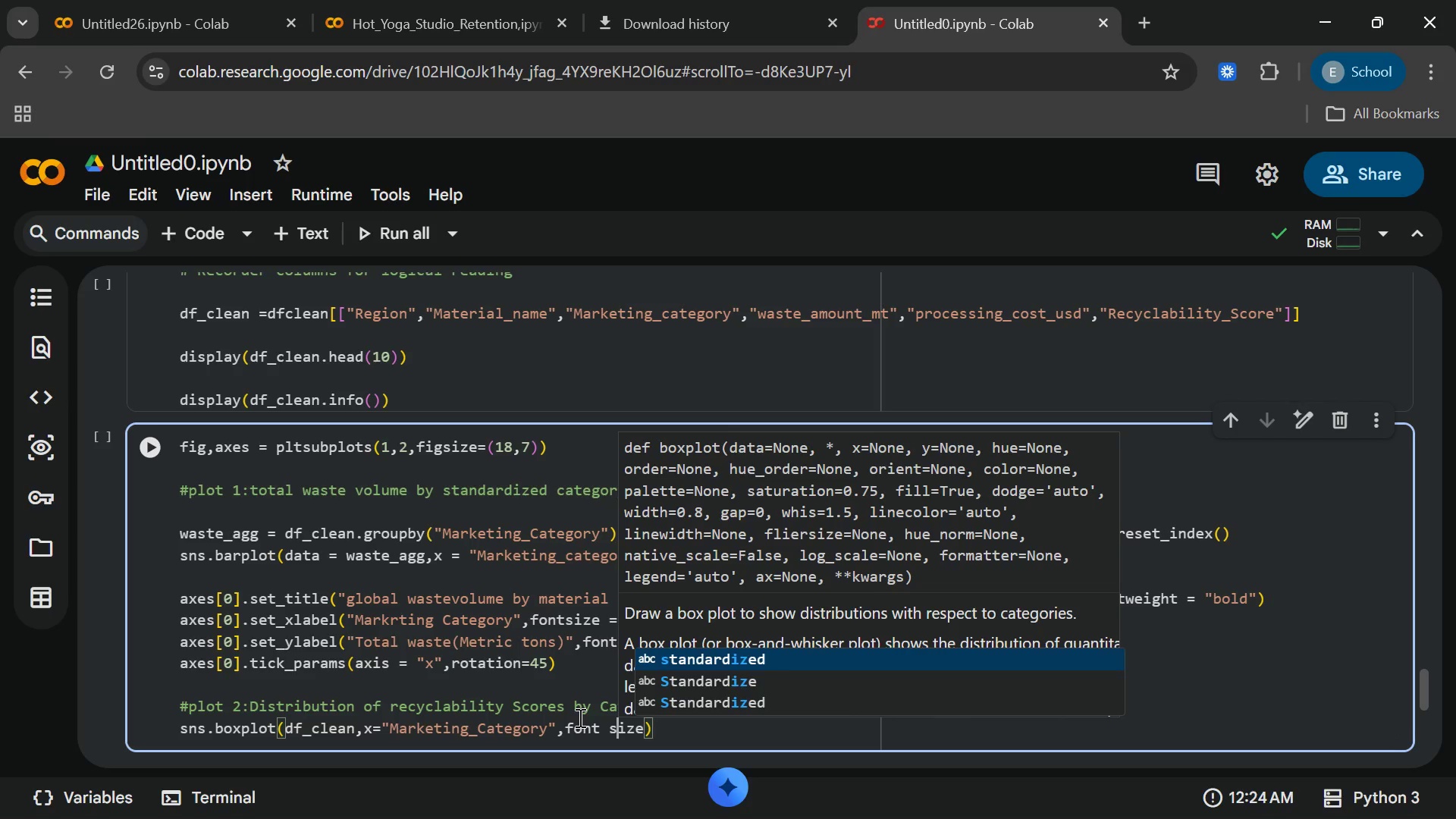 
key(ArrowLeft)
 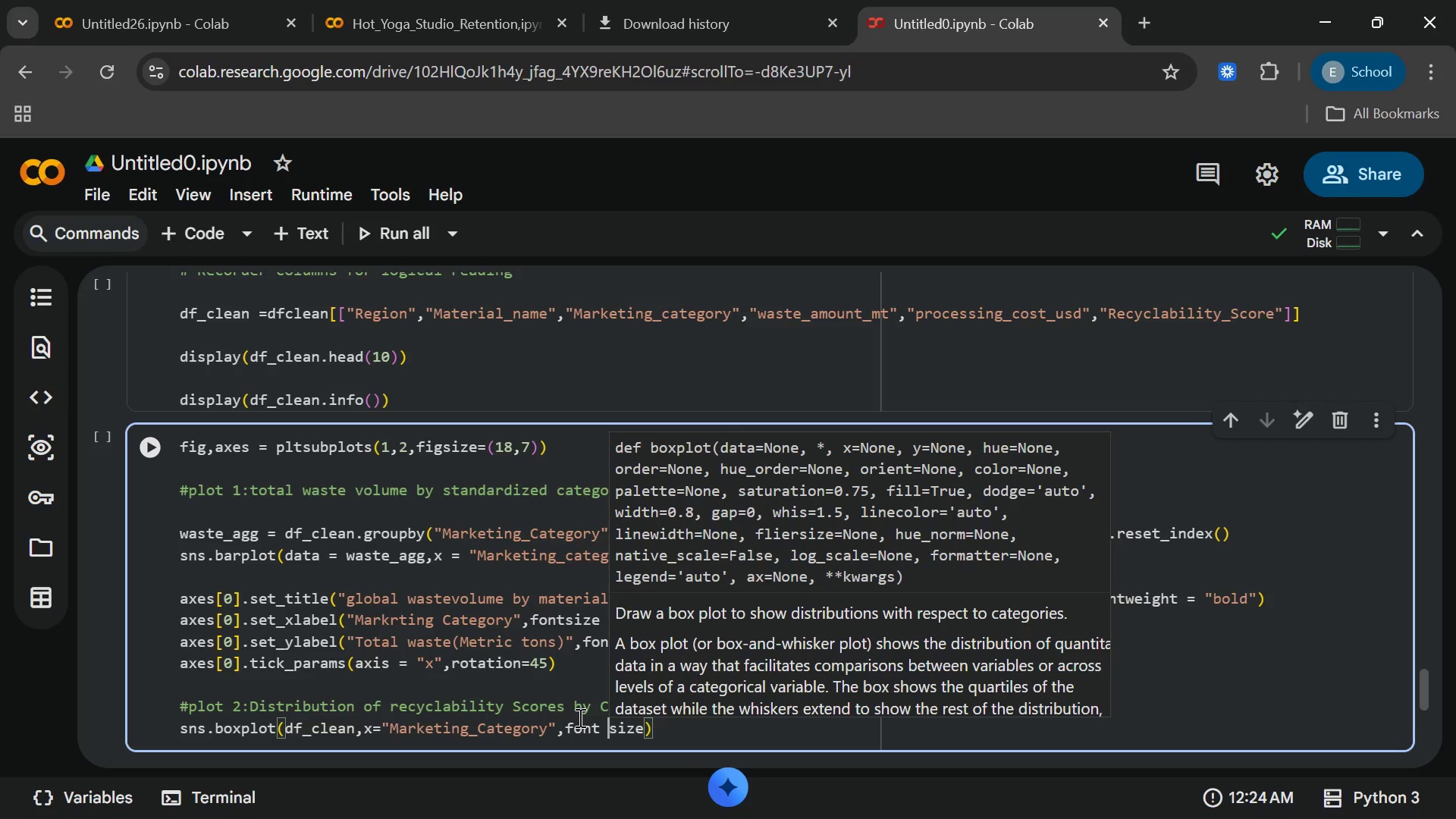 
key(ArrowLeft)
 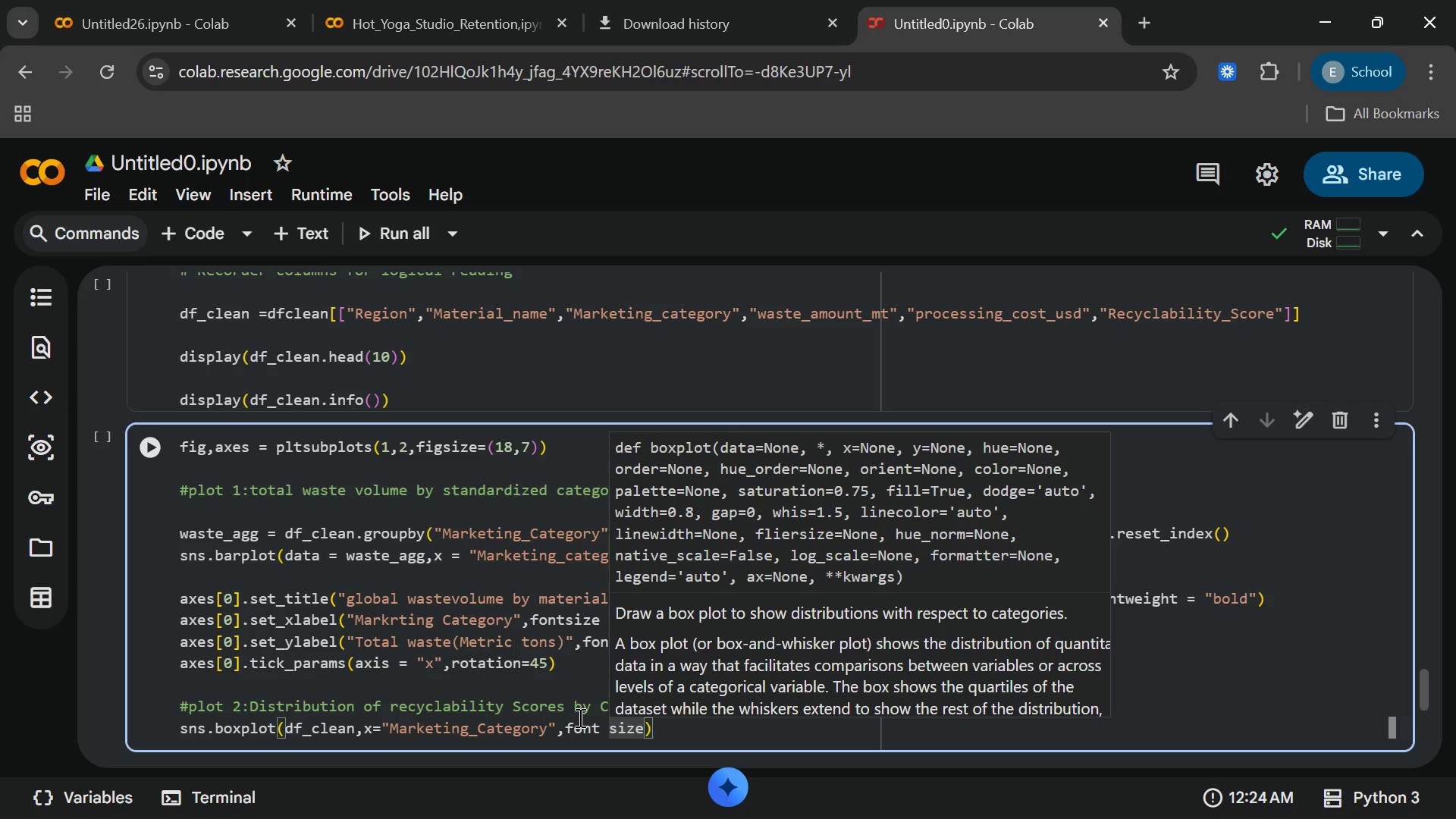 
key(Backspace)
 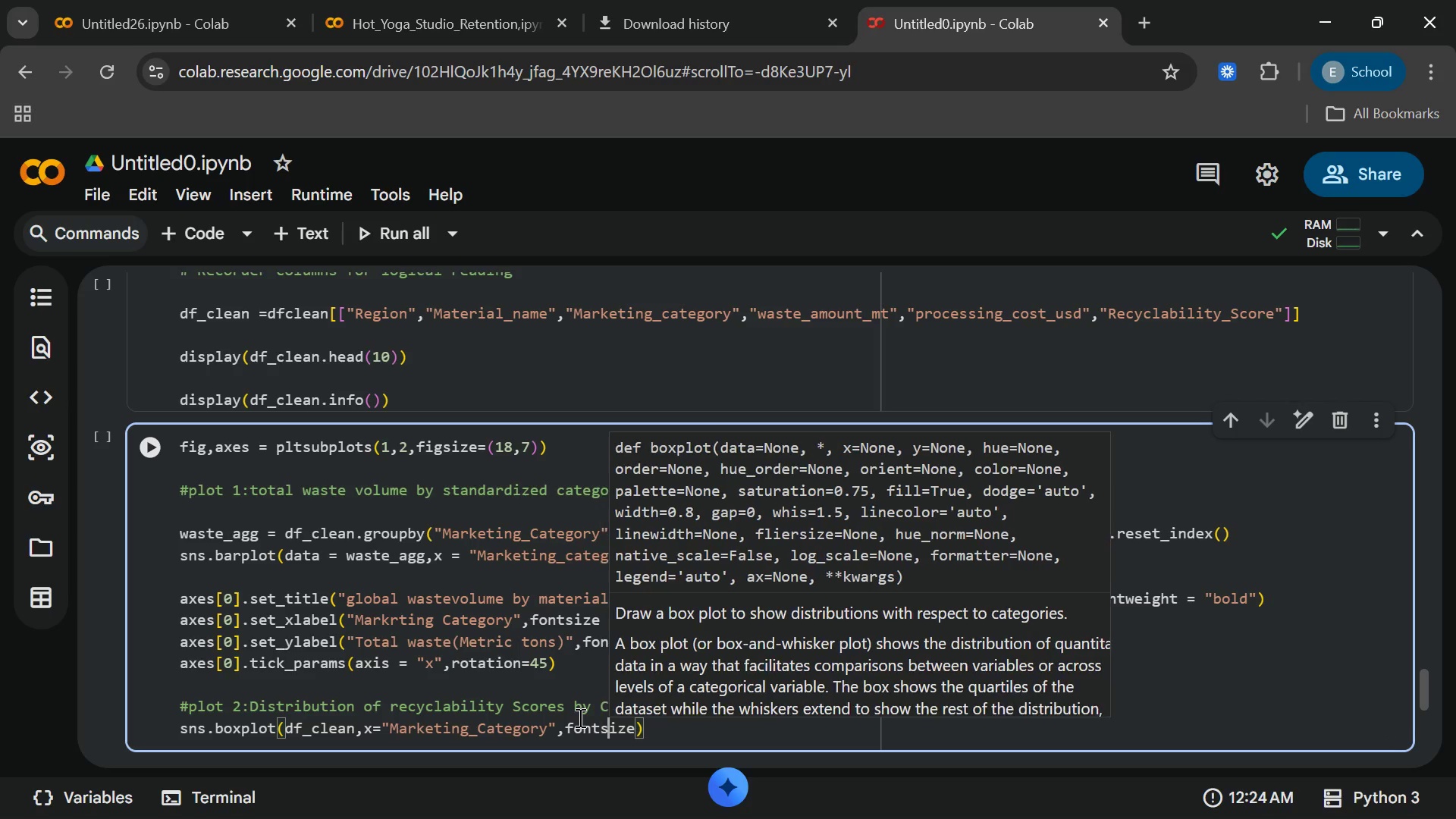 
key(ArrowRight)
 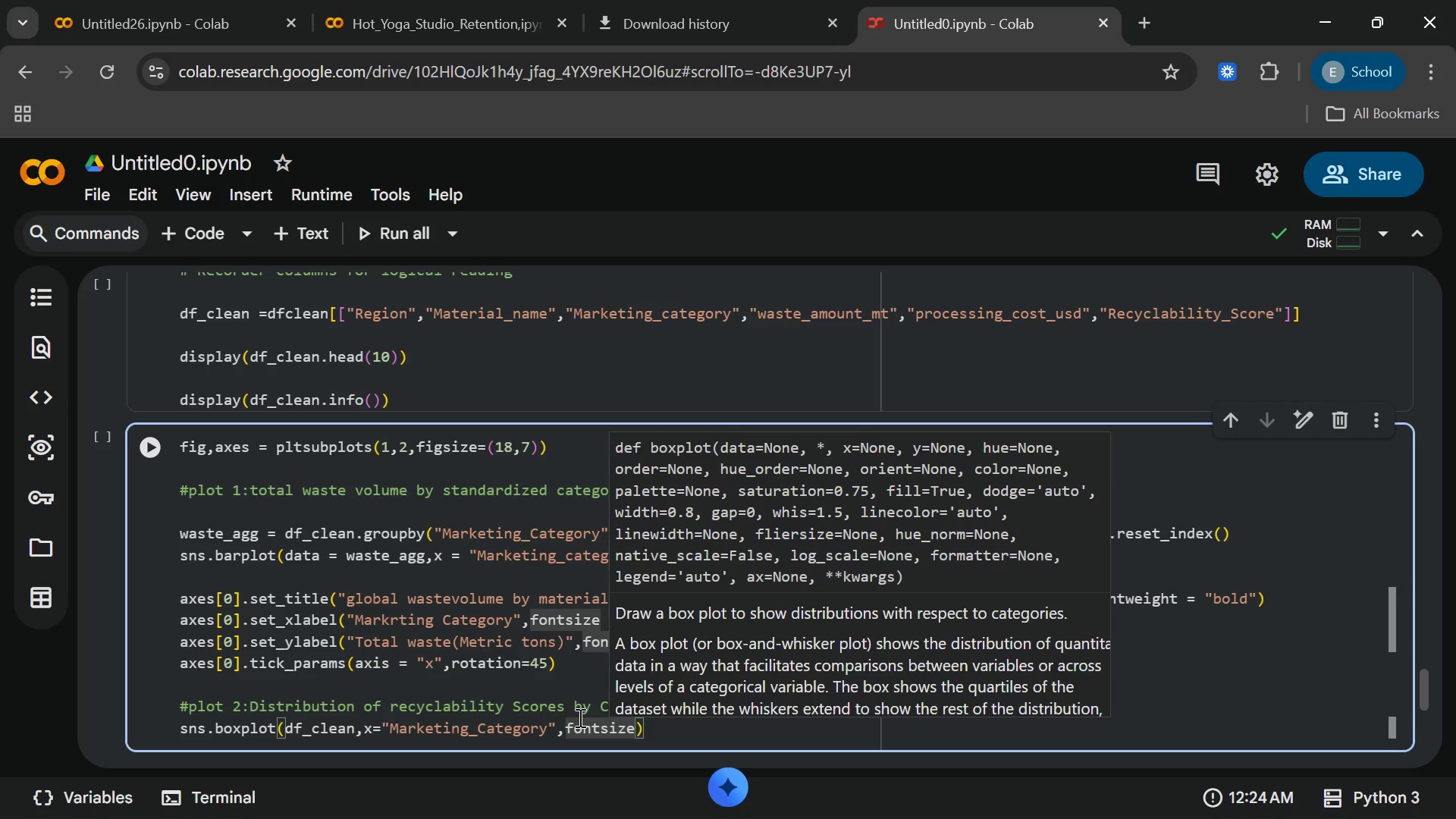 
key(ArrowRight)
 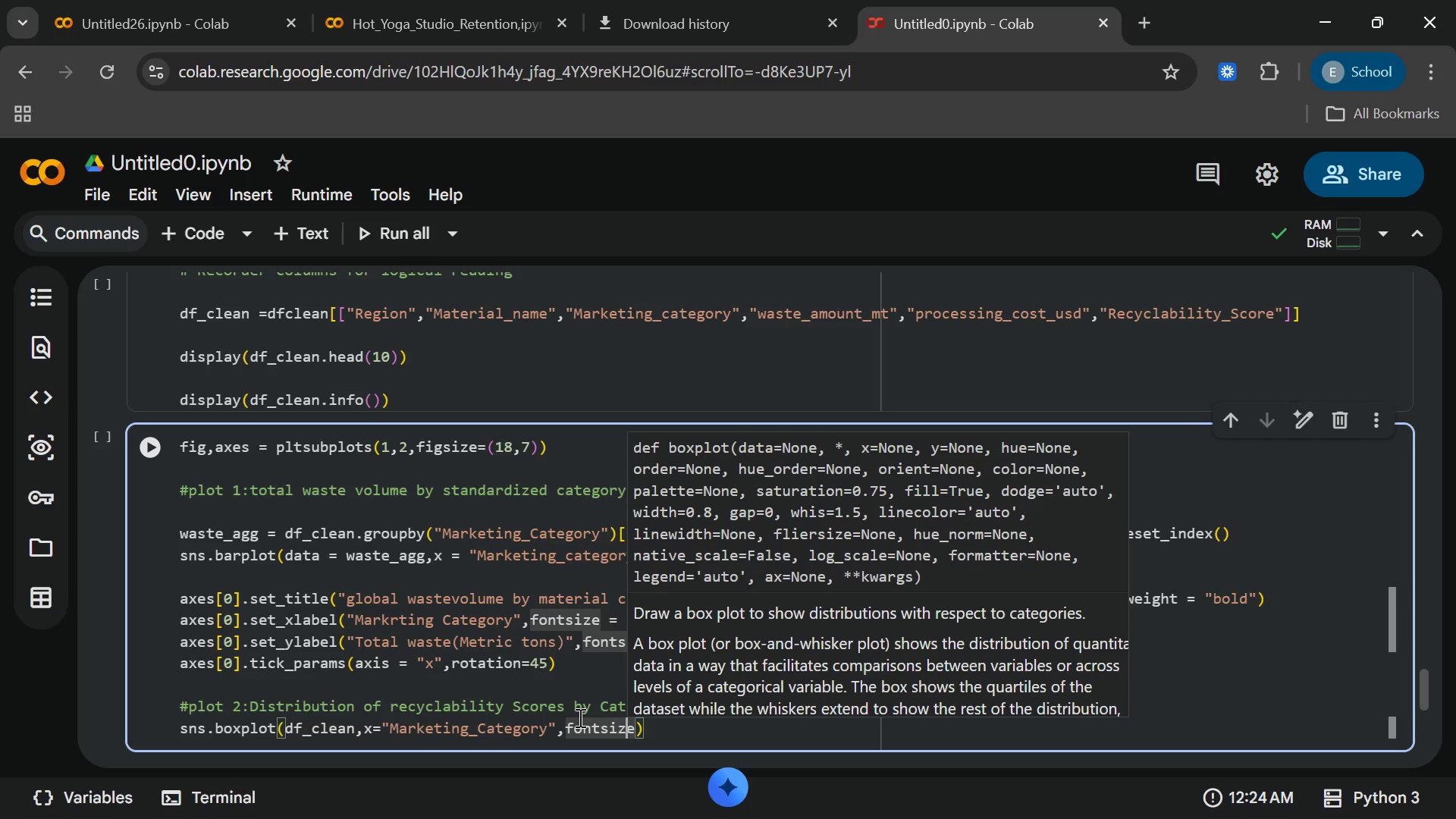 
key(ArrowRight)
 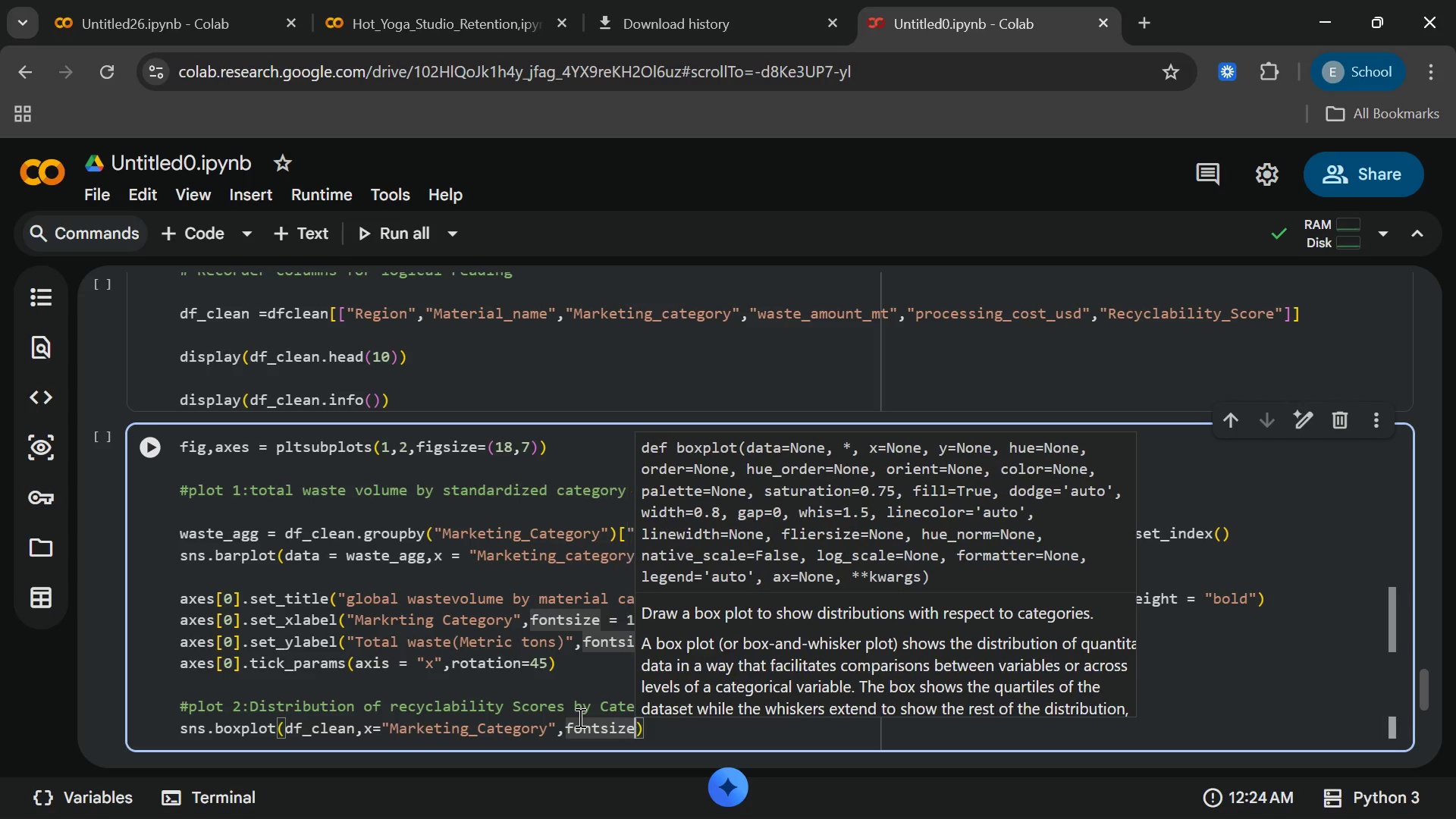 
key(ArrowRight)
 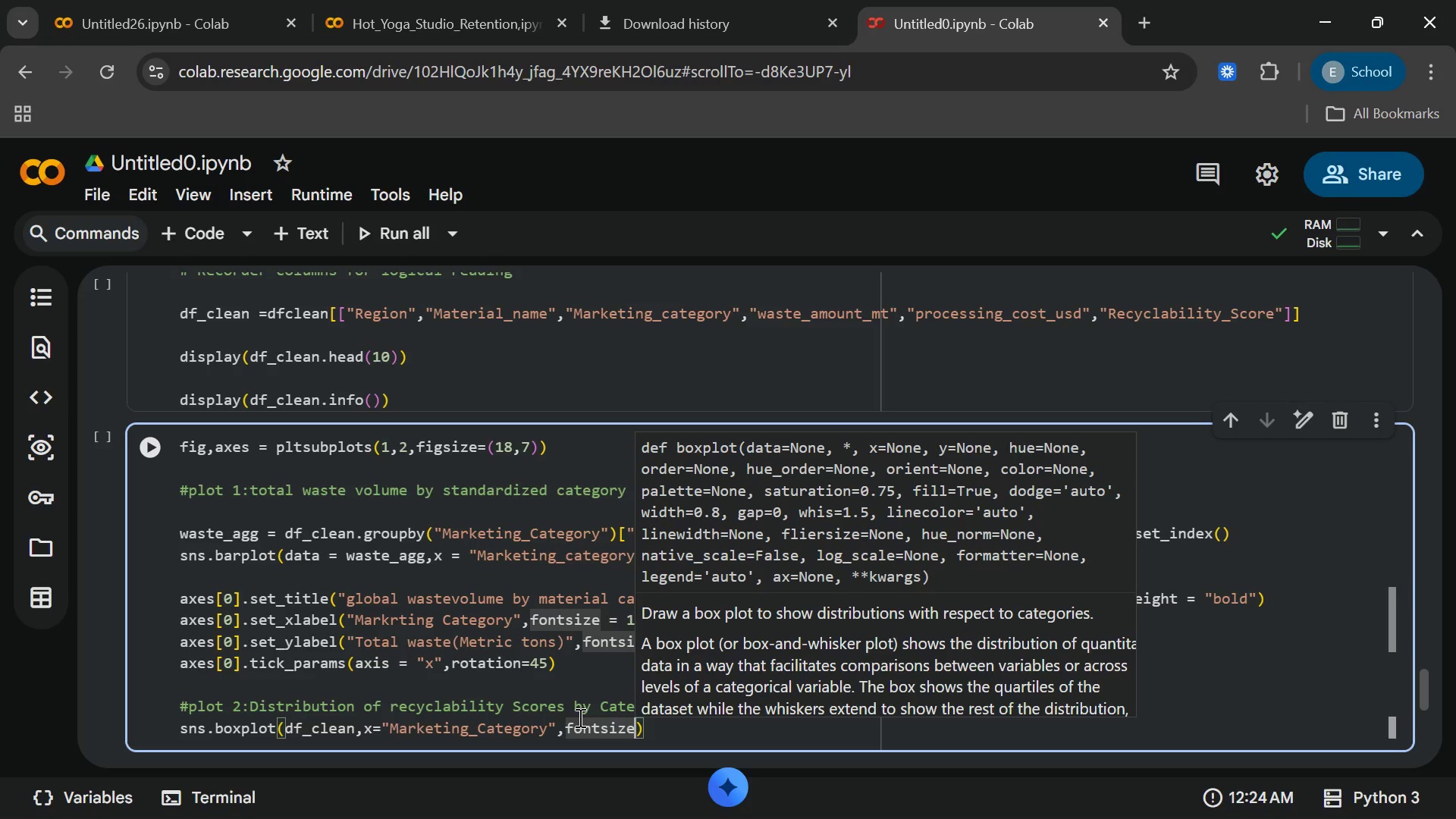 
type(= 12)
 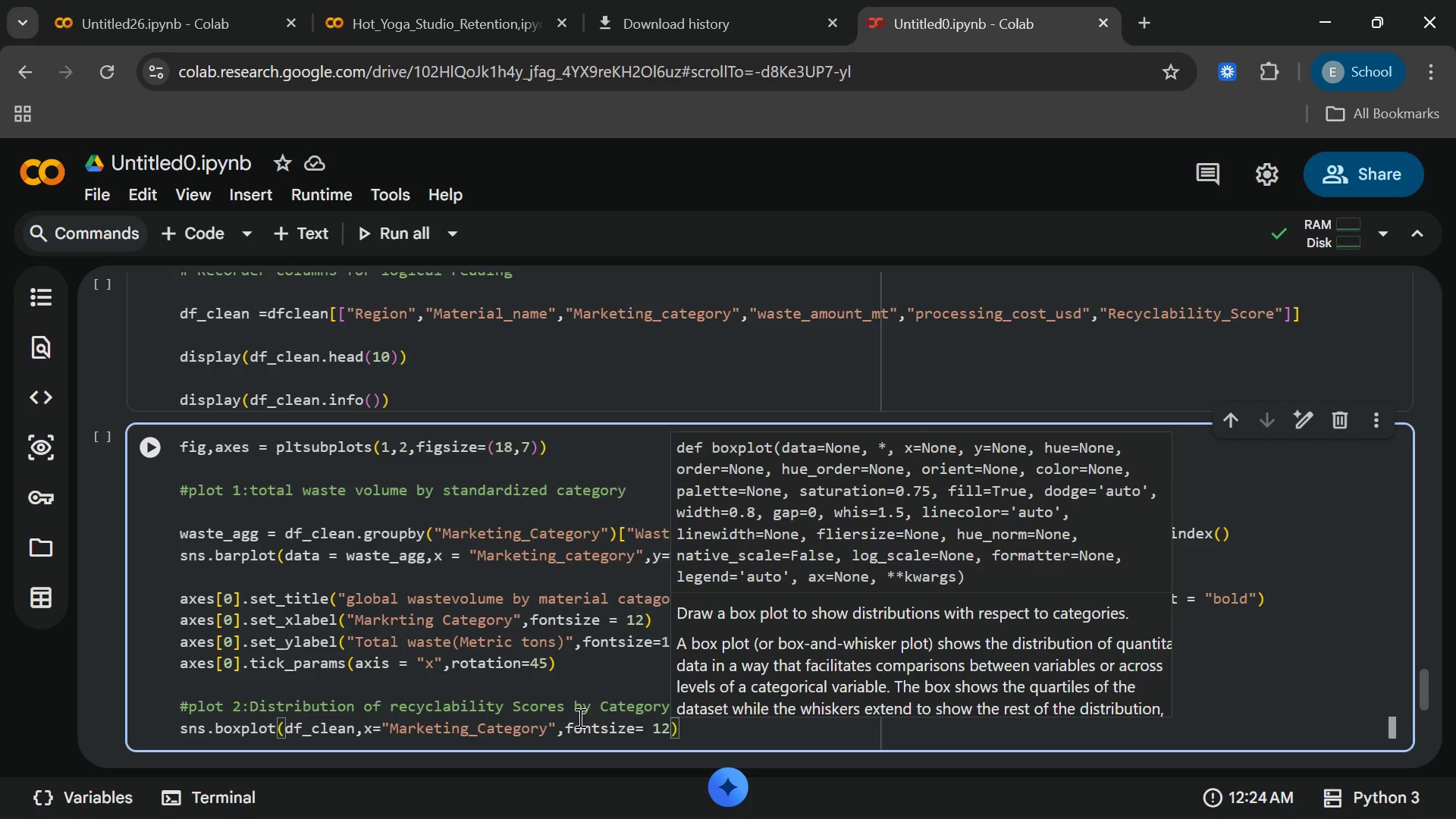 
wait(13.72)
 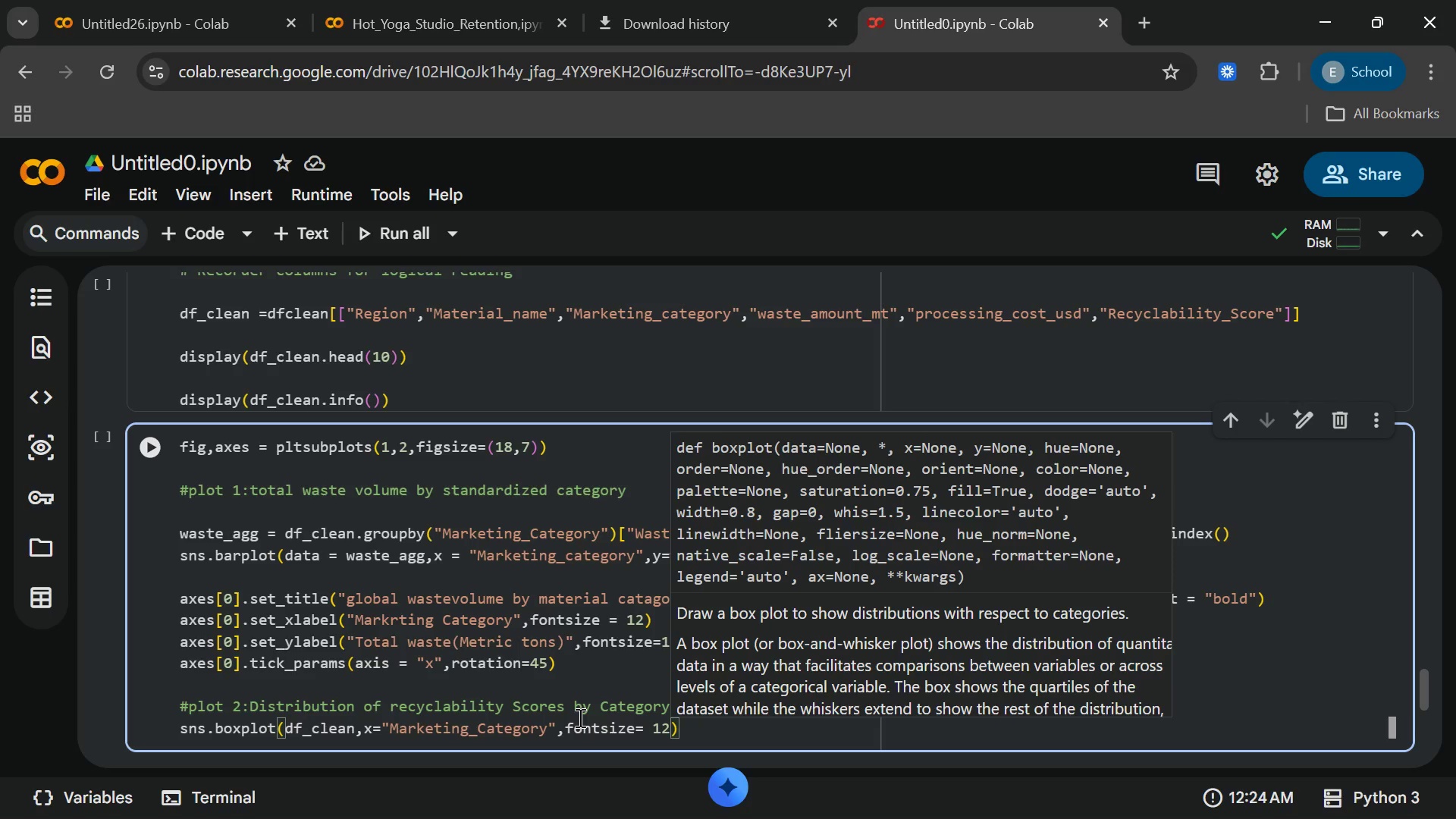 
key(ArrowRight)
 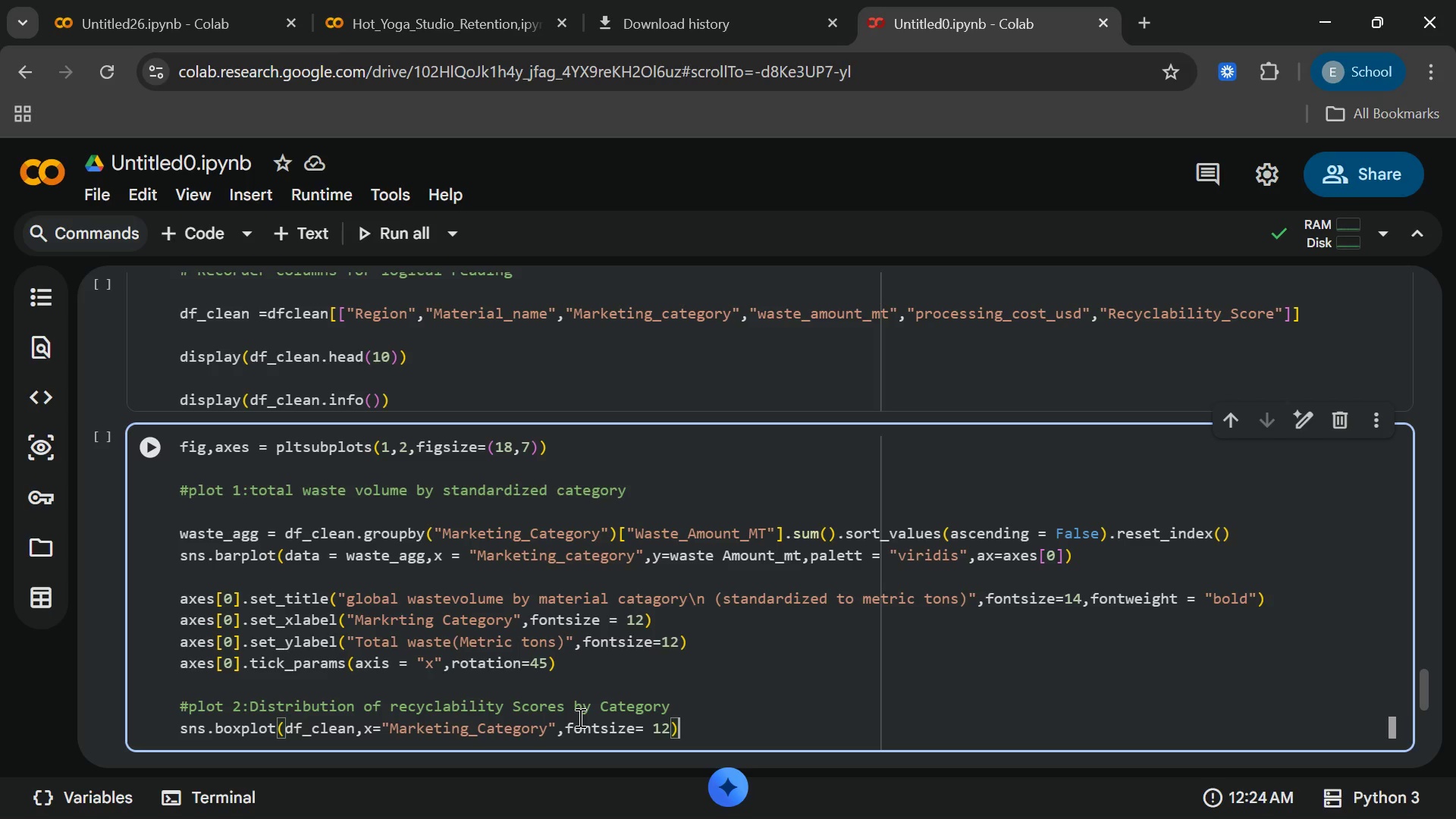 
key(ArrowLeft)
 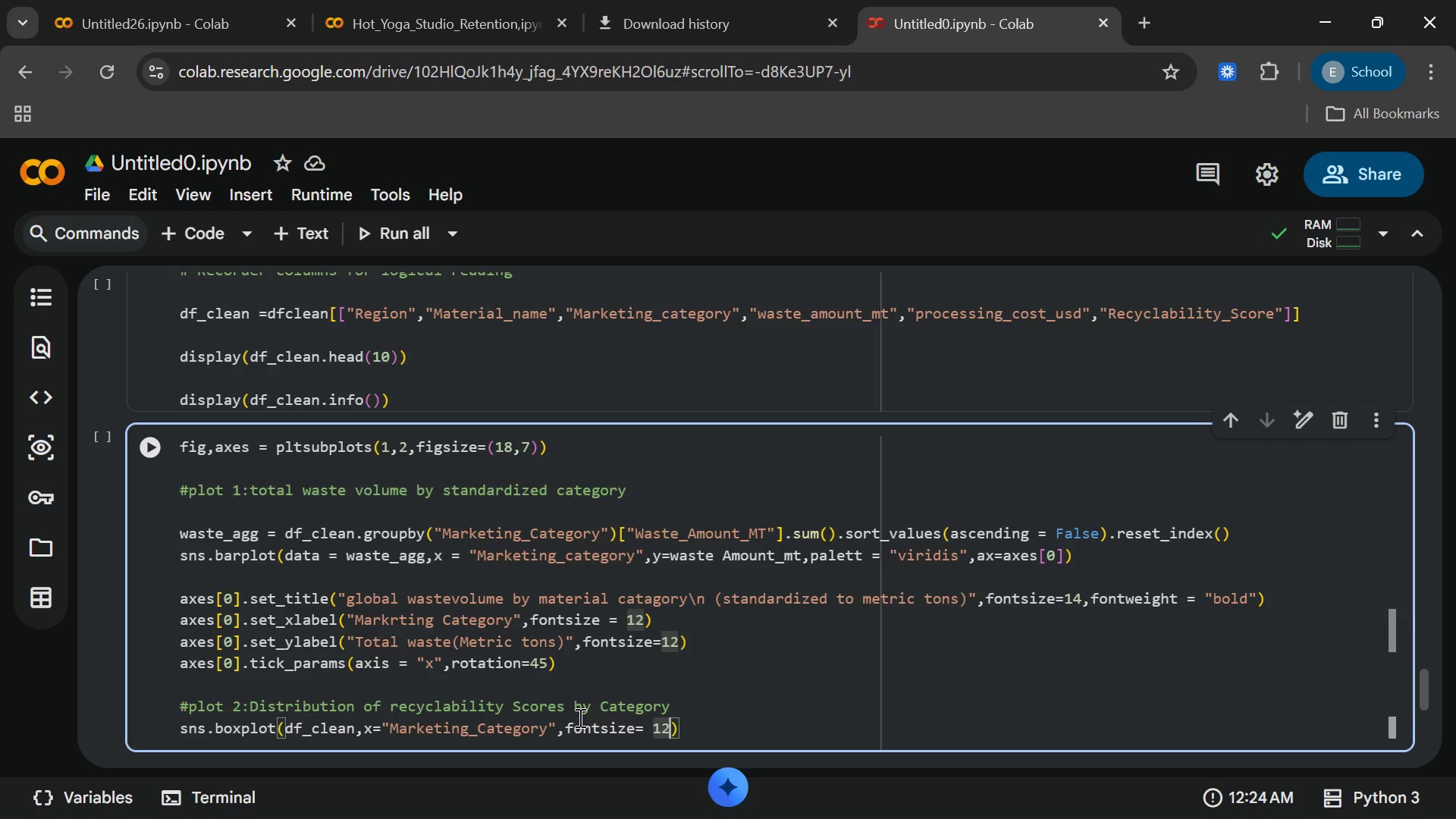 
key(Backspace)
key(Backspace)
key(Backspace)
key(Backspace)
key(Backspace)
key(Backspace)
key(Backspace)
key(Backspace)
key(Backspace)
key(Backspace)
key(Backspace)
key(Backspace)
type(y ="REcy)
key(Backspace)
key(Backspace)
key(Backspace)
type(ecyc)
 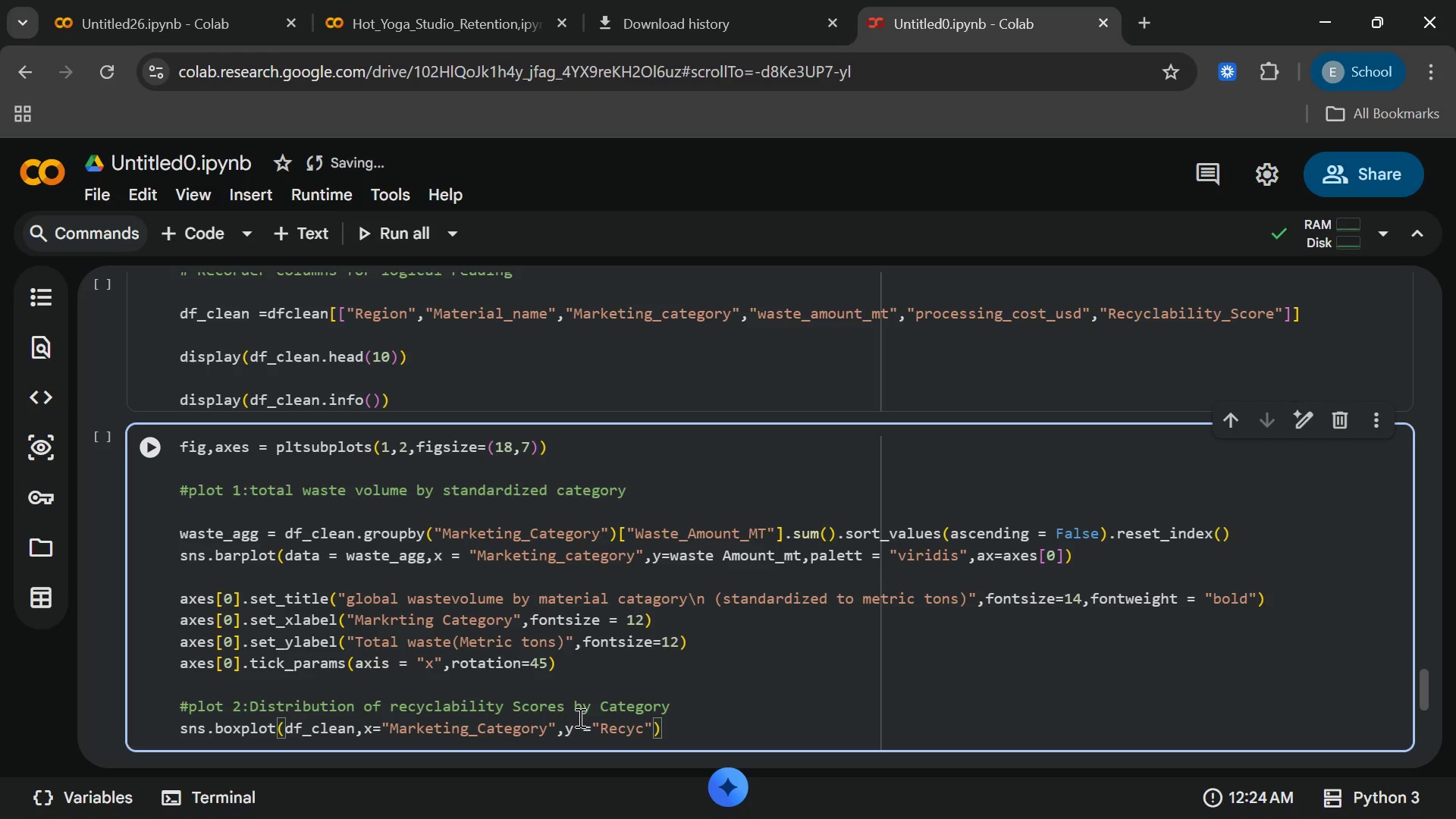 
wait(5.38)
 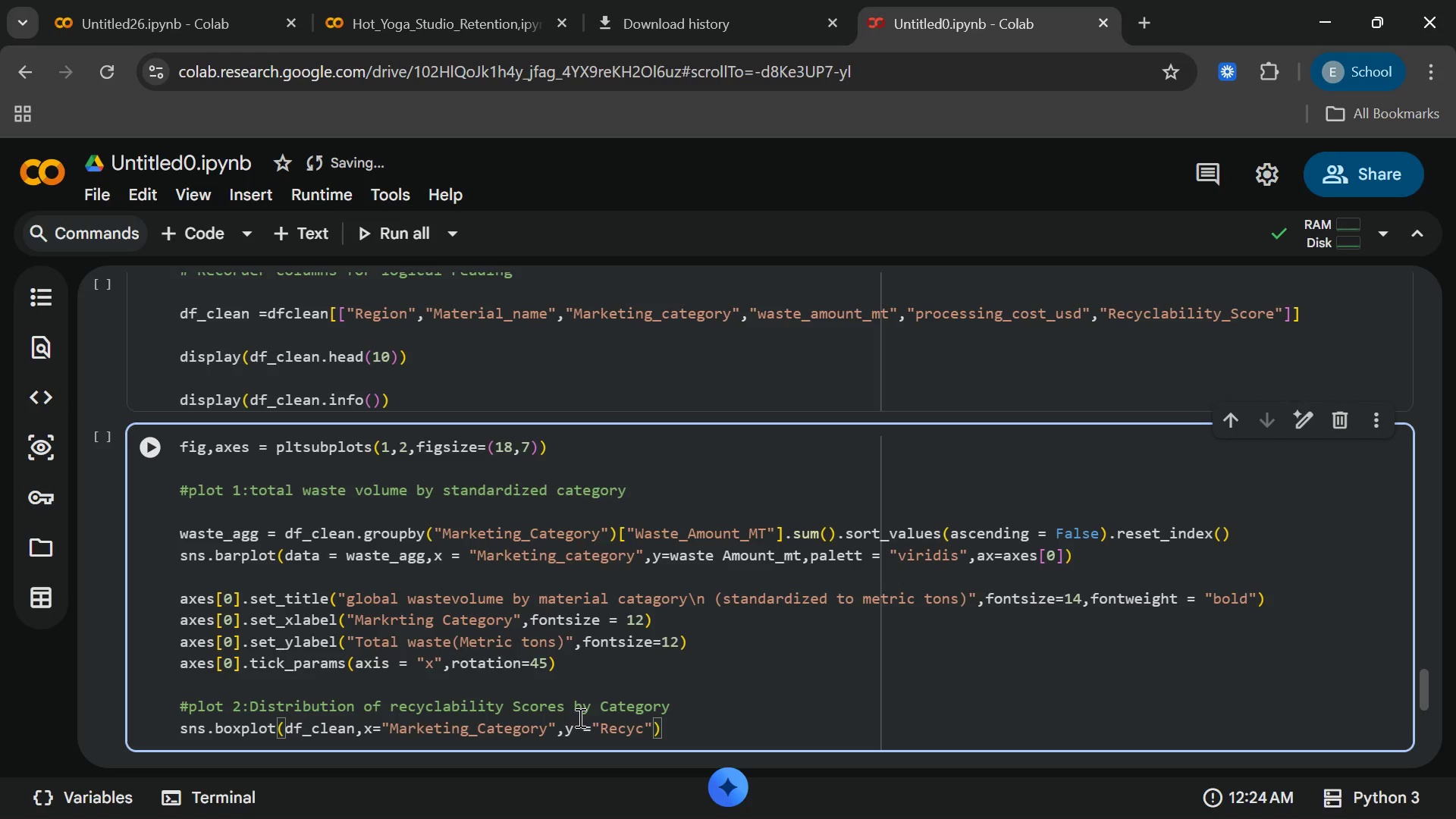 
type(c)
key(Backspace)
type(labiy)
key(Backspace)
type(ty)
 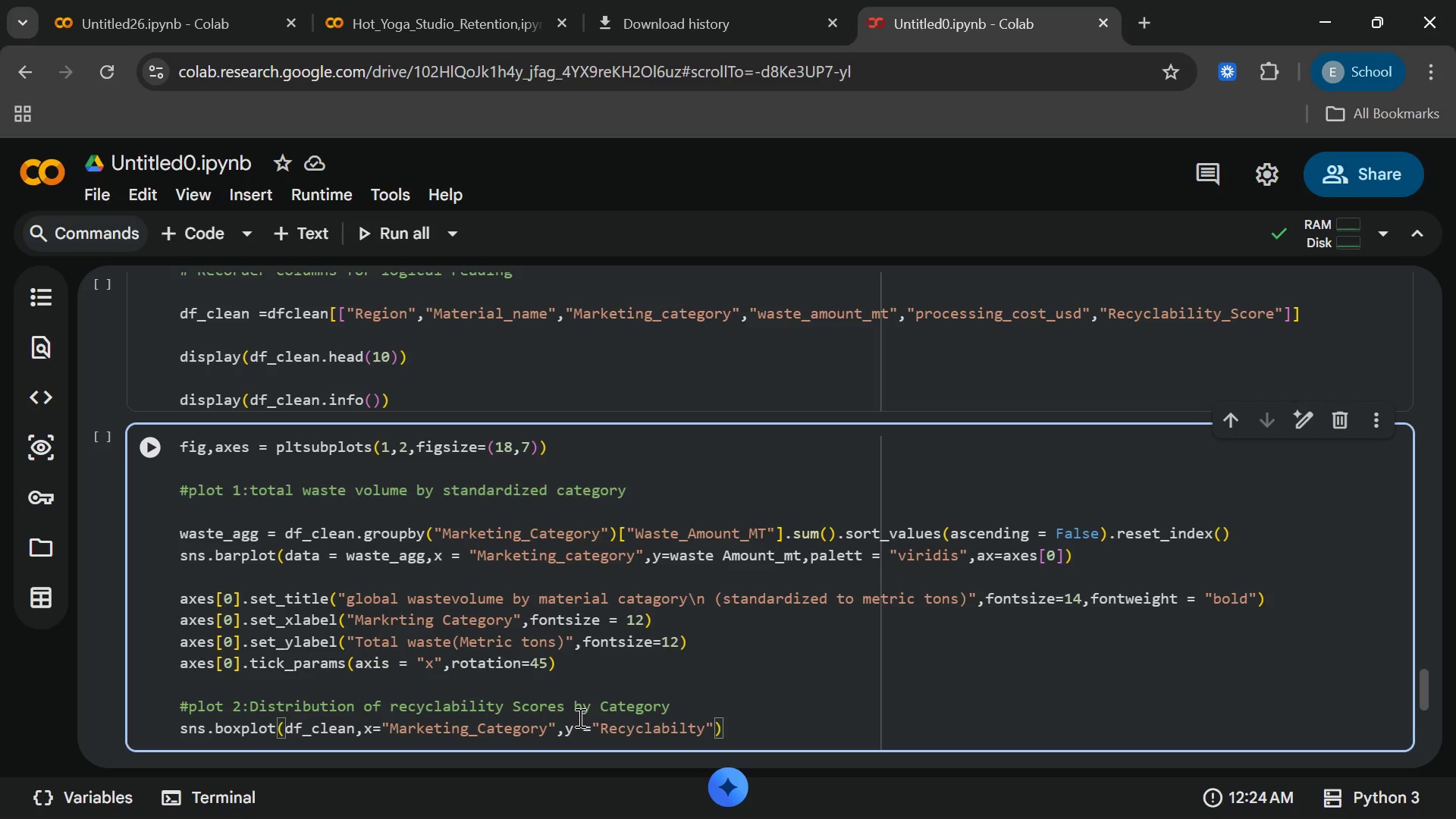 
wait(11.89)
 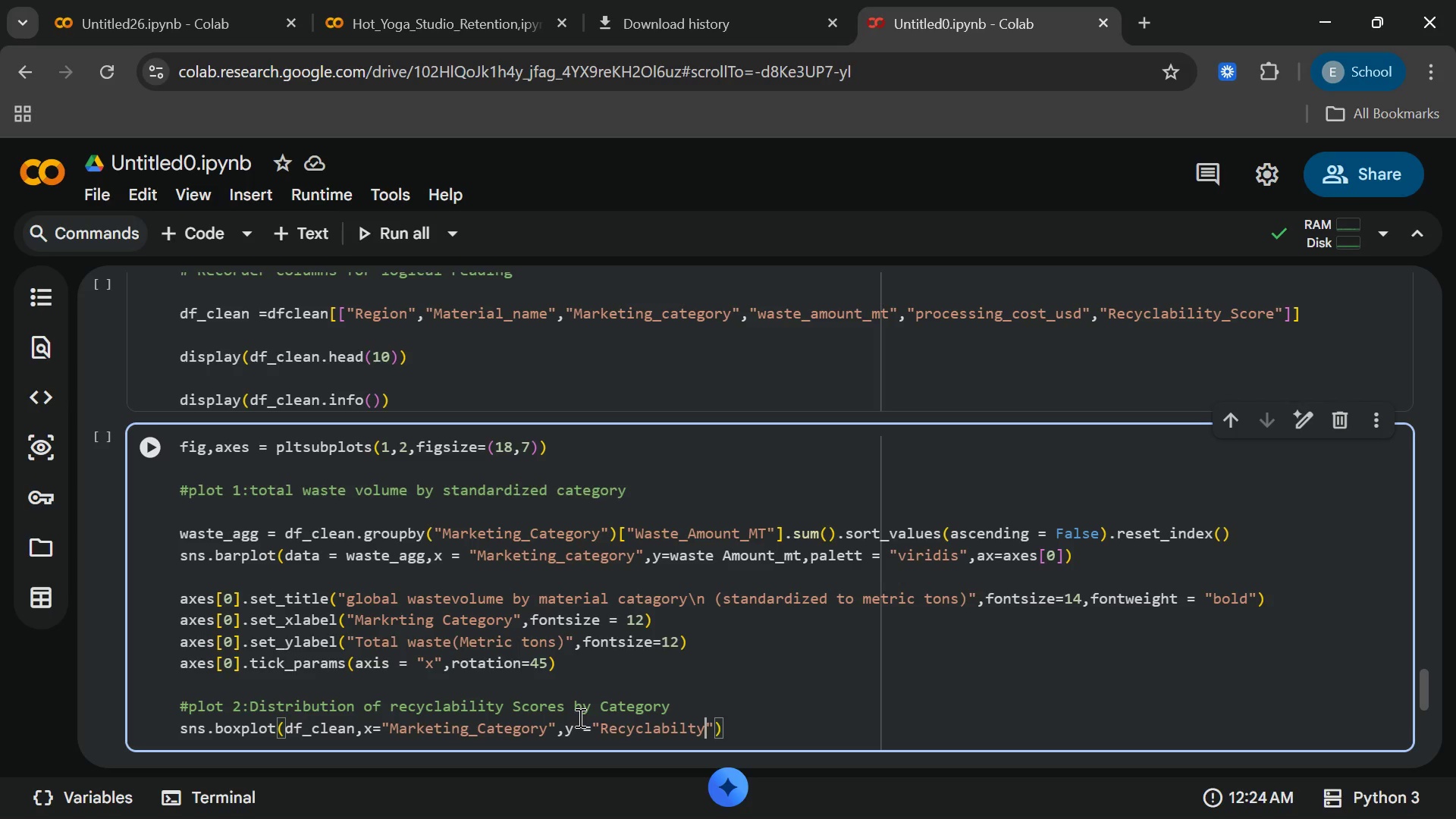 
type(_scire)
 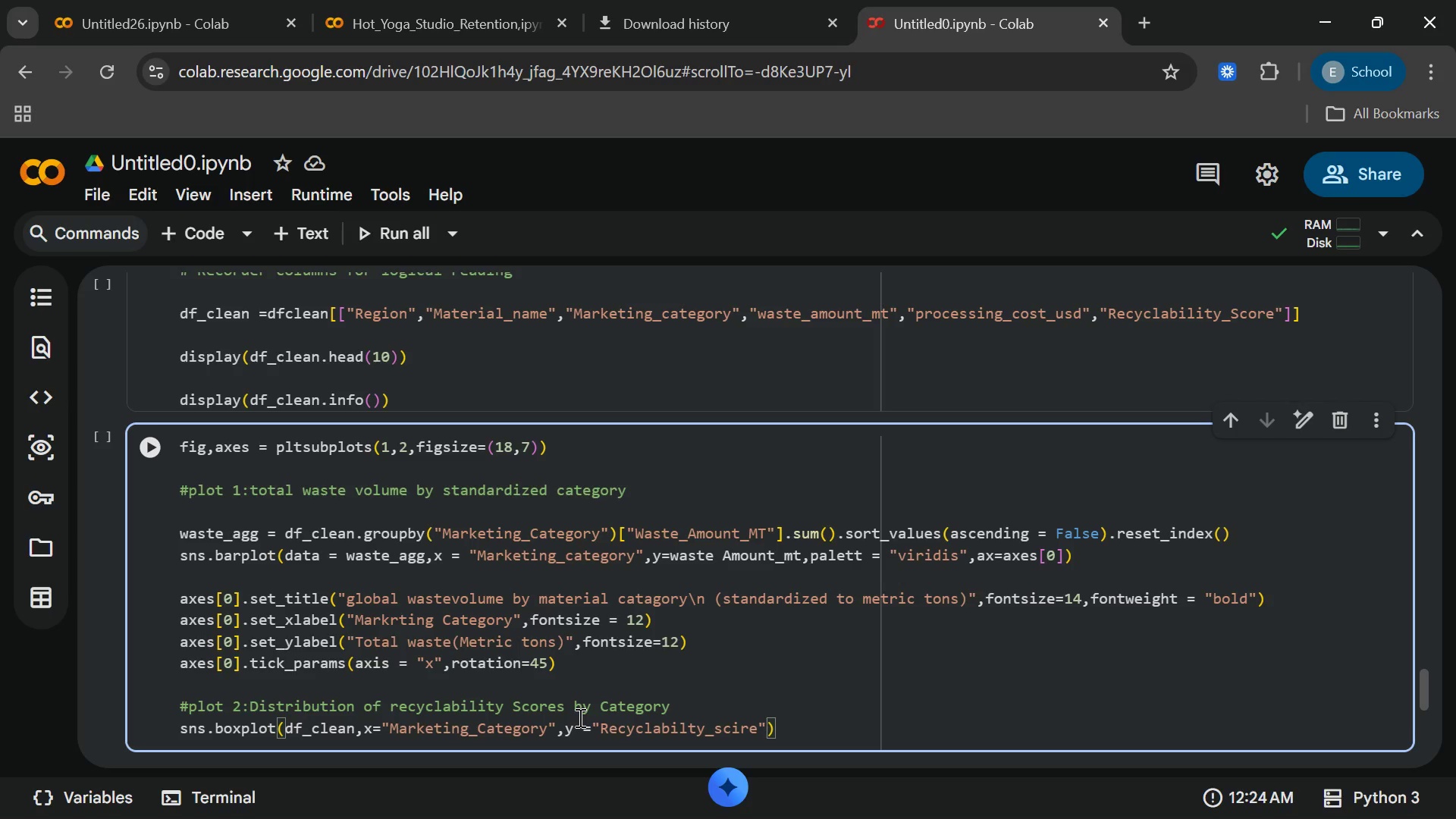 
wait(7.28)
 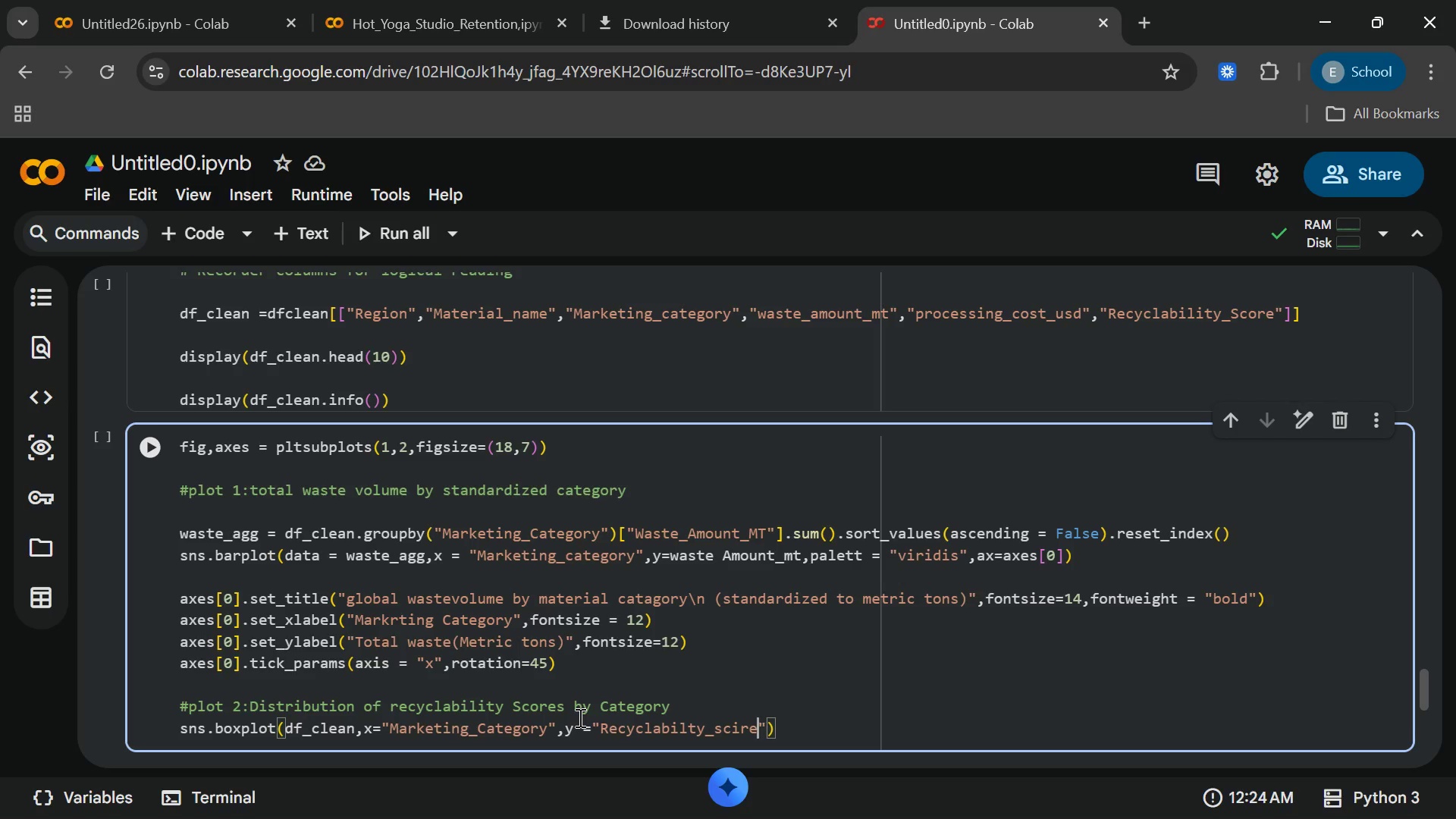 
key(Backspace)
key(Backspace)
key(Backspace)
type(ore)
 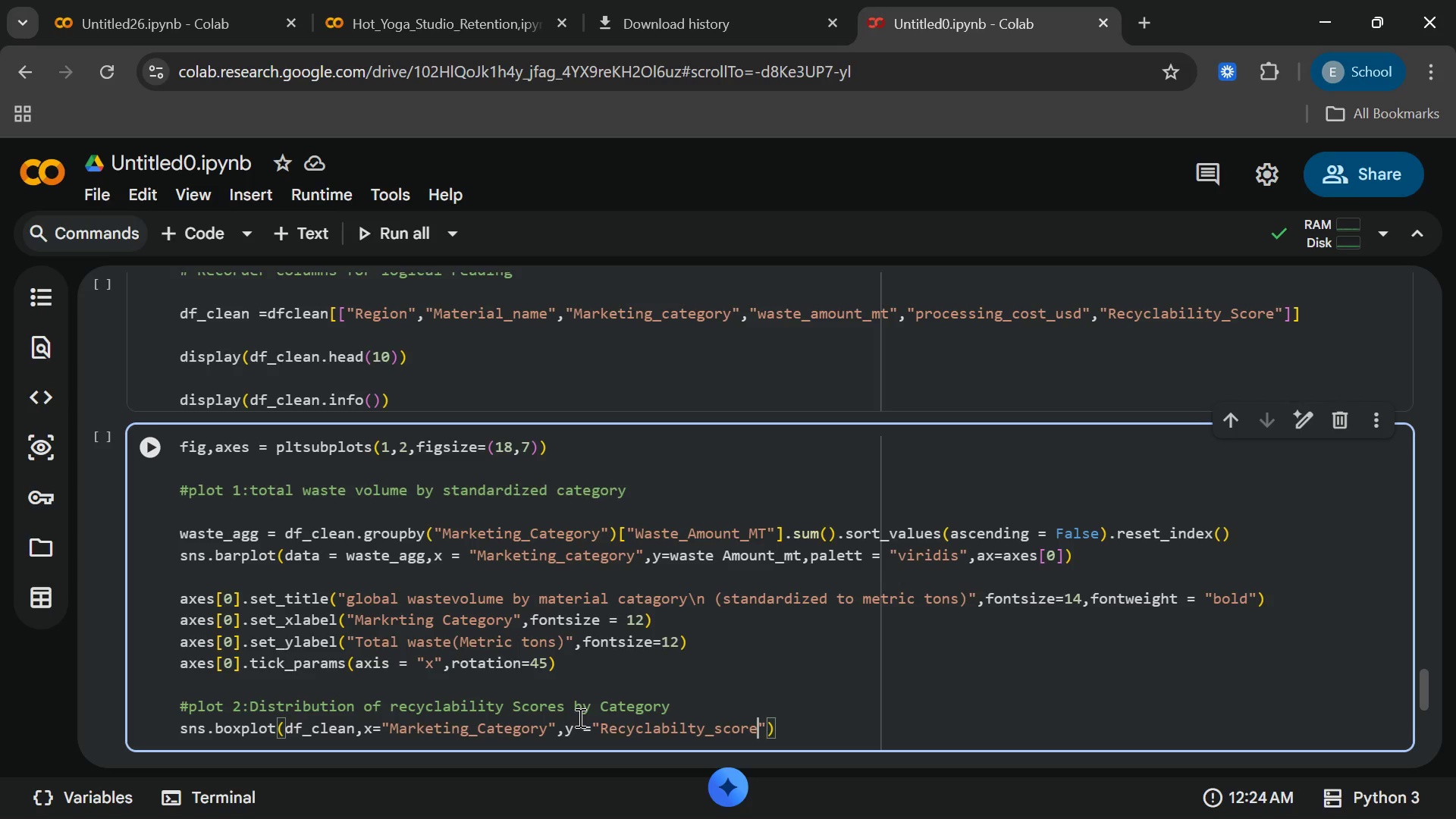 
wait(5.61)
 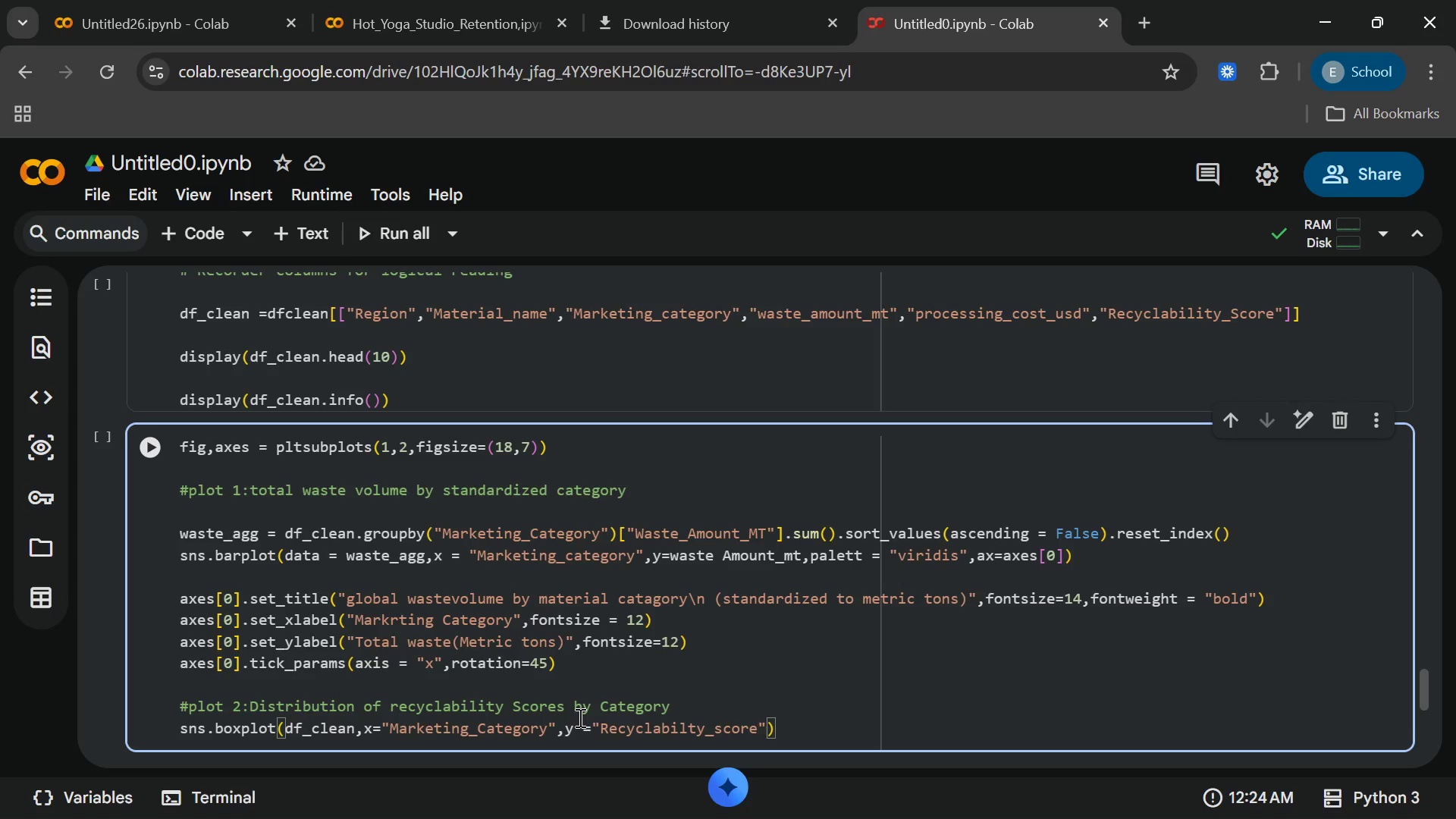 
key(ArrowRight)
 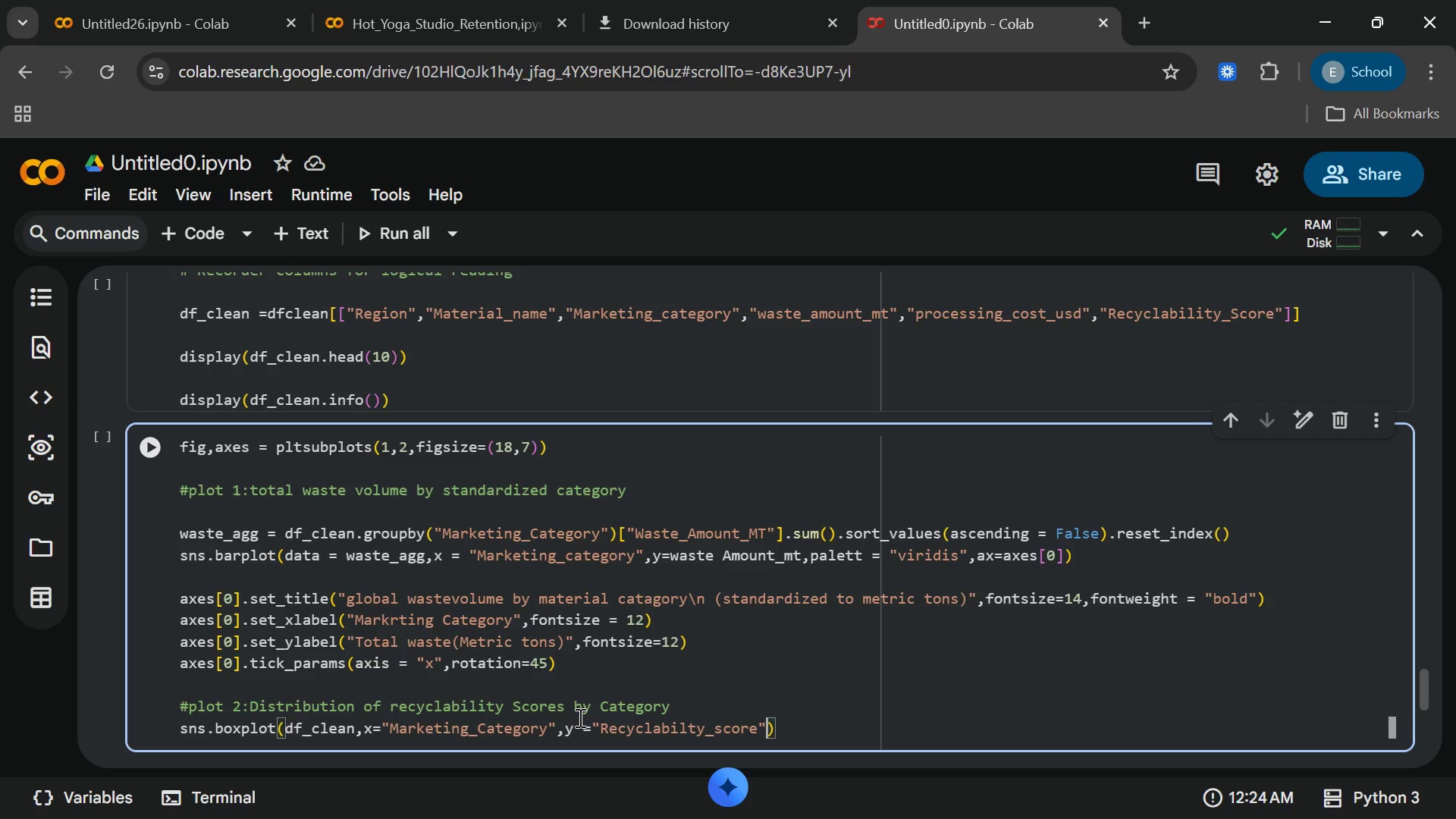 
type(,palette ="Set2)
 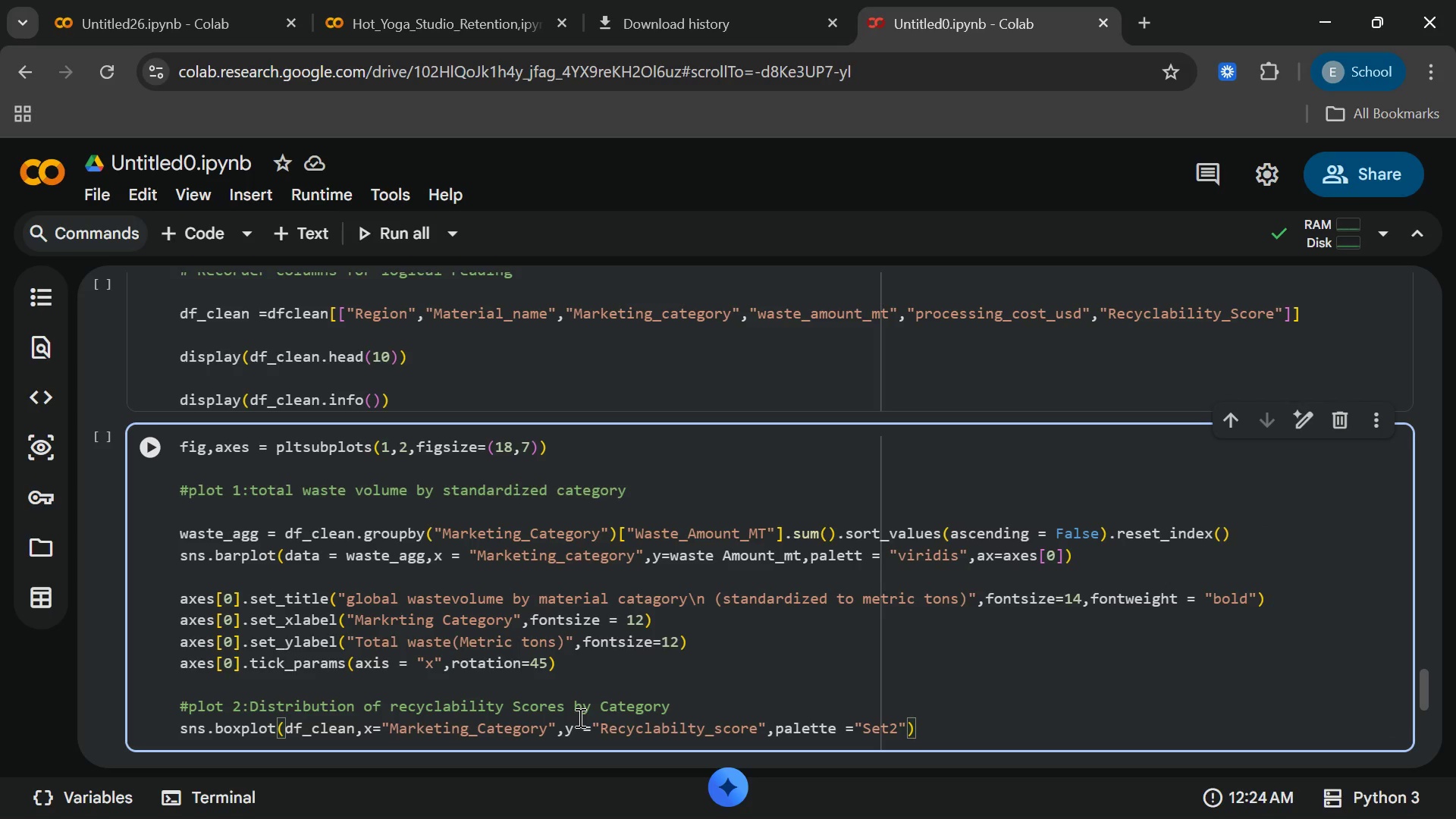 
wait(8.66)
 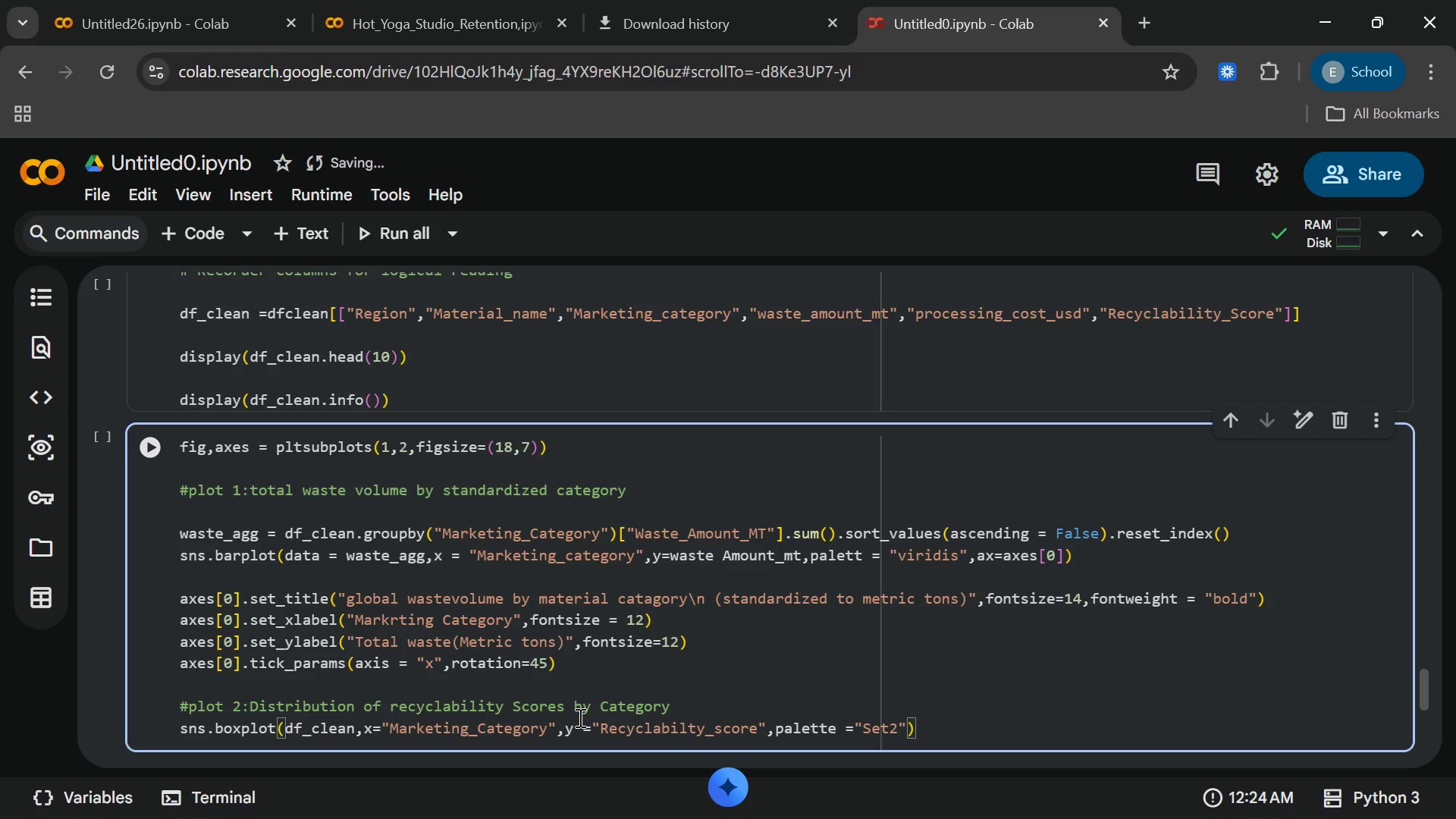 
key(Comma)
 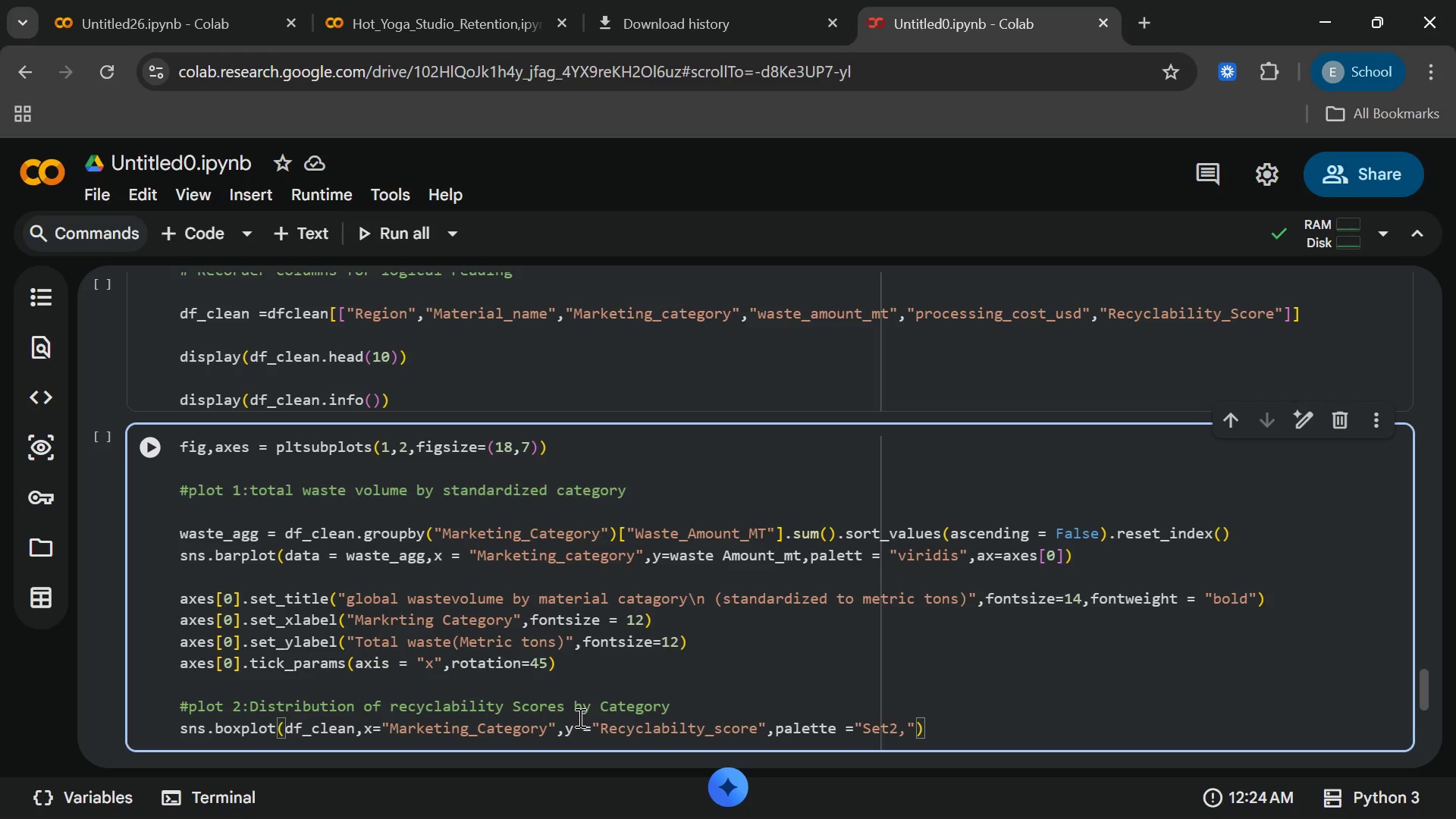 
hold_key(key=ShiftRight, duration=2.48)
 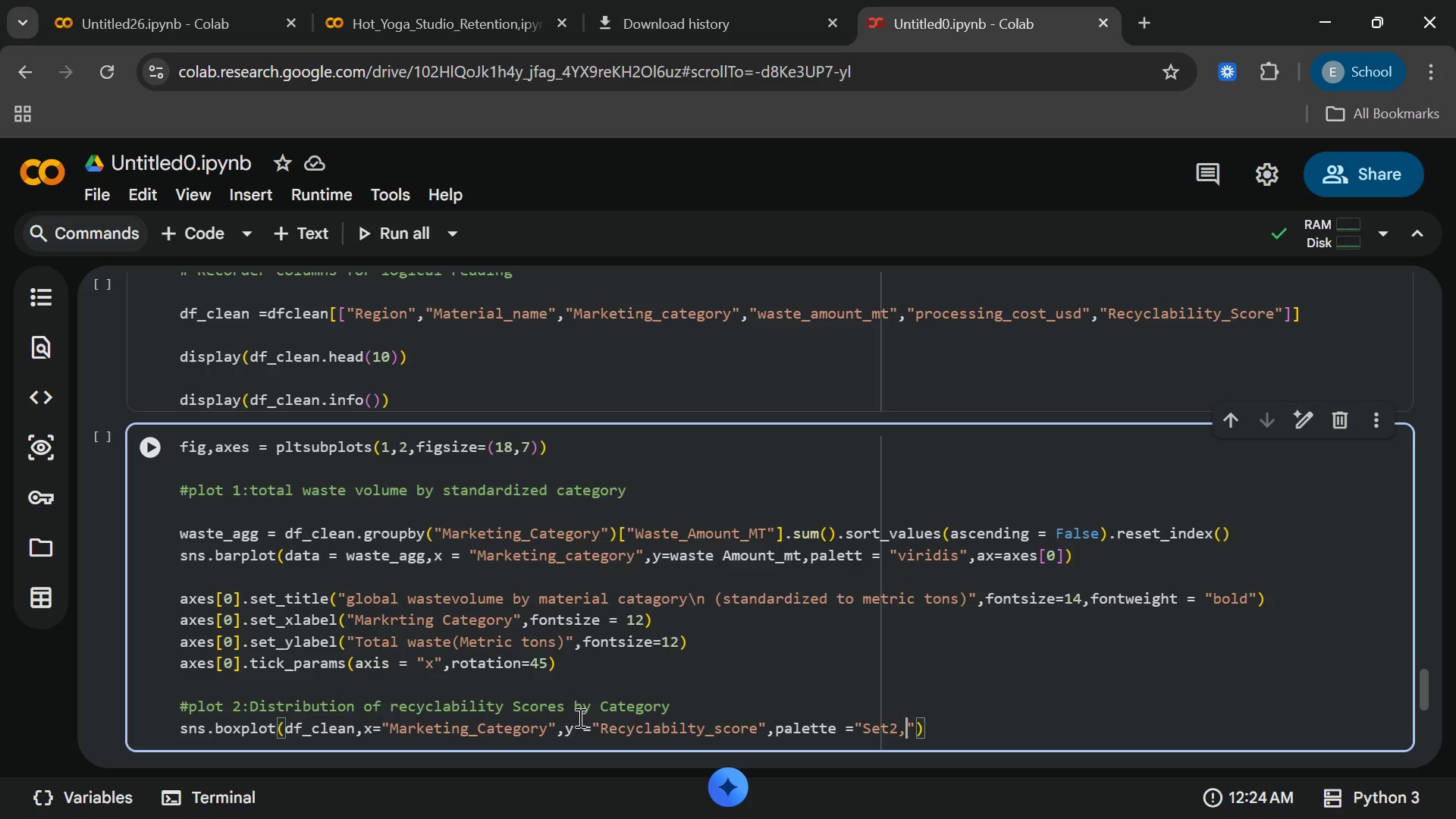 
key(Backspace)
 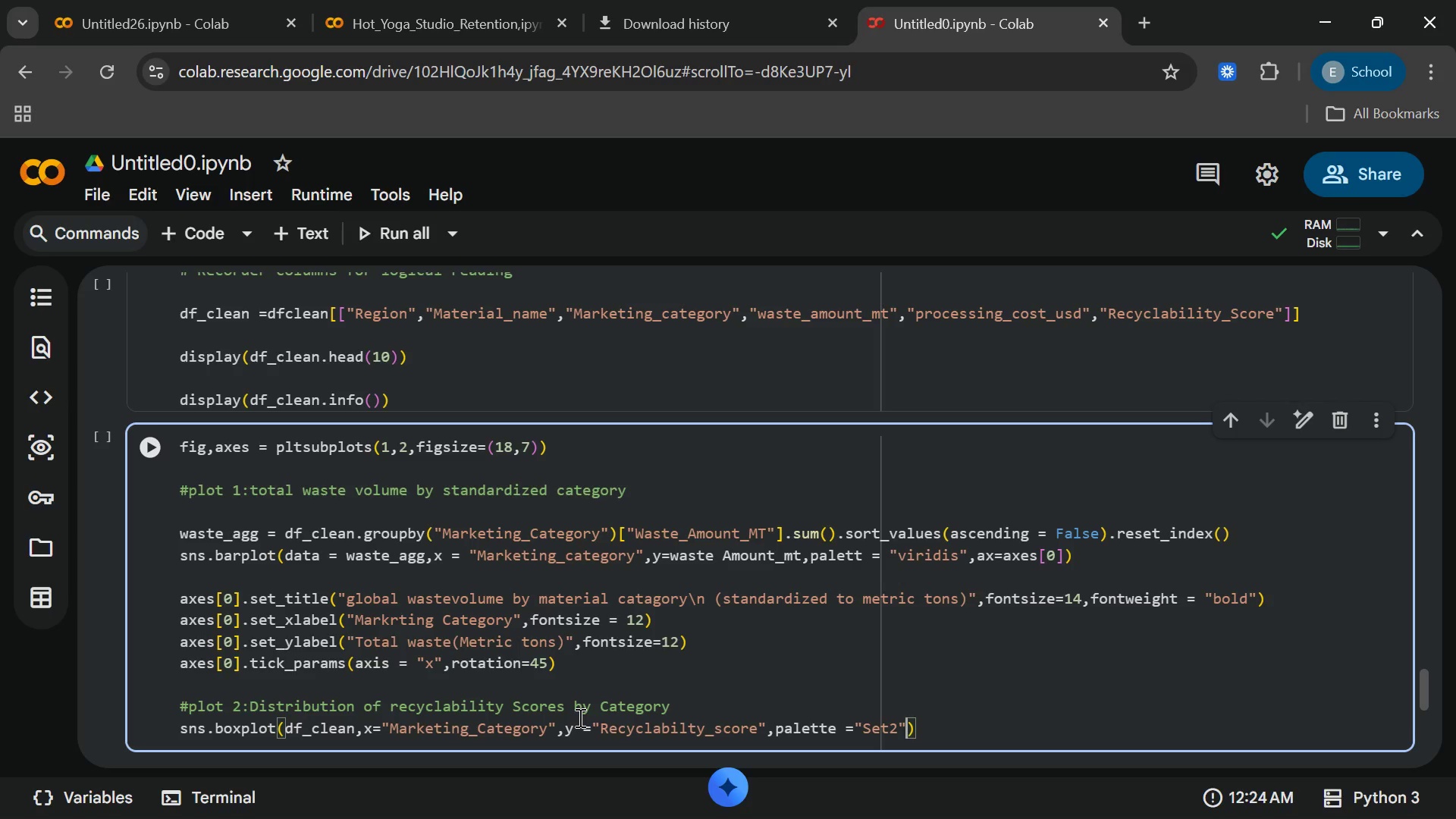 
key(ArrowRight)
 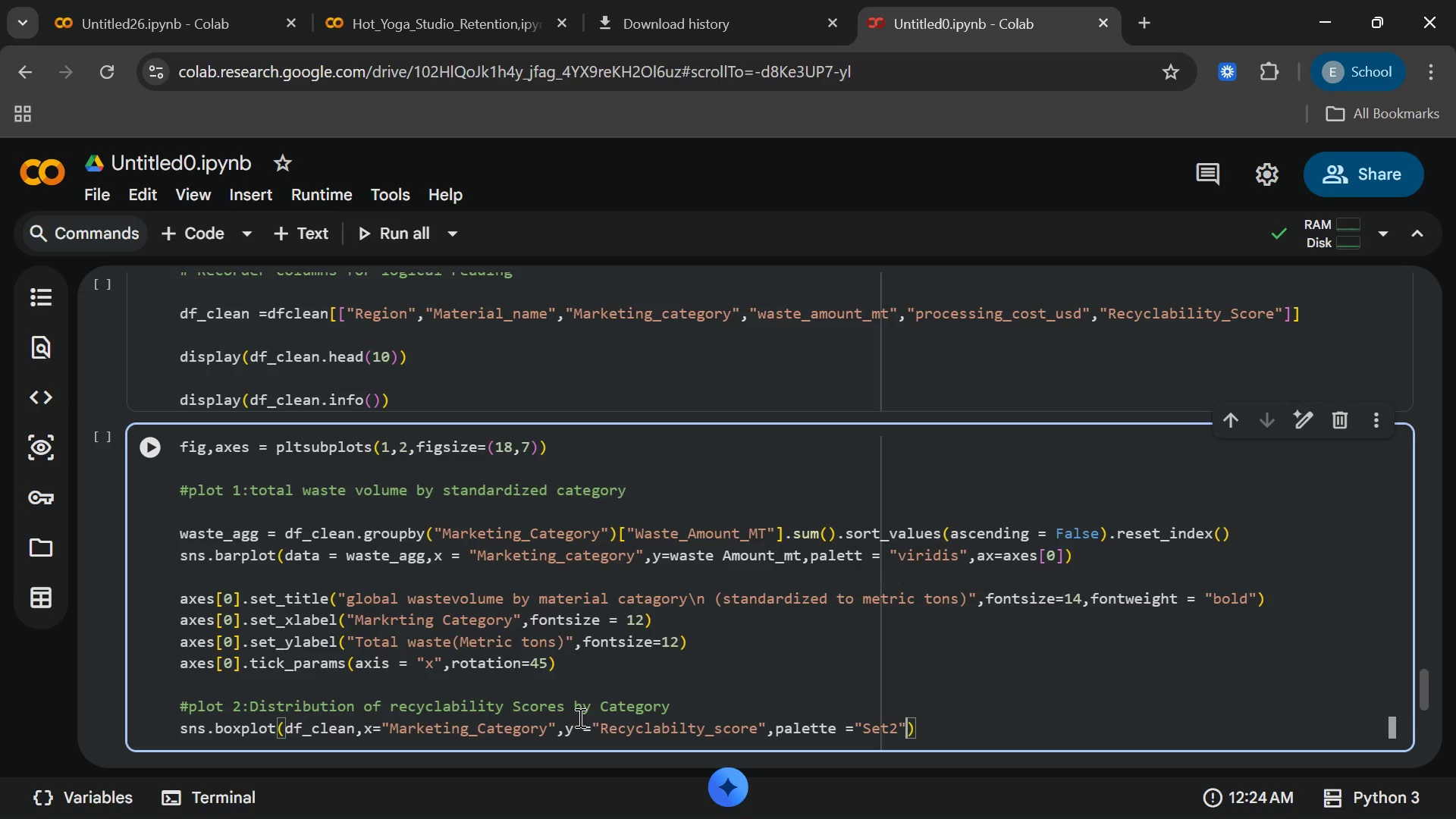 
type(ax)
key(Backspace)
key(Backspace)
type(,ax=axes)
 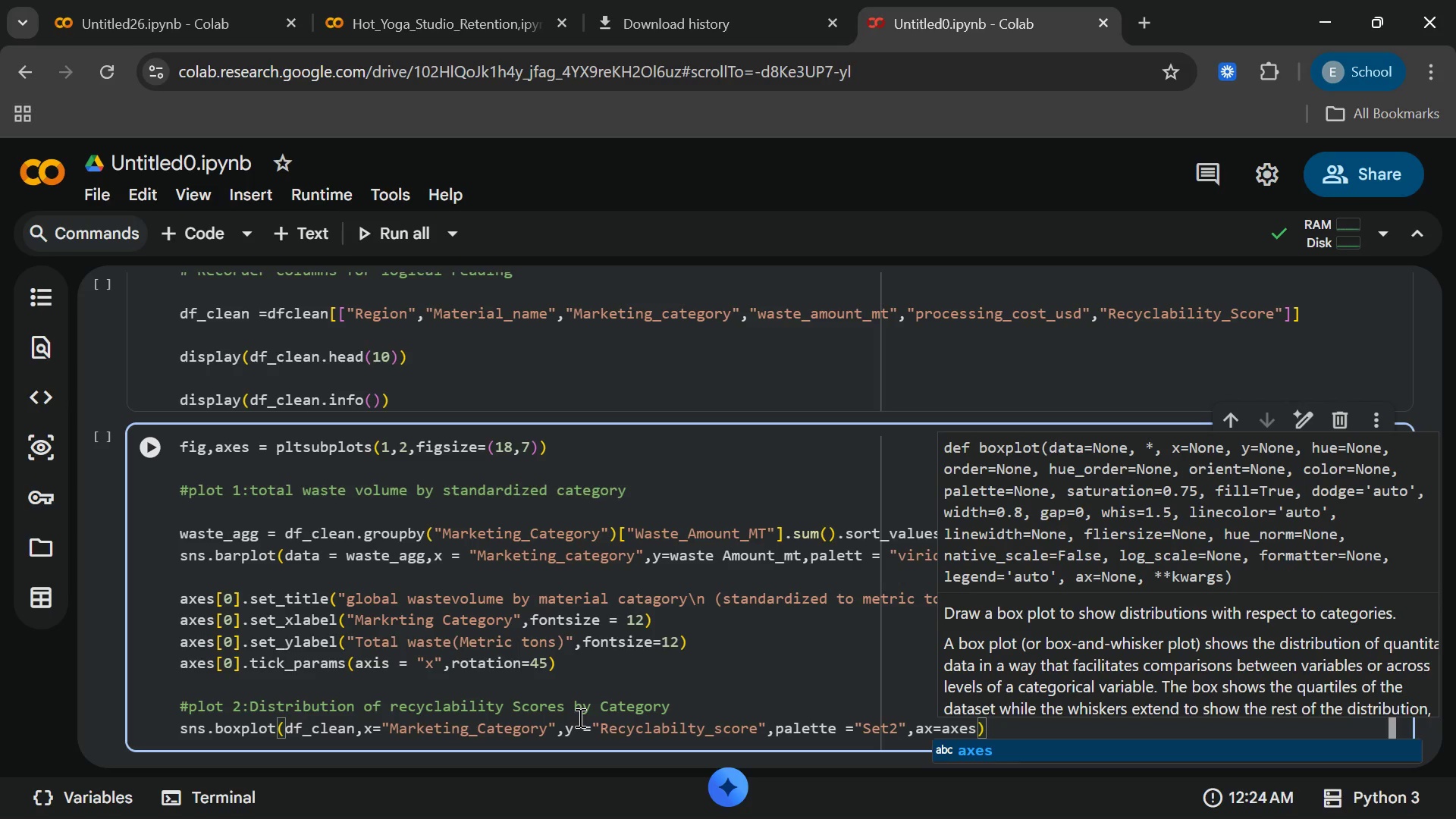 
key(Enter)
 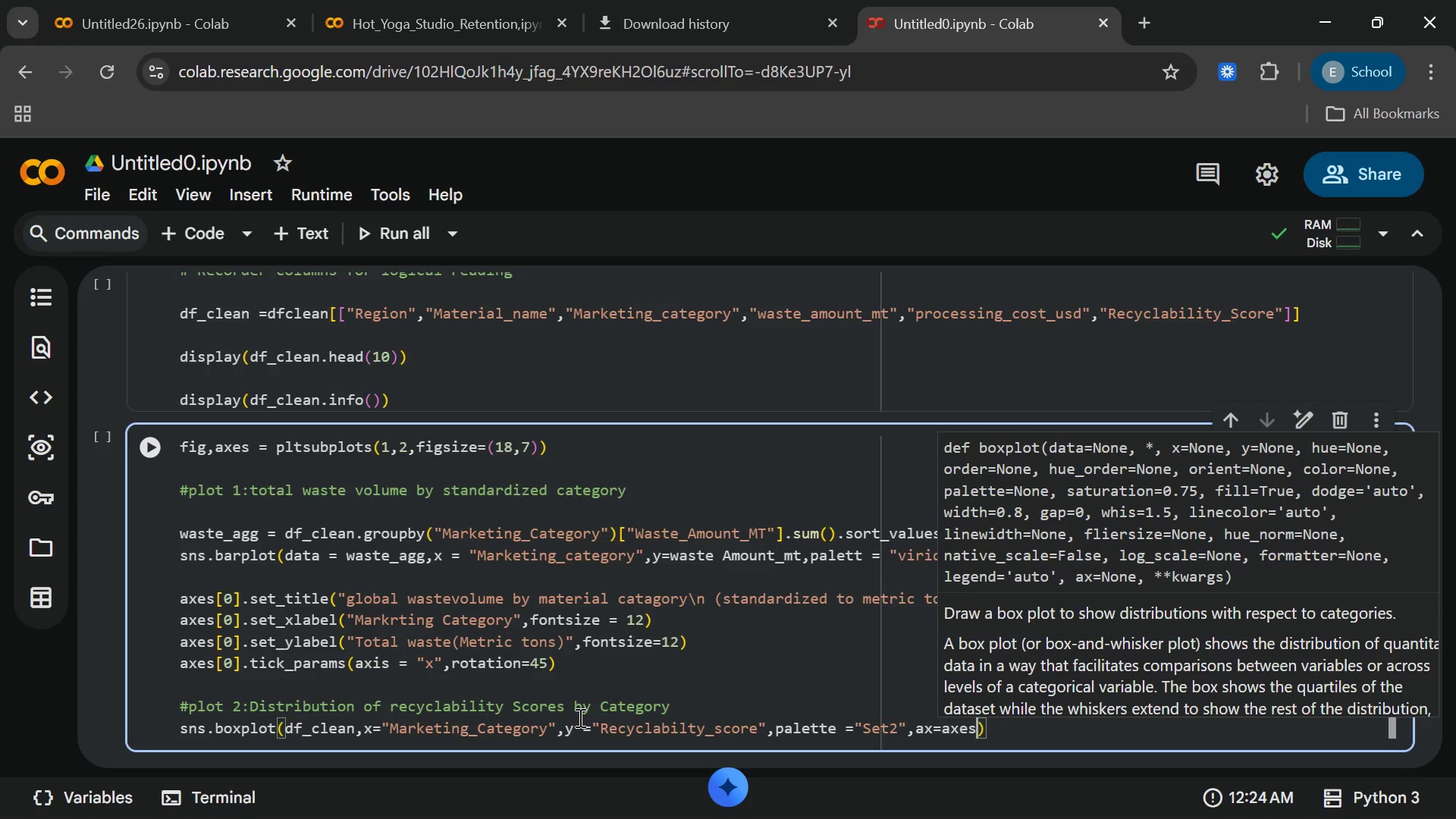 
key(BracketLeft)
 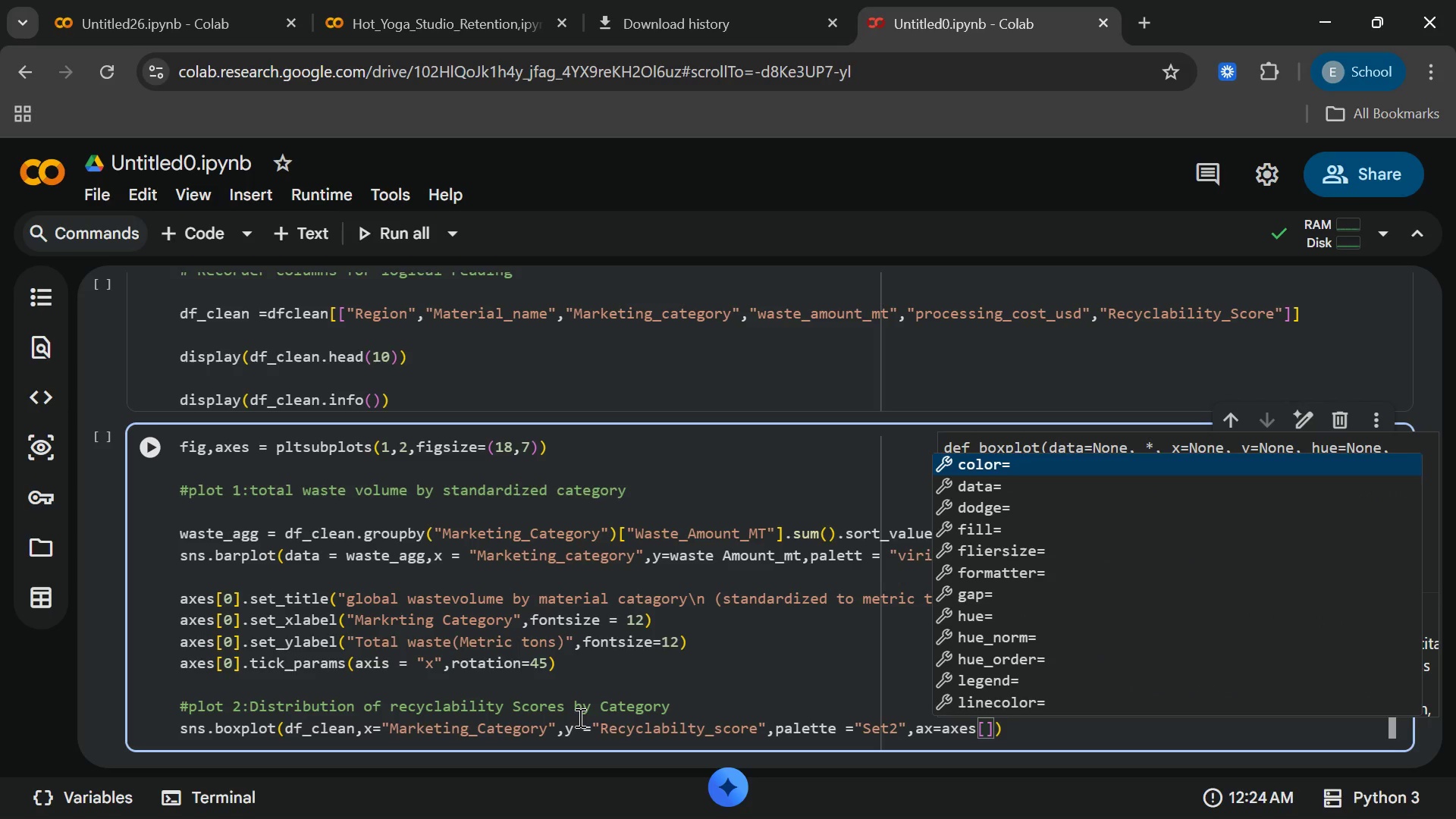 
key(1)
 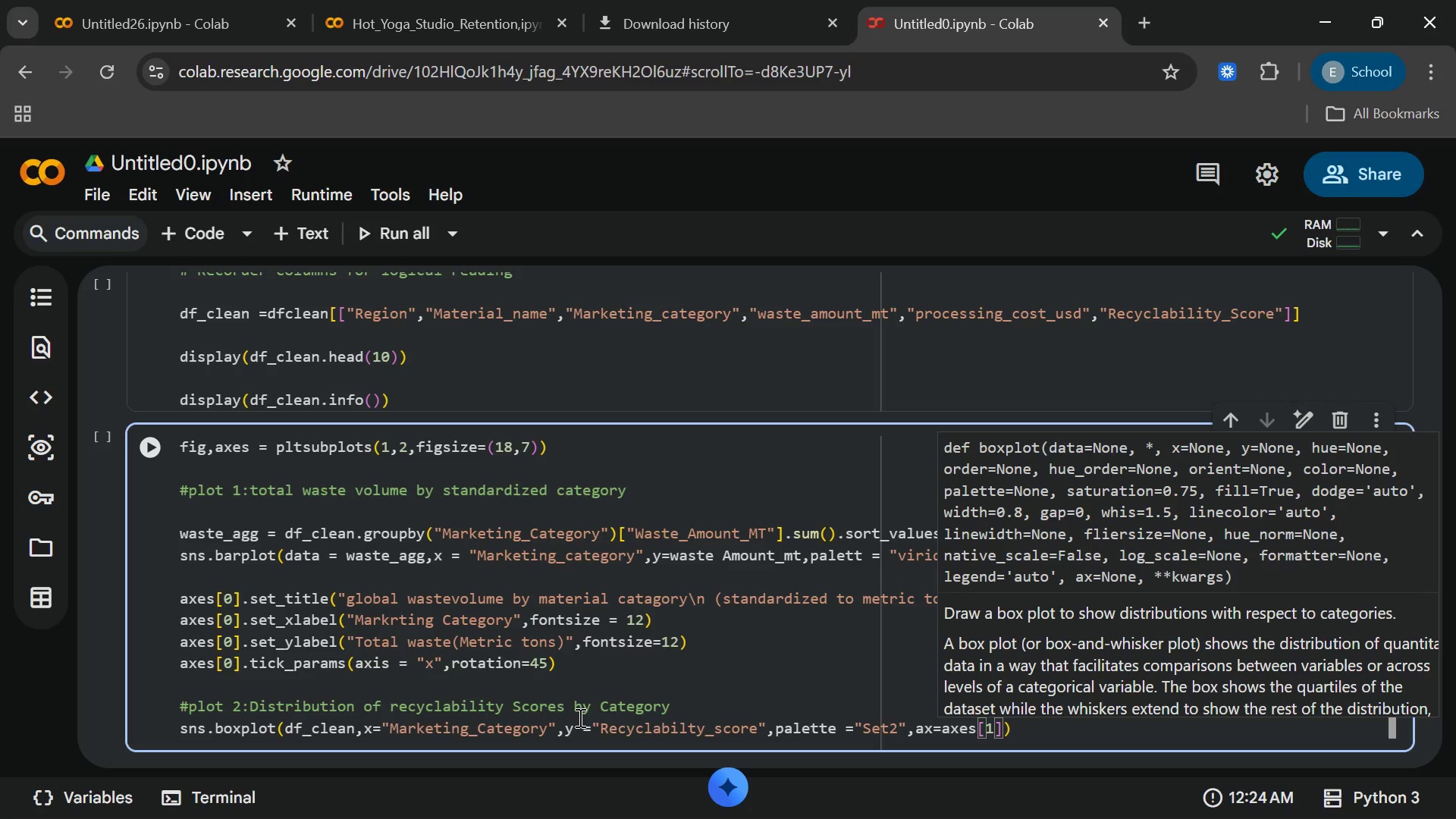 
key(ArrowRight)
 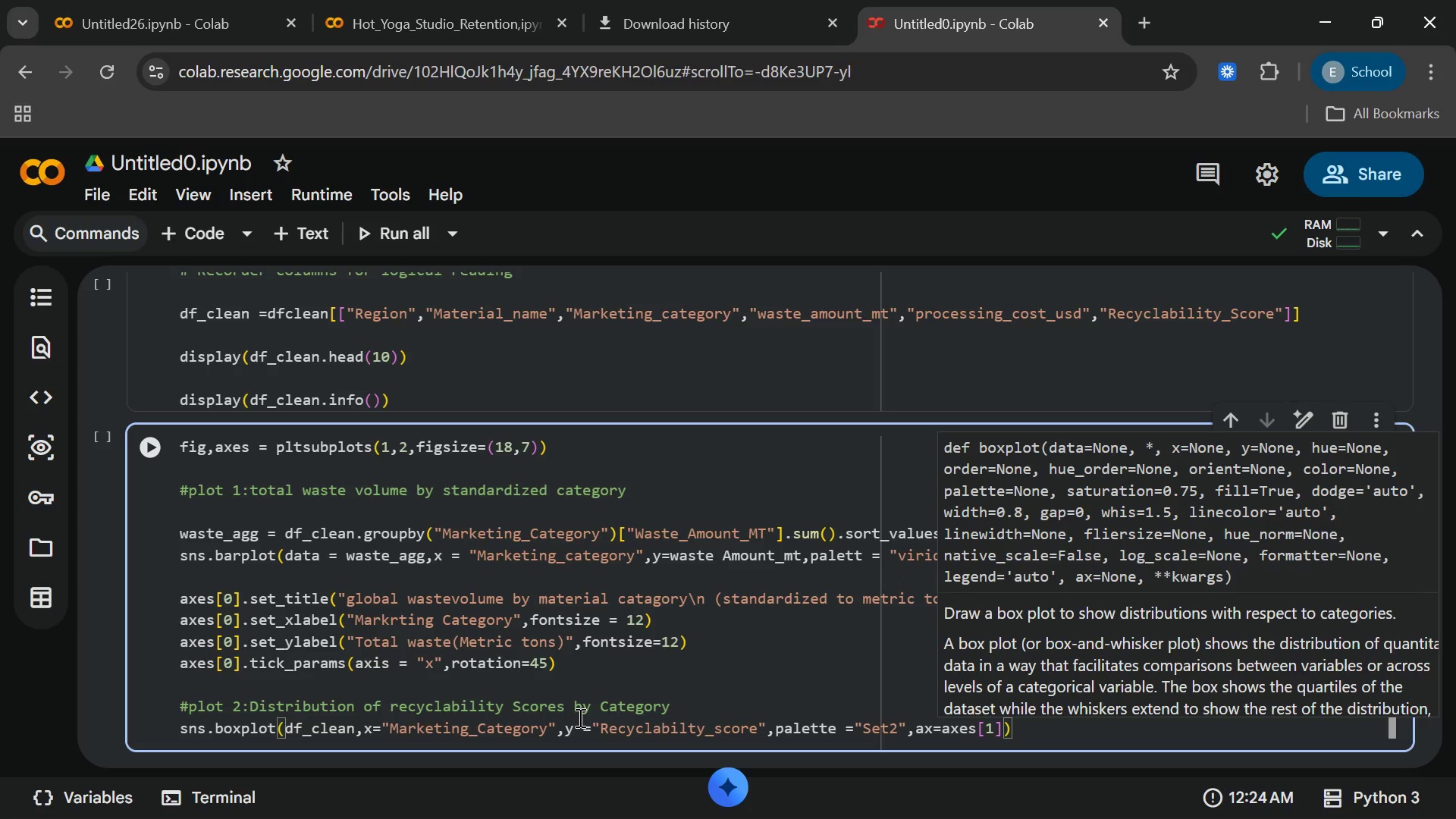 
key(ArrowRight)
 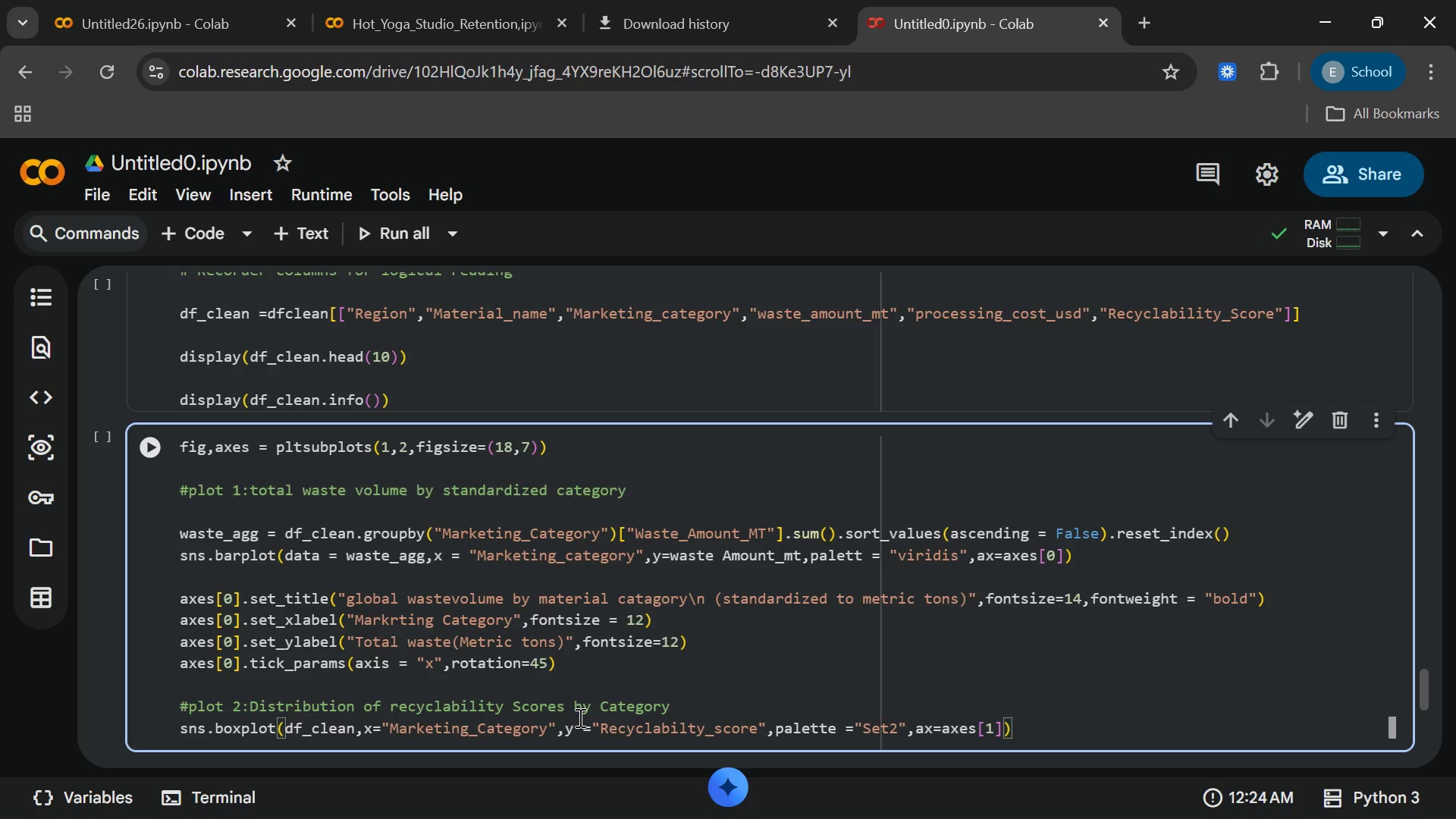 
key(Enter)
 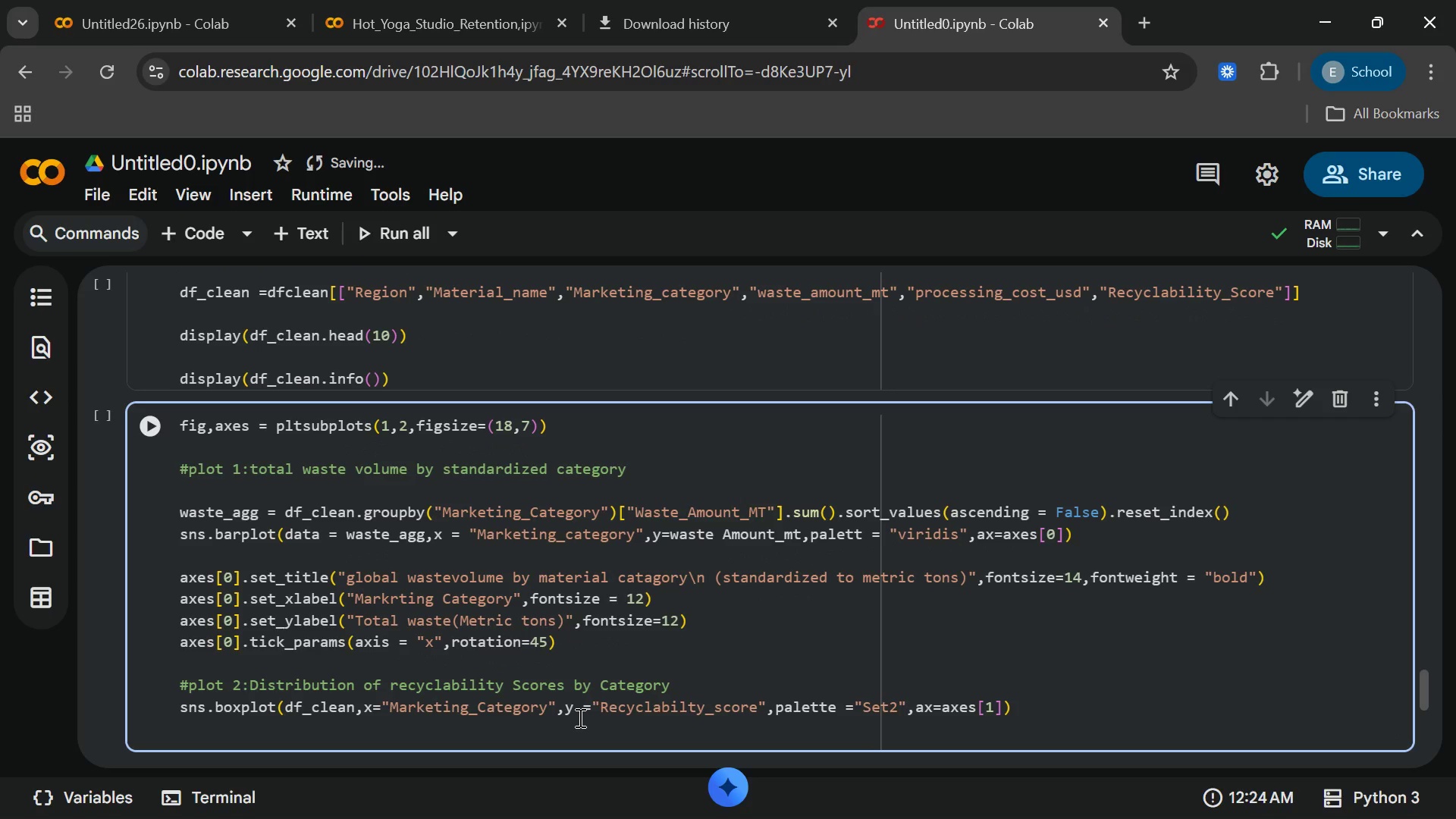 
type(sns)
 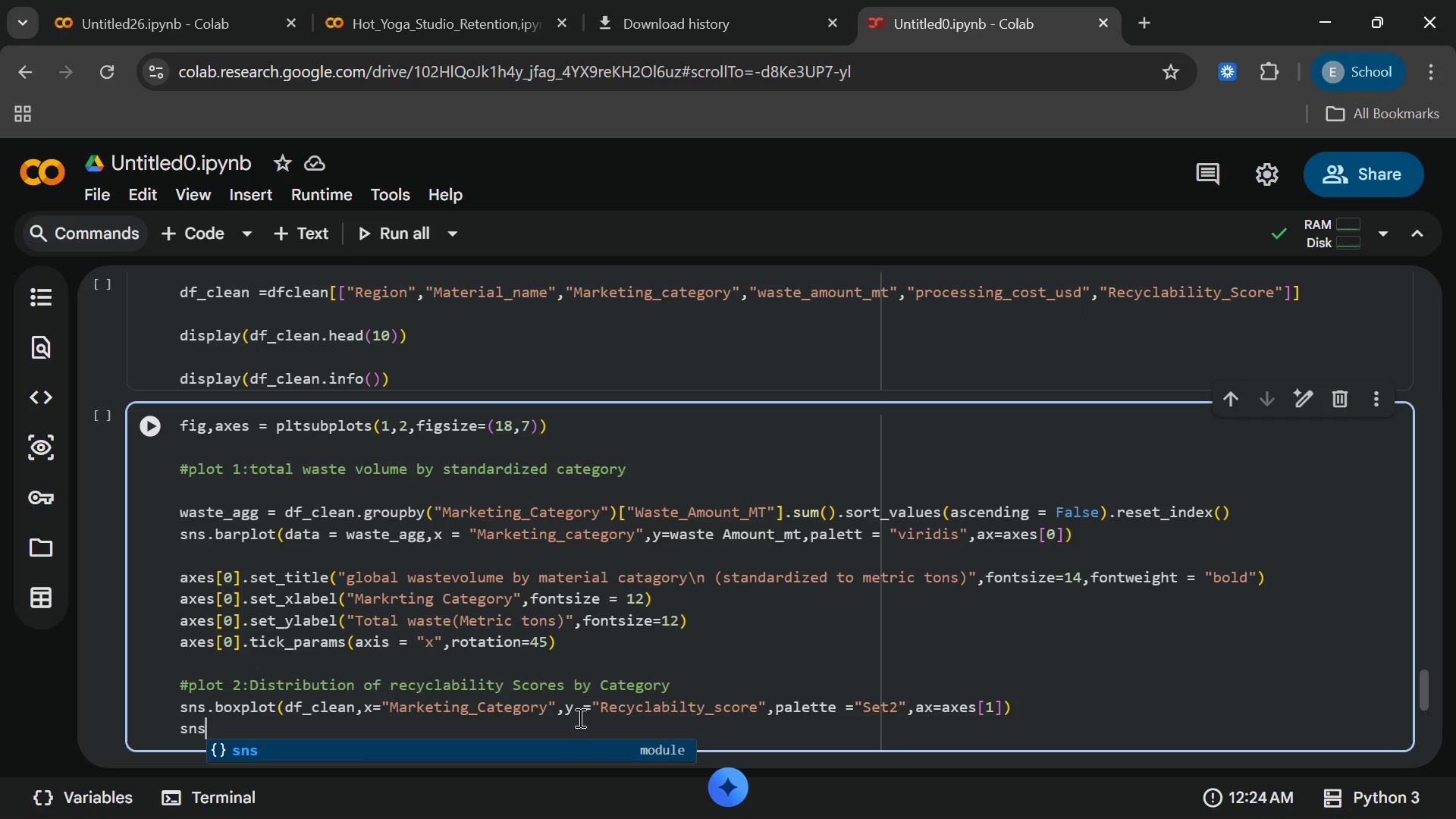 
wait(6.88)
 